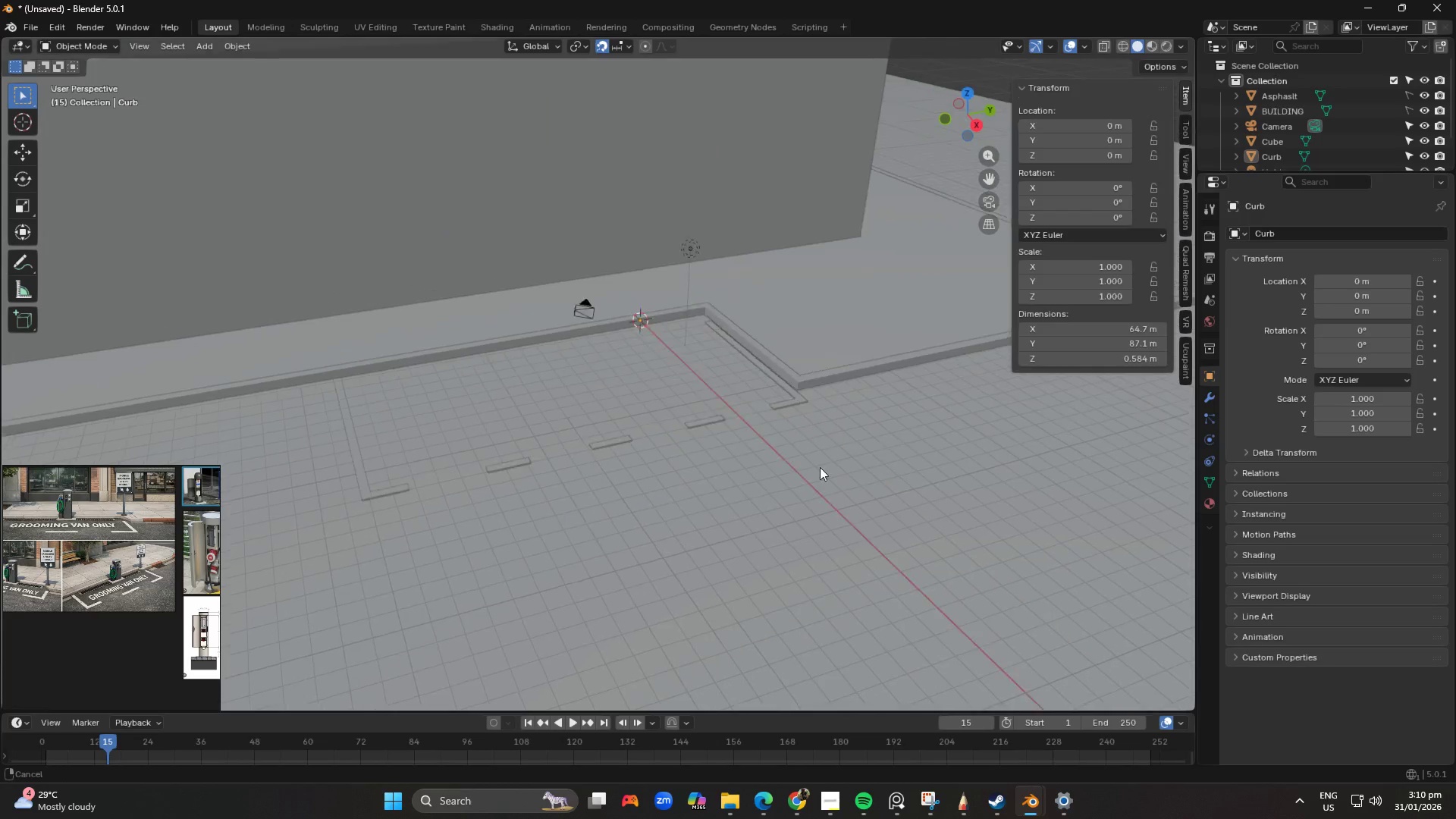 
scroll: coordinate [632, 488], scroll_direction: up, amount: 3.0
 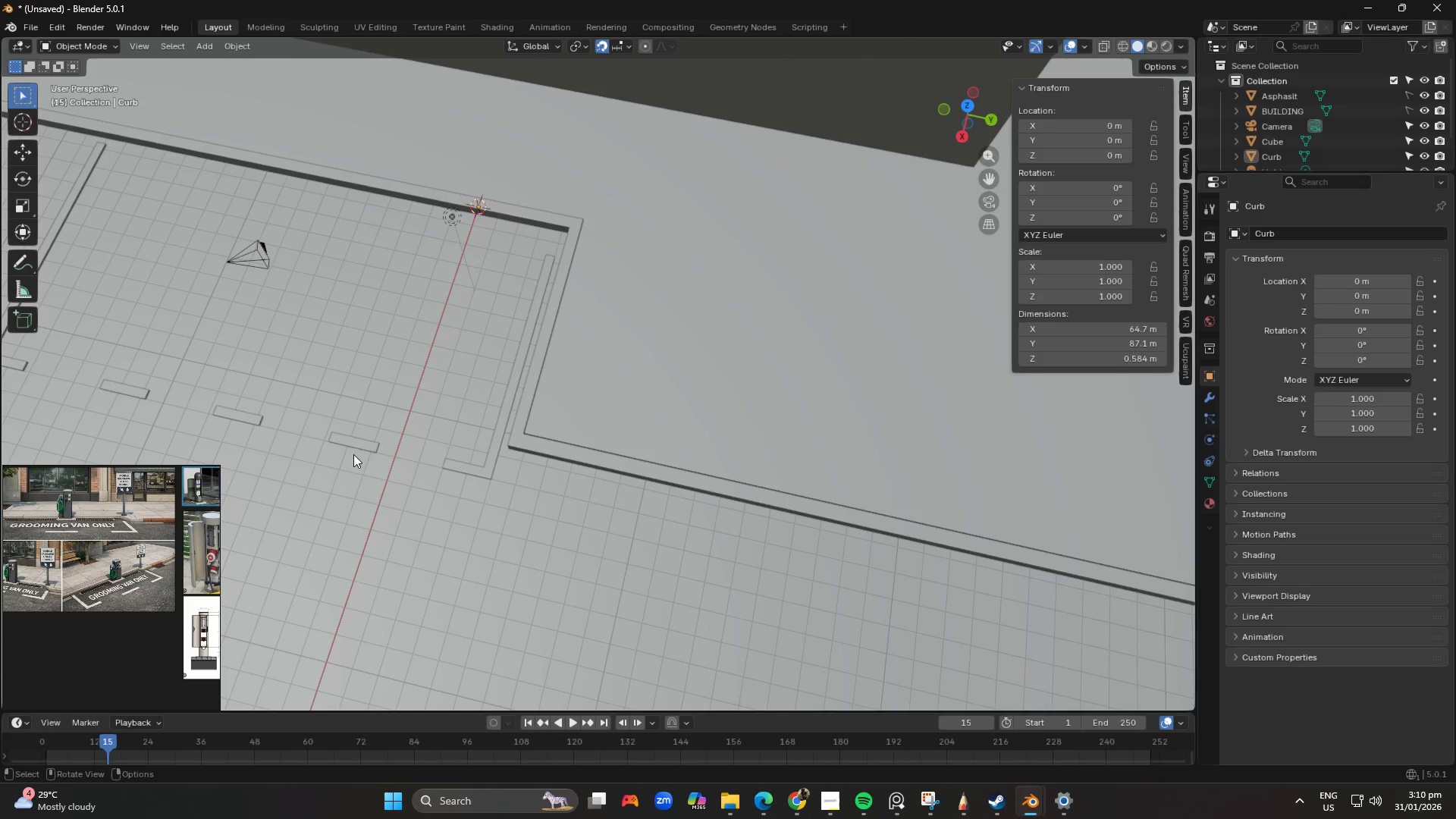 
left_click([362, 446])
 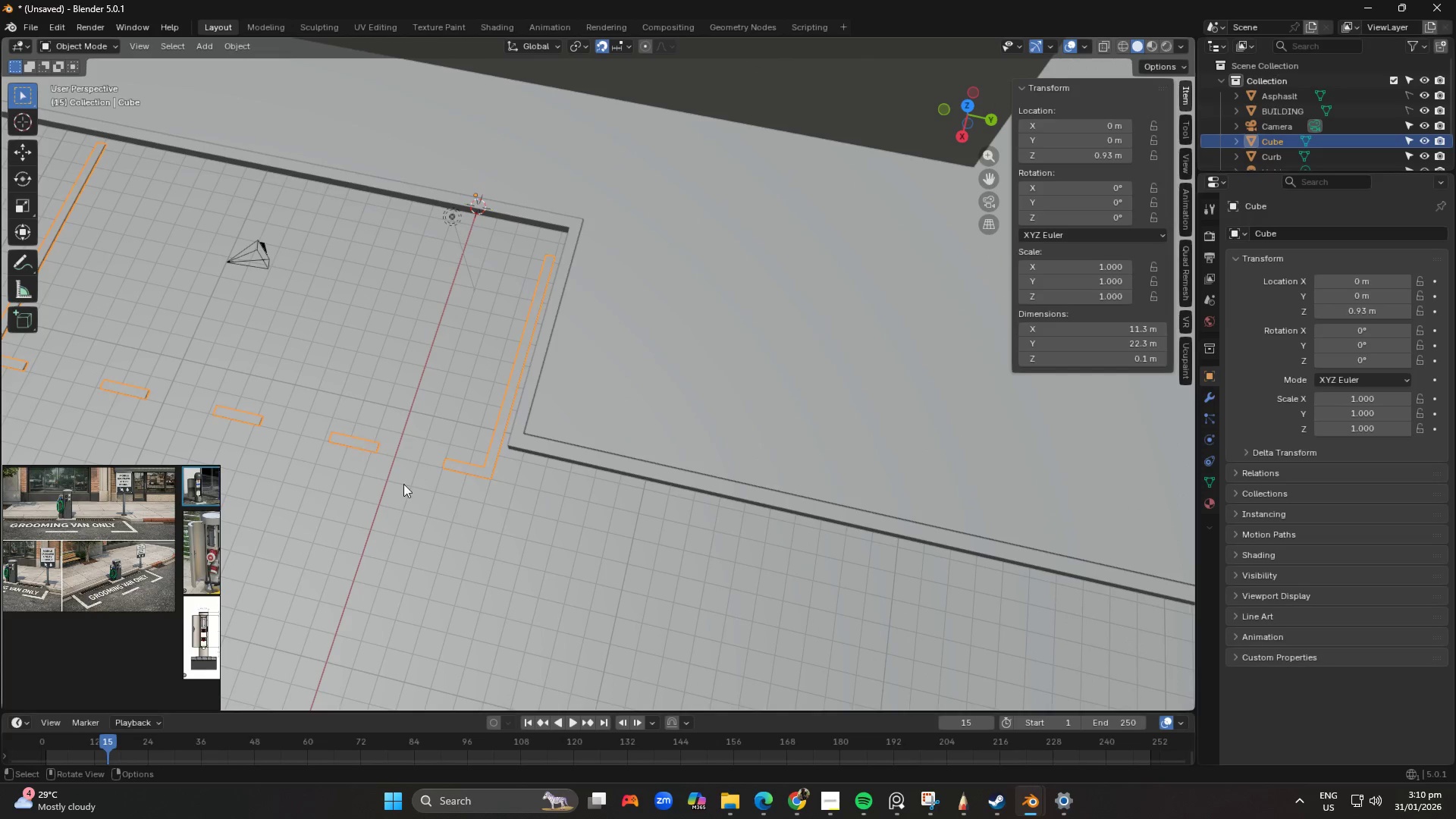 
scroll: coordinate [524, 516], scroll_direction: down, amount: 1.0
 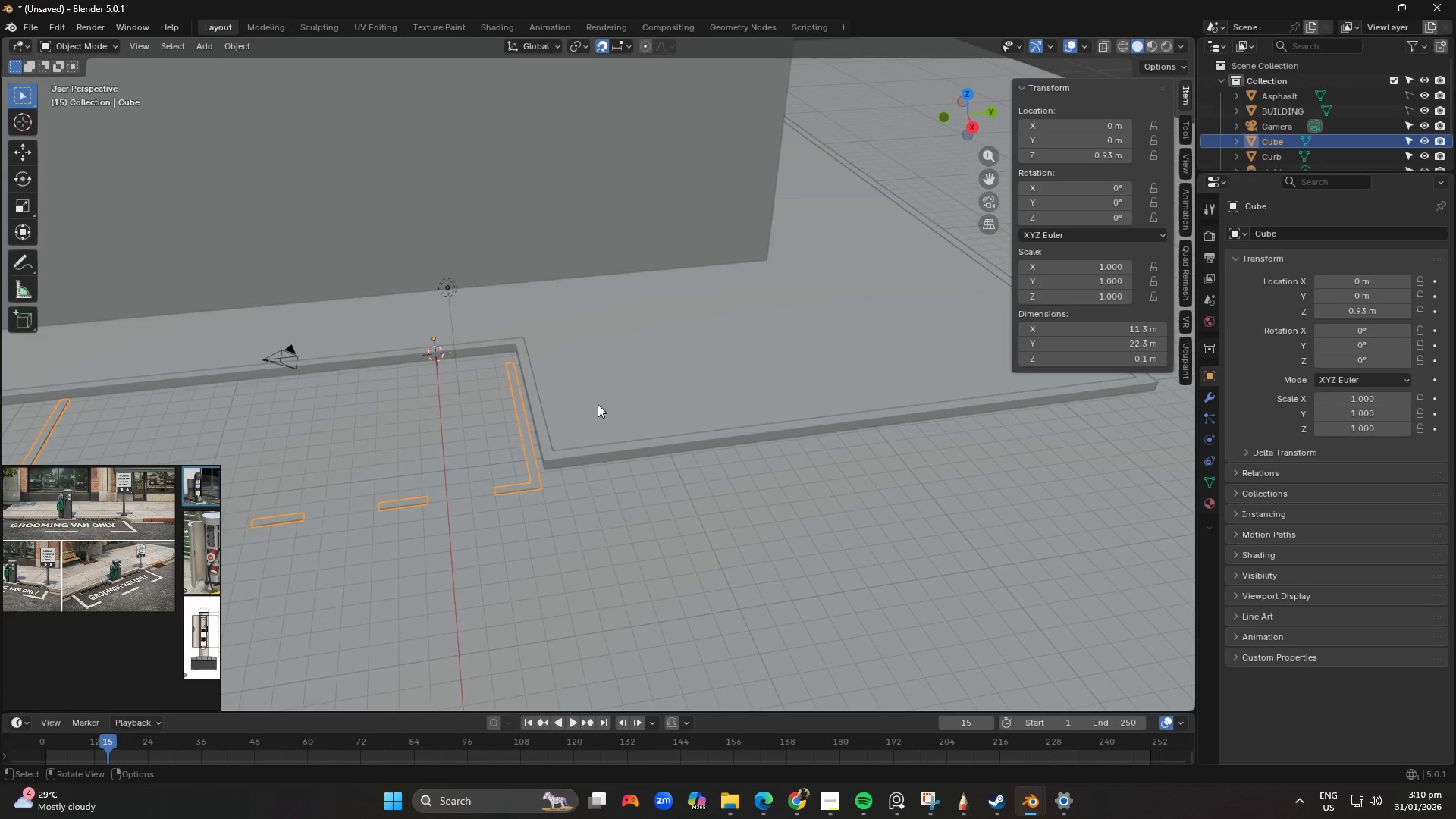 
key(Shift+ShiftLeft)
 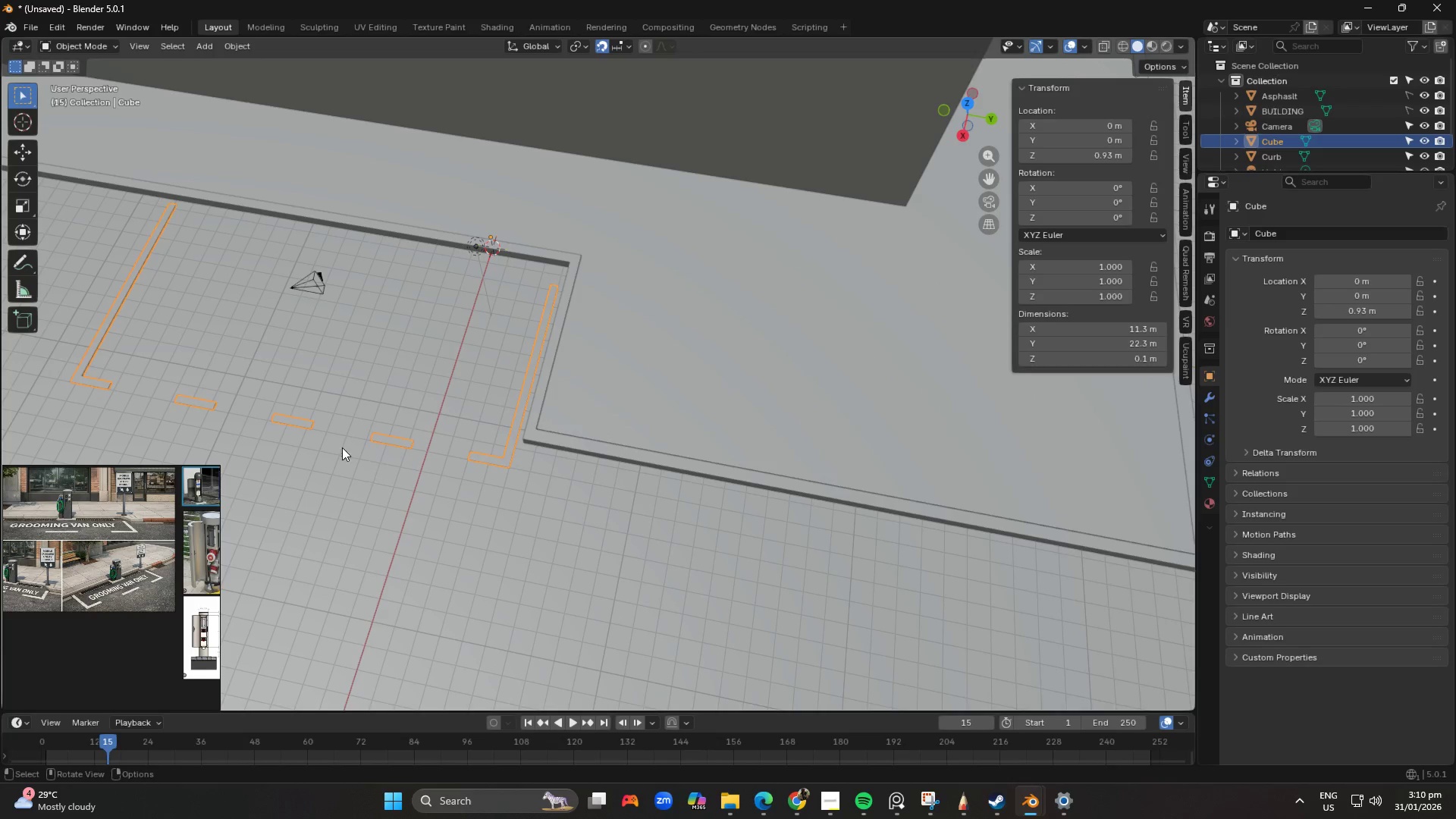 
key(Tab)
 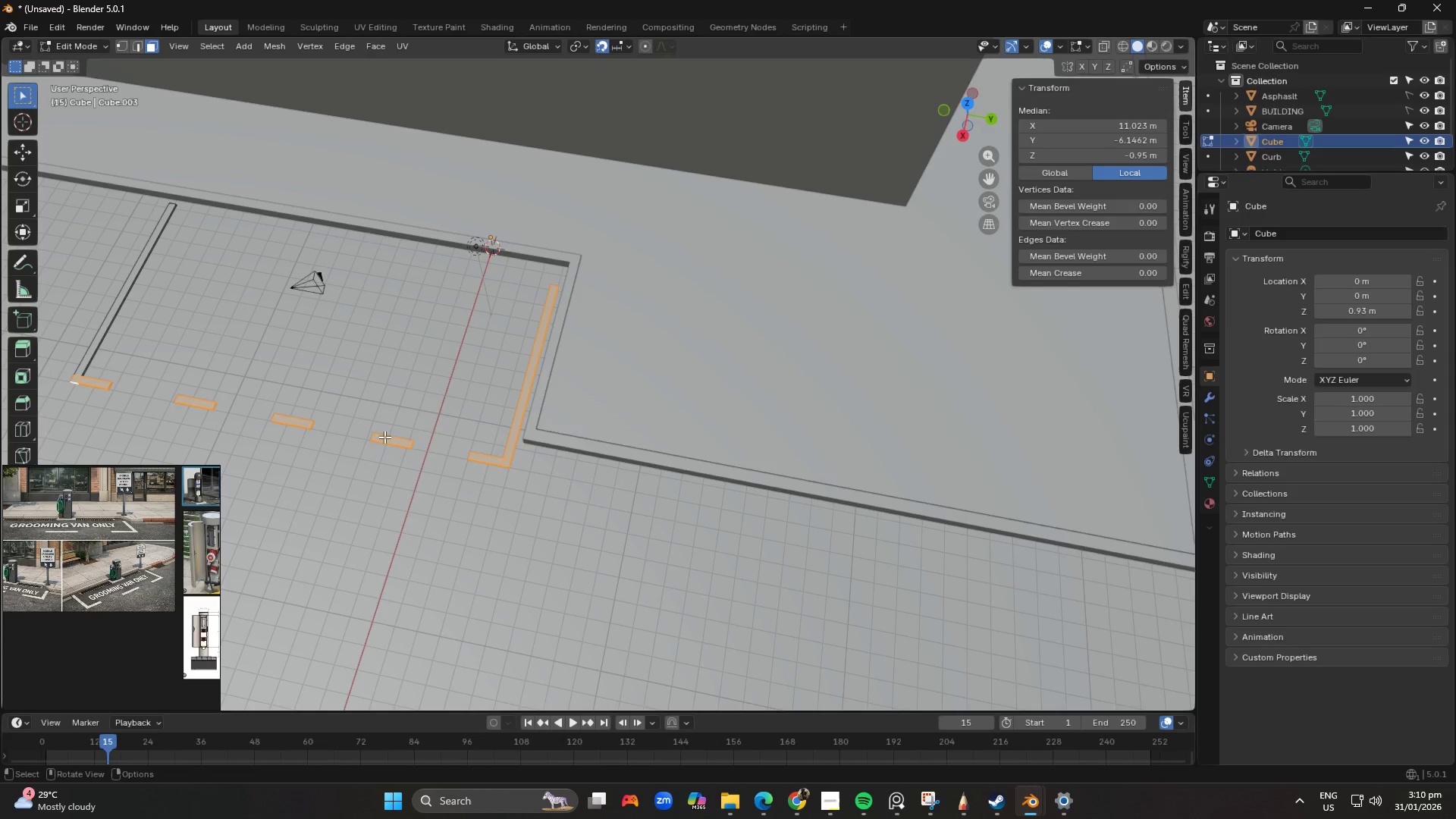 
key(Shift+ShiftLeft)
 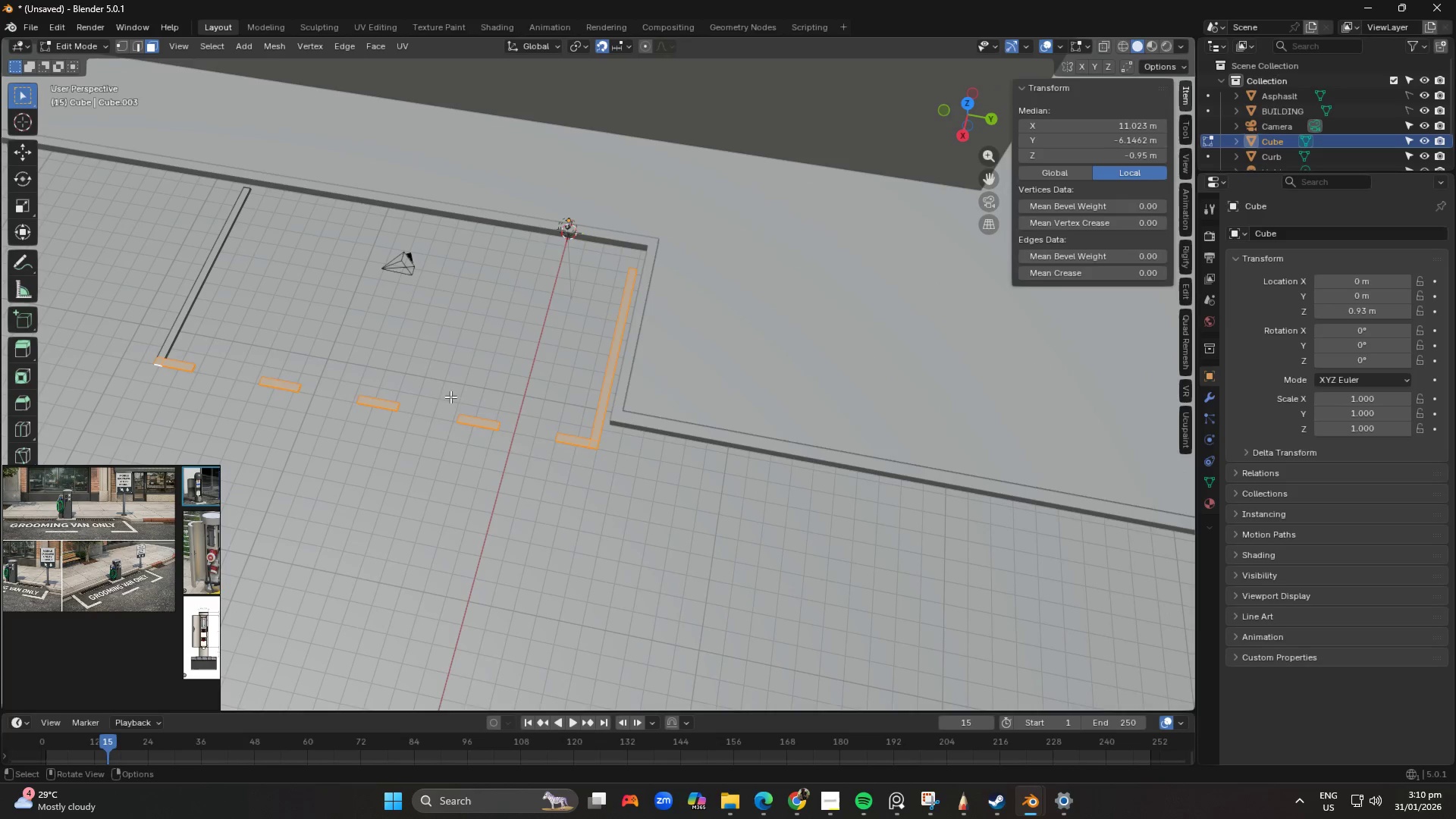 
left_click_drag(start_coordinate=[436, 388], to_coordinate=[506, 491])
 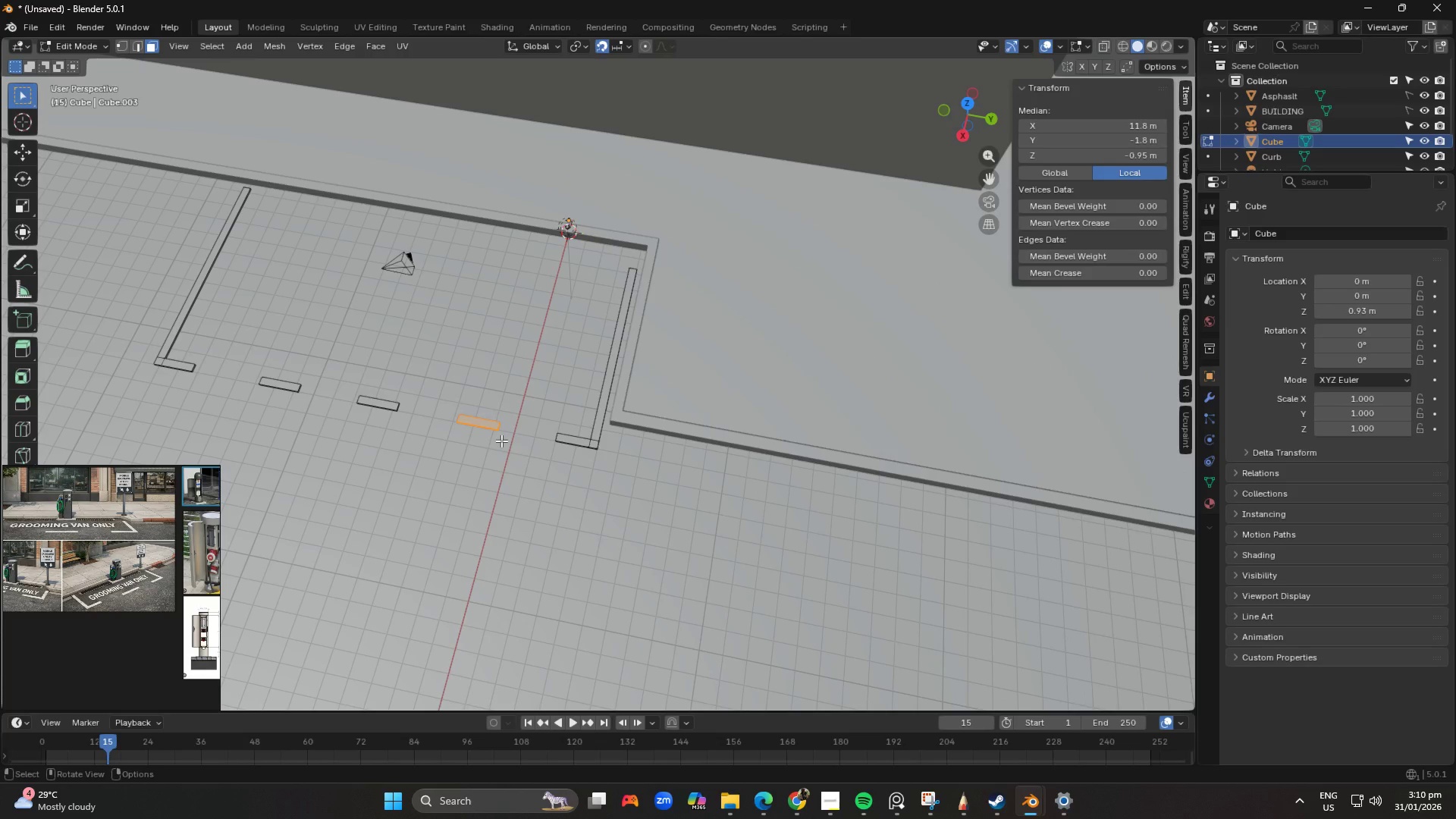 
key(Numpad9)
 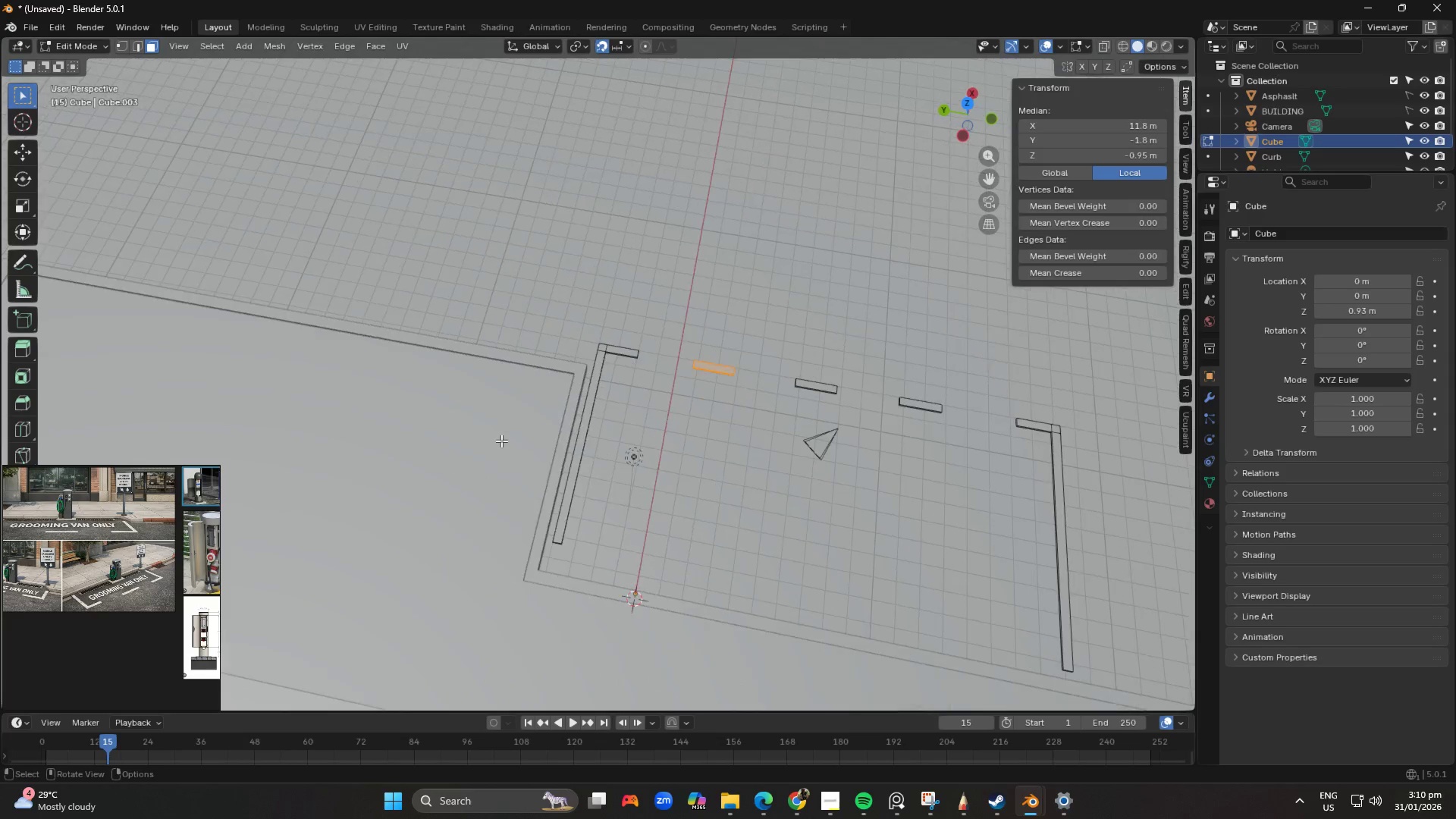 
key(Numpad7)
 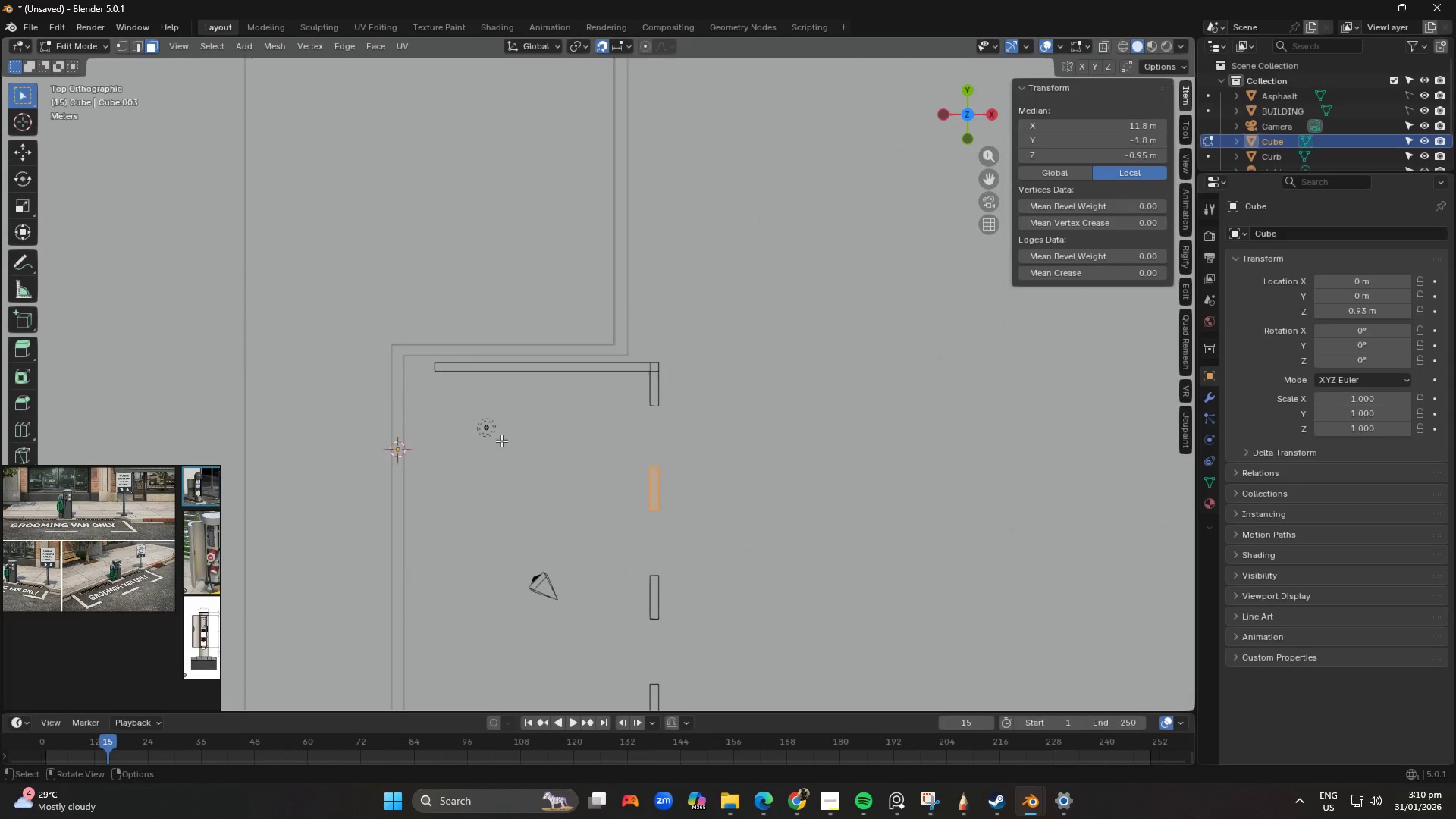 
key(Shift+ShiftLeft)
 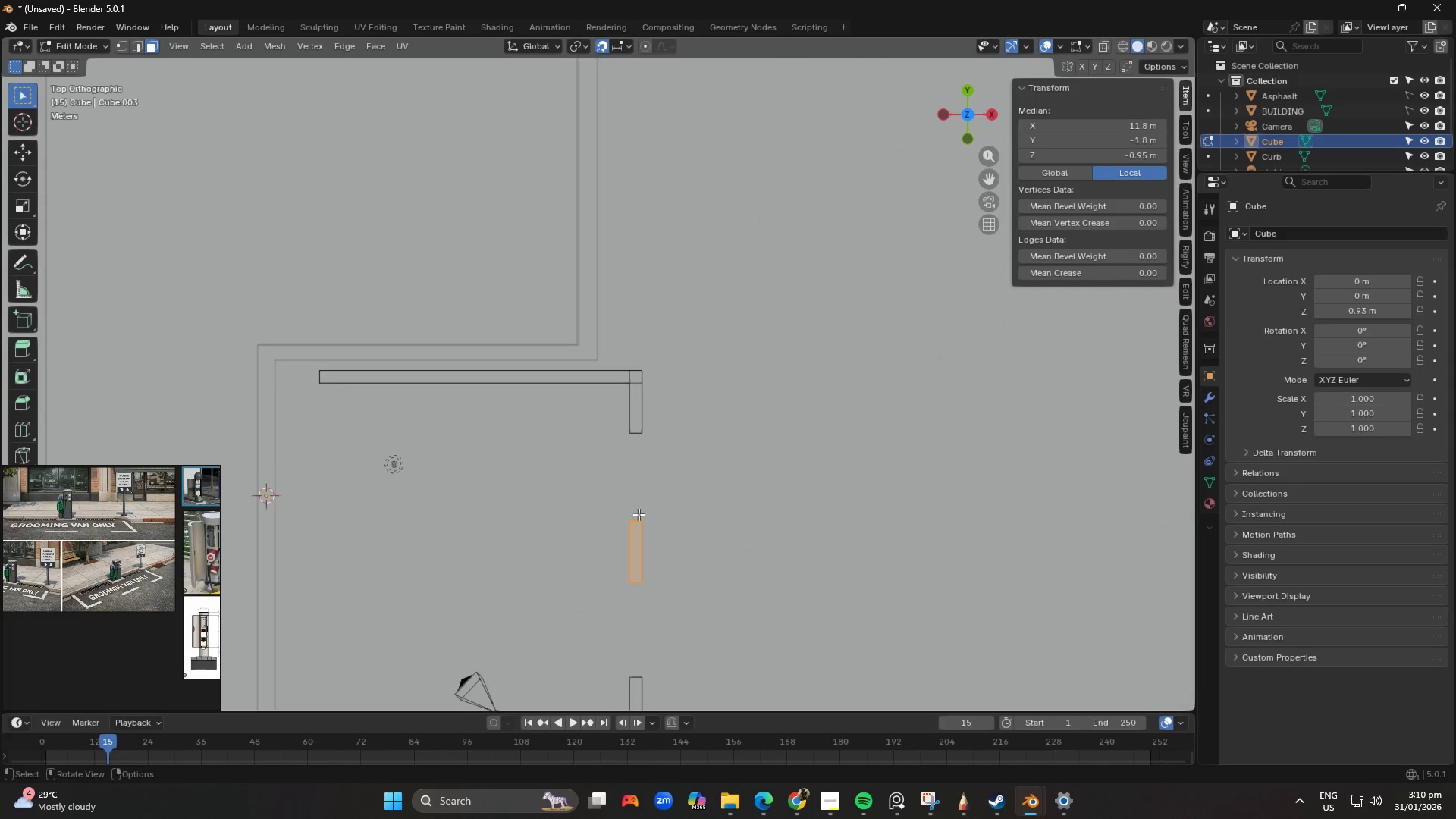 
scroll: coordinate [397, 418], scroll_direction: up, amount: 2.0
 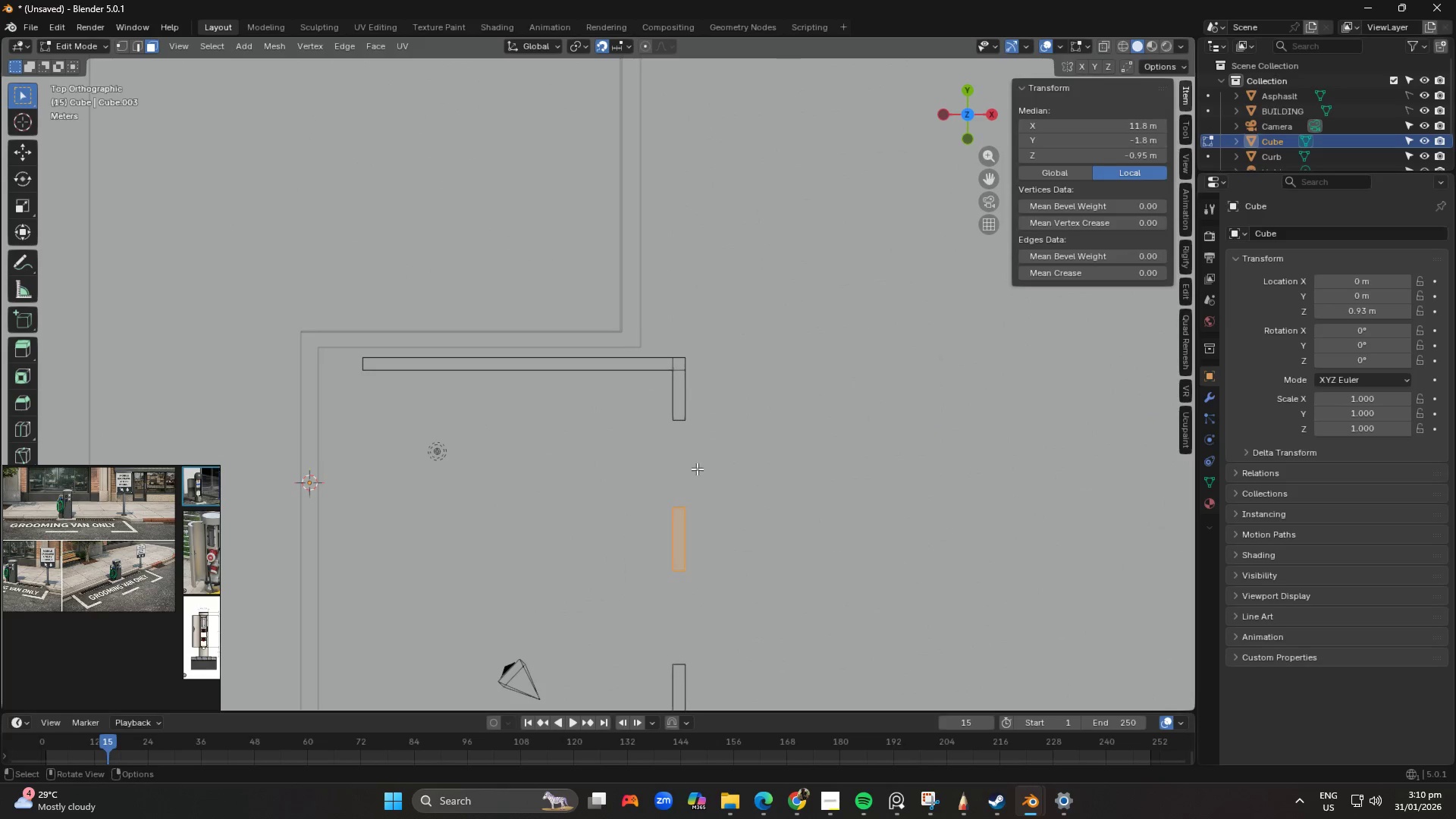 
key(Shift+D)
 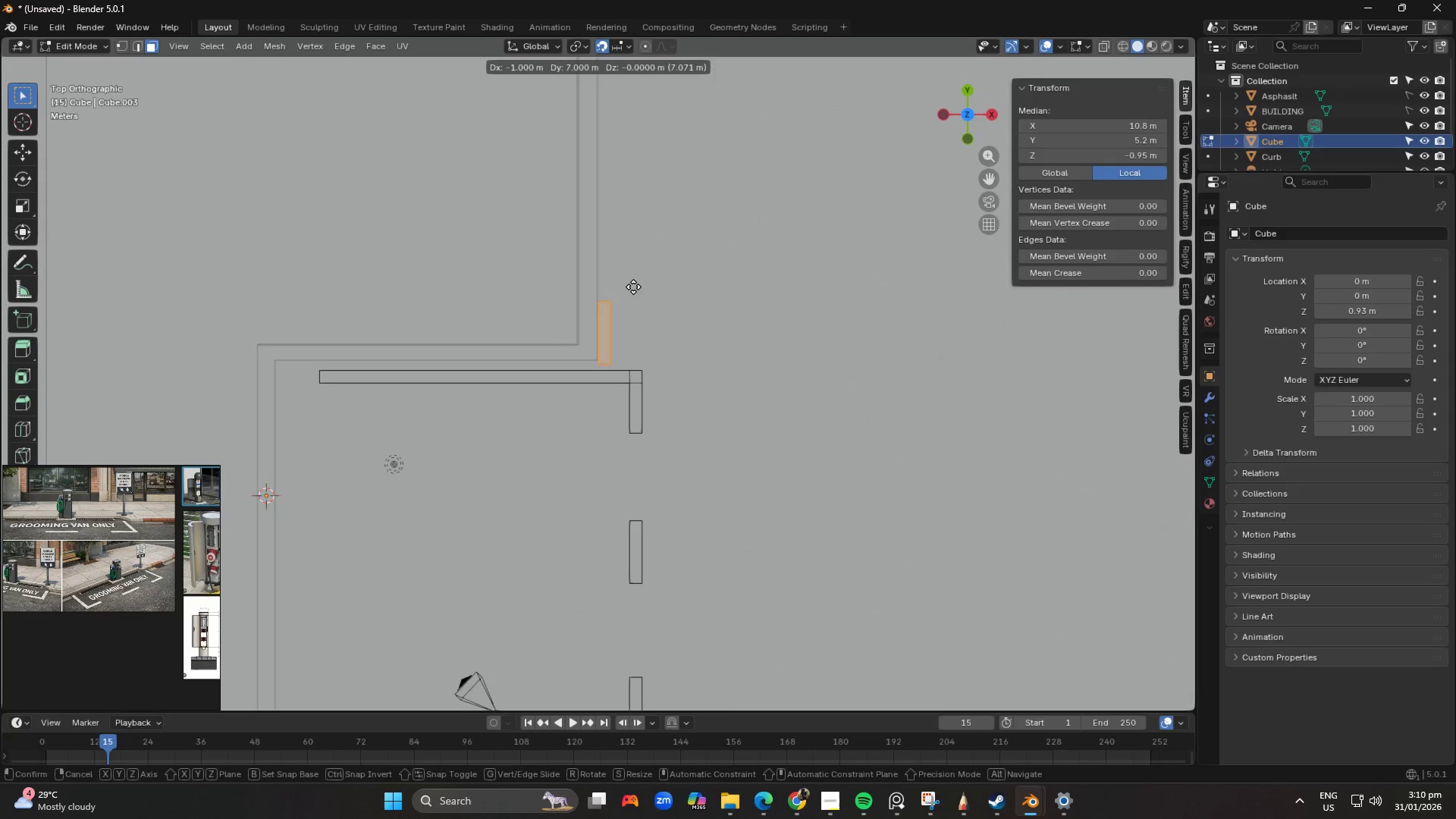 
key(Shift+ShiftLeft)
 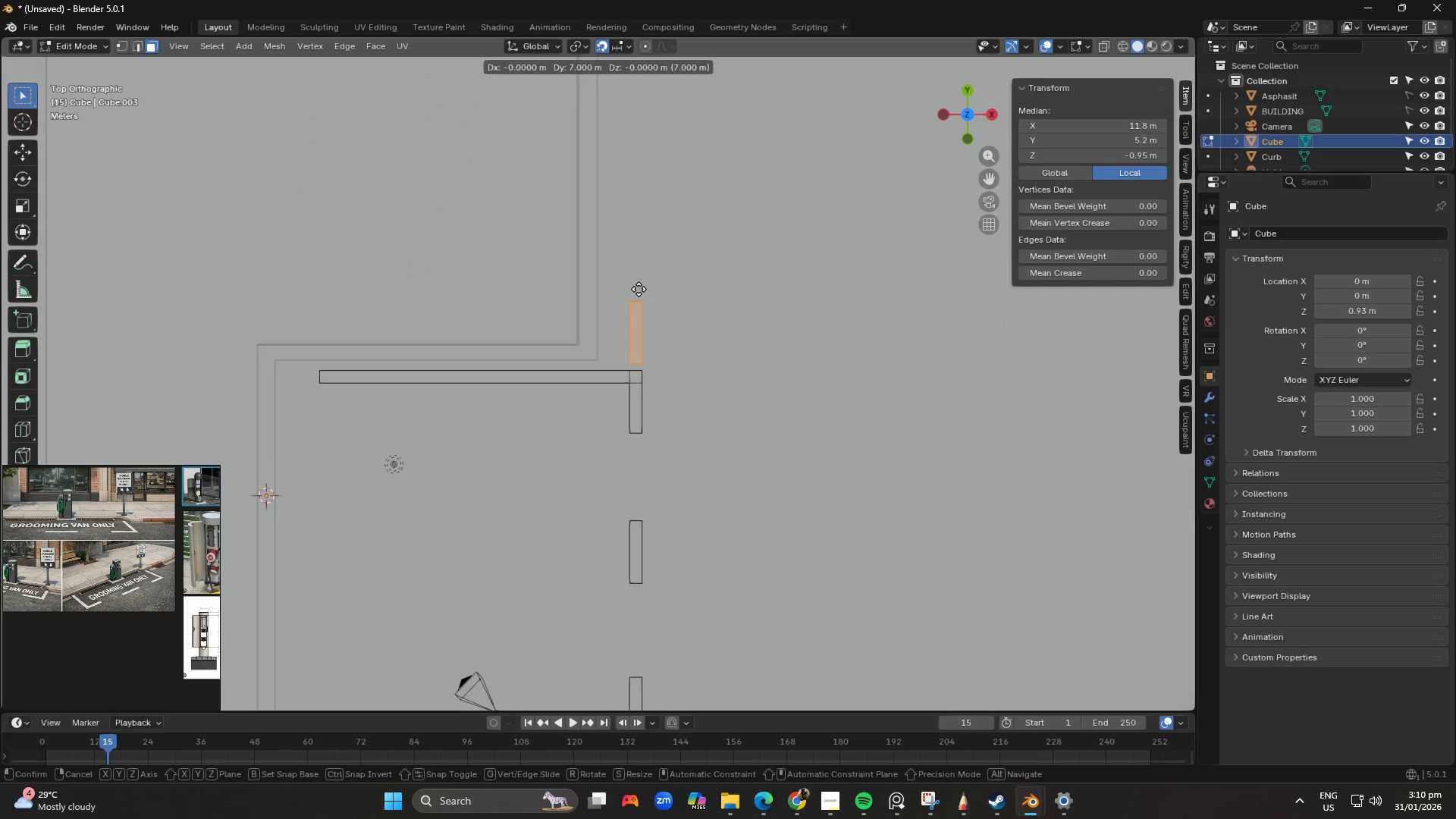 
hold_key(key=ShiftLeft, duration=1.5)
 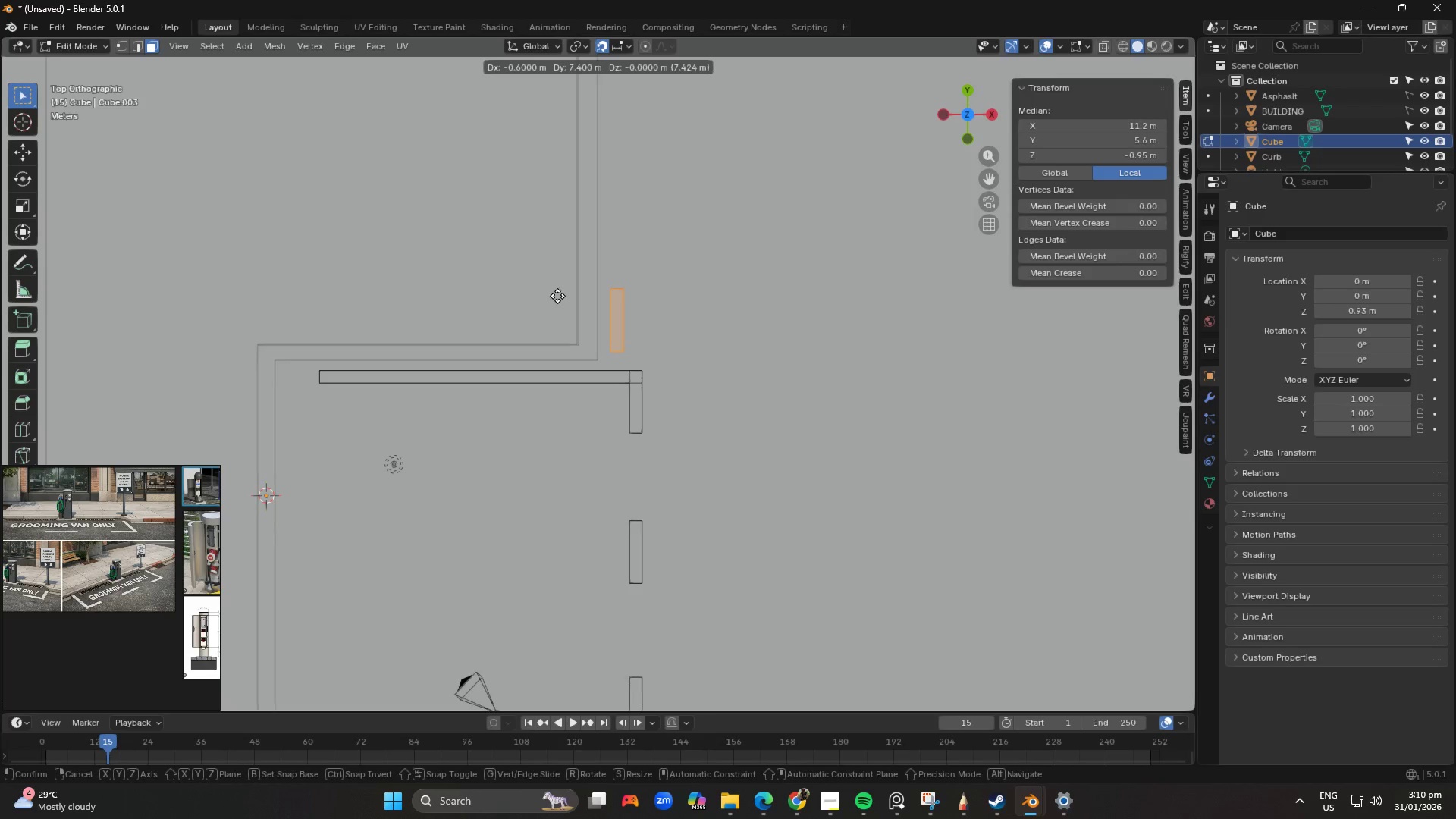 
hold_key(key=ShiftLeft, duration=1.51)
 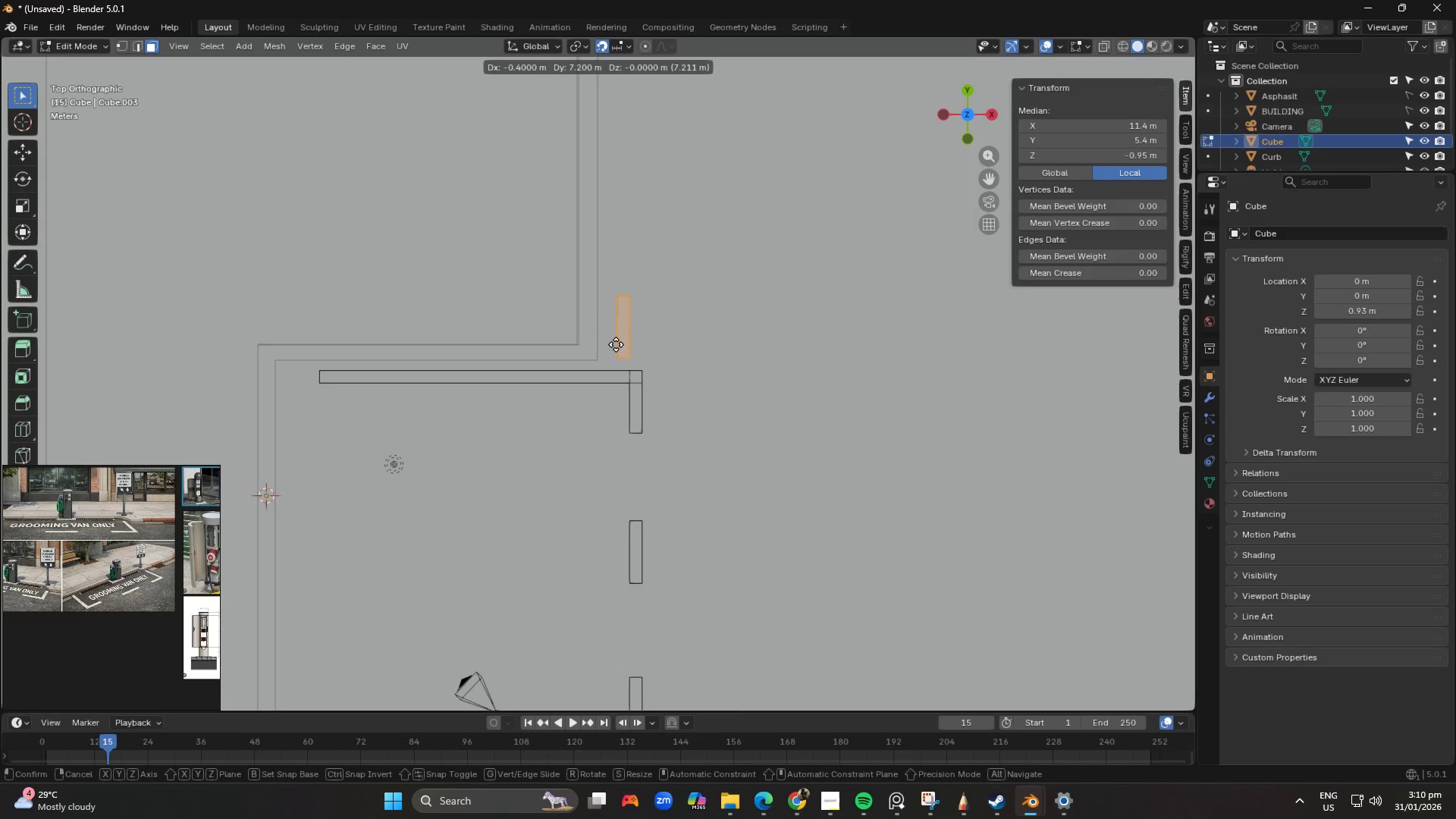 
hold_key(key=ShiftLeft, duration=1.52)
 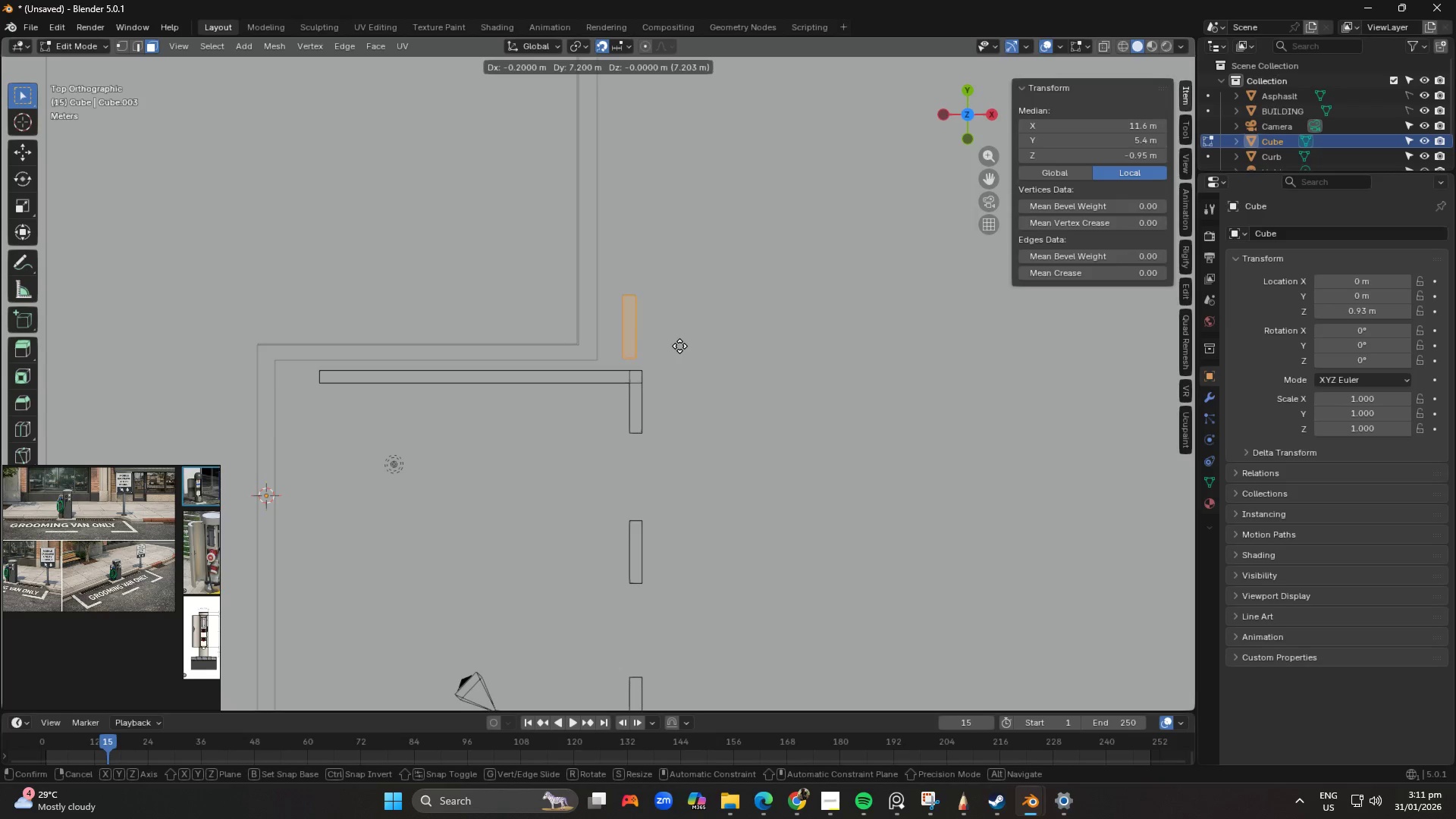 
hold_key(key=ShiftLeft, duration=1.52)
 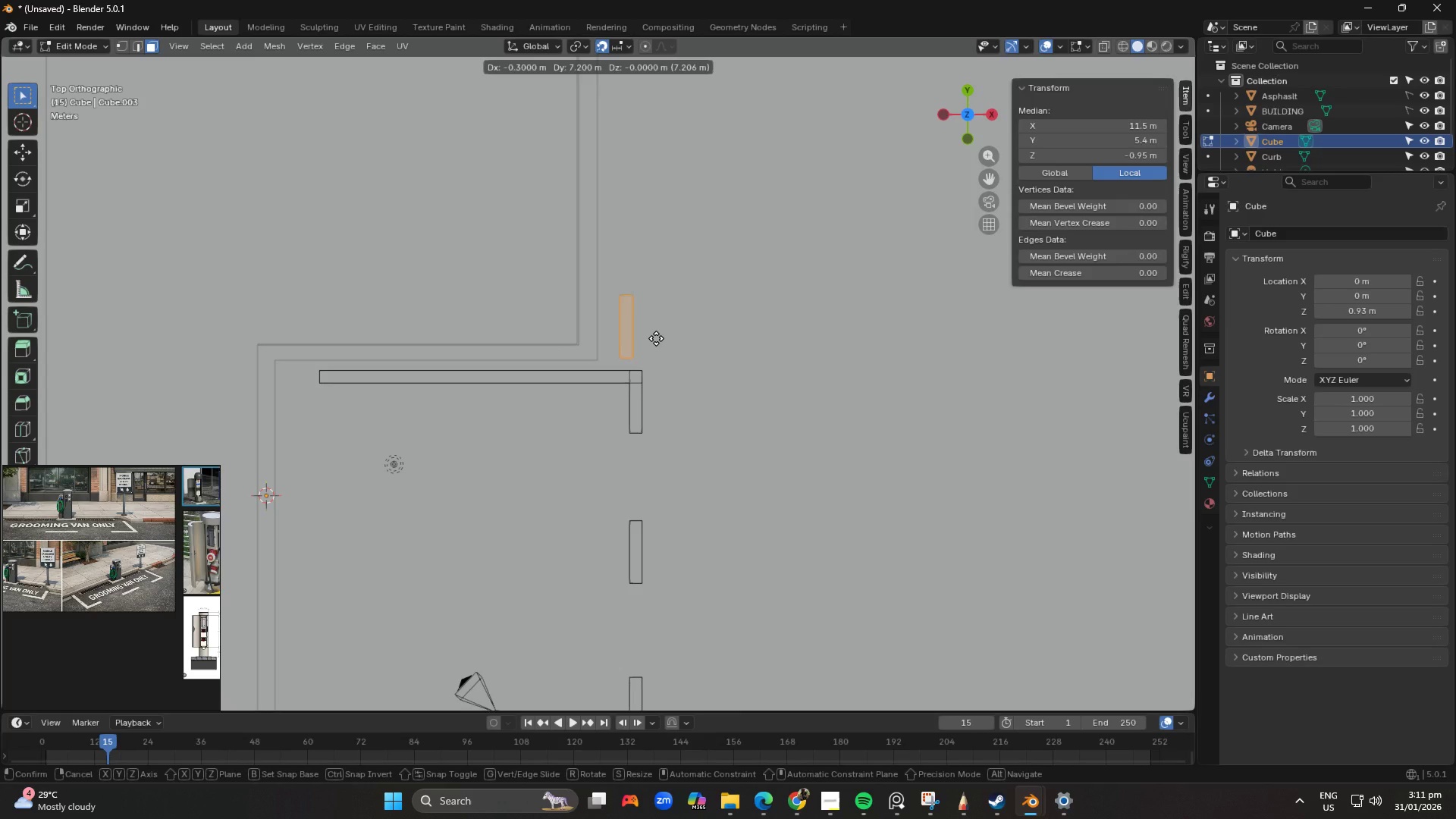 
hold_key(key=ShiftLeft, duration=1.38)
left_click([656, 338])
 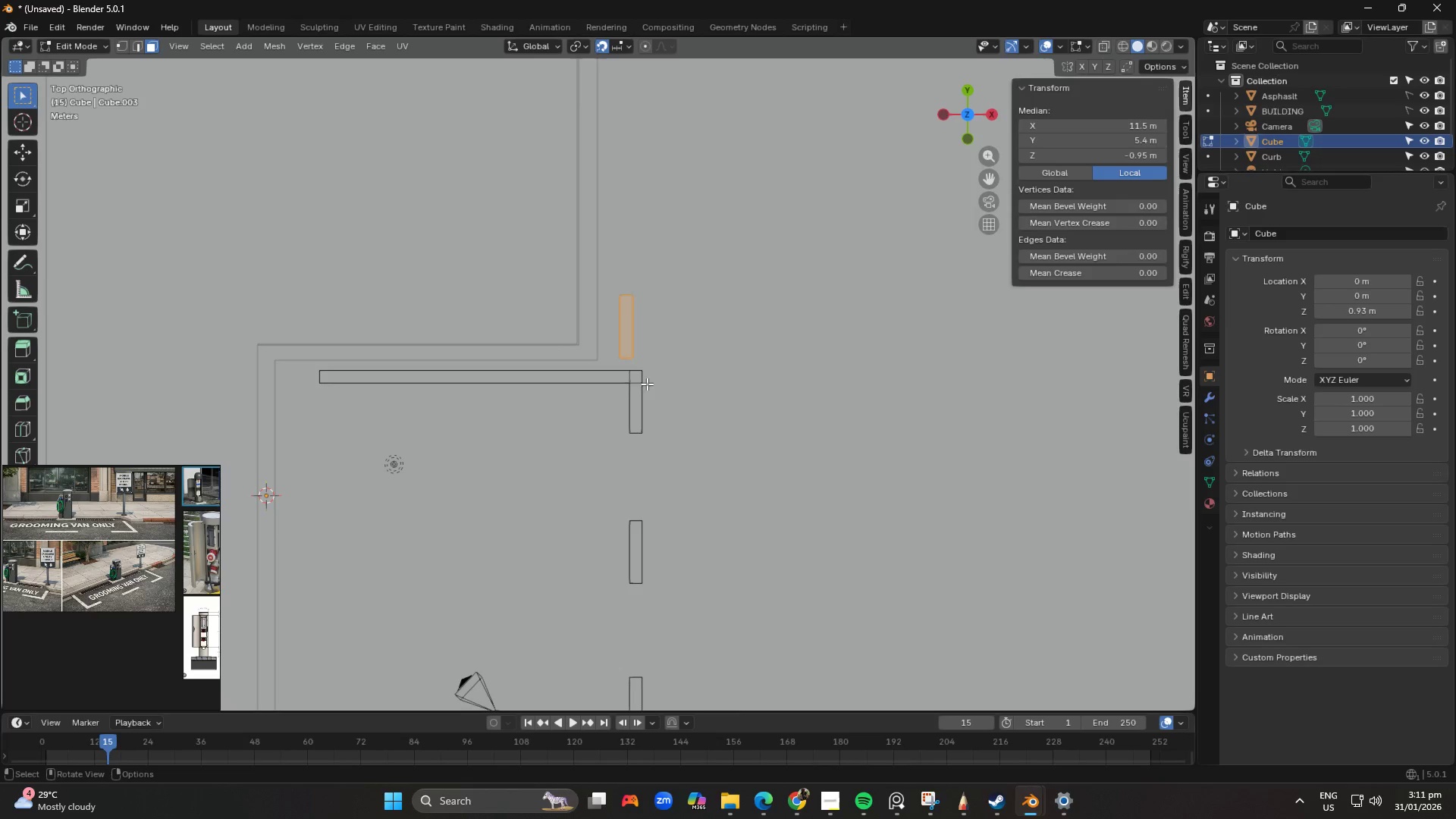 
scroll: coordinate [657, 365], scroll_direction: down, amount: 1.0
 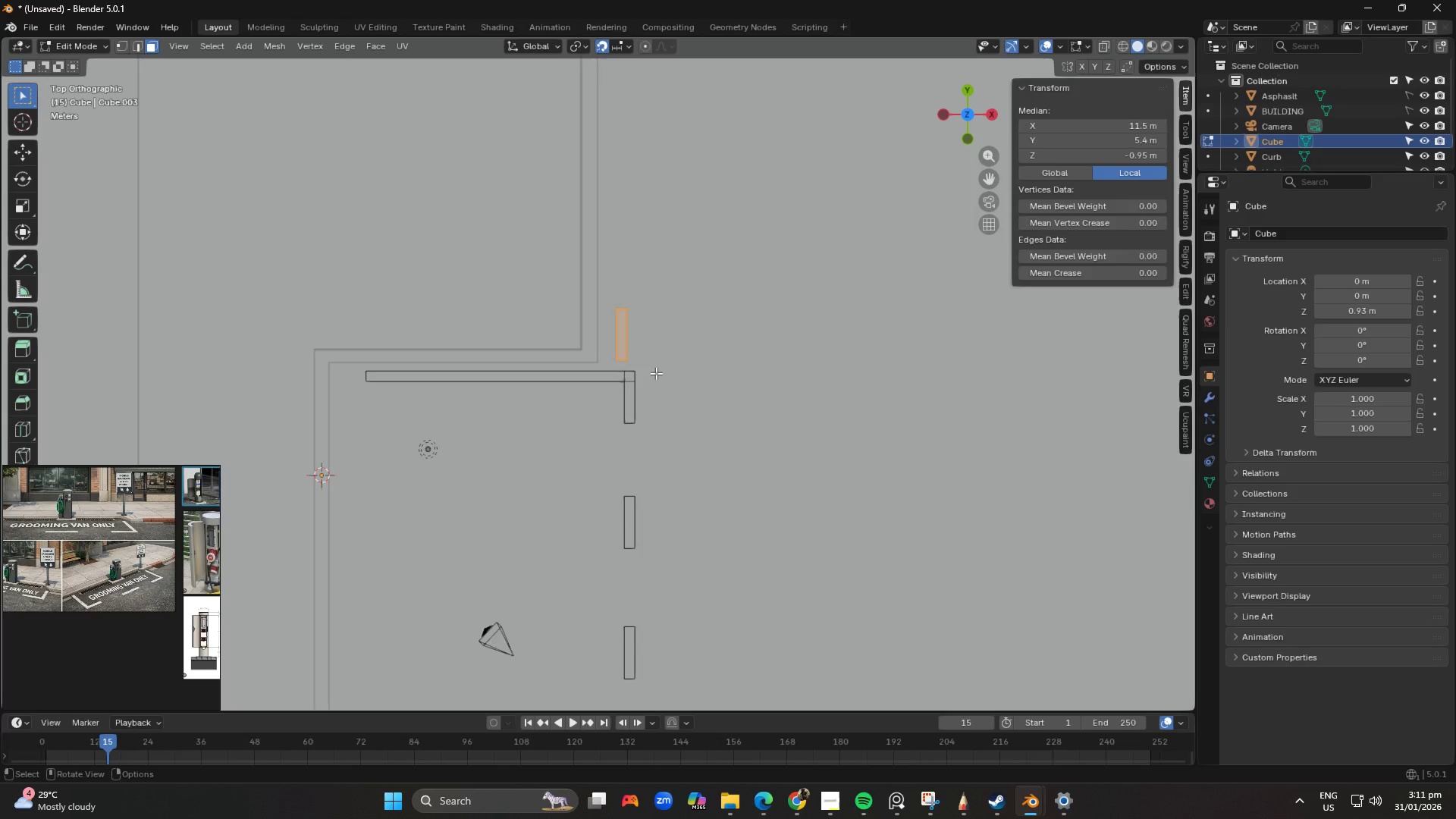 
hold_key(key=ShiftLeft, duration=0.39)
 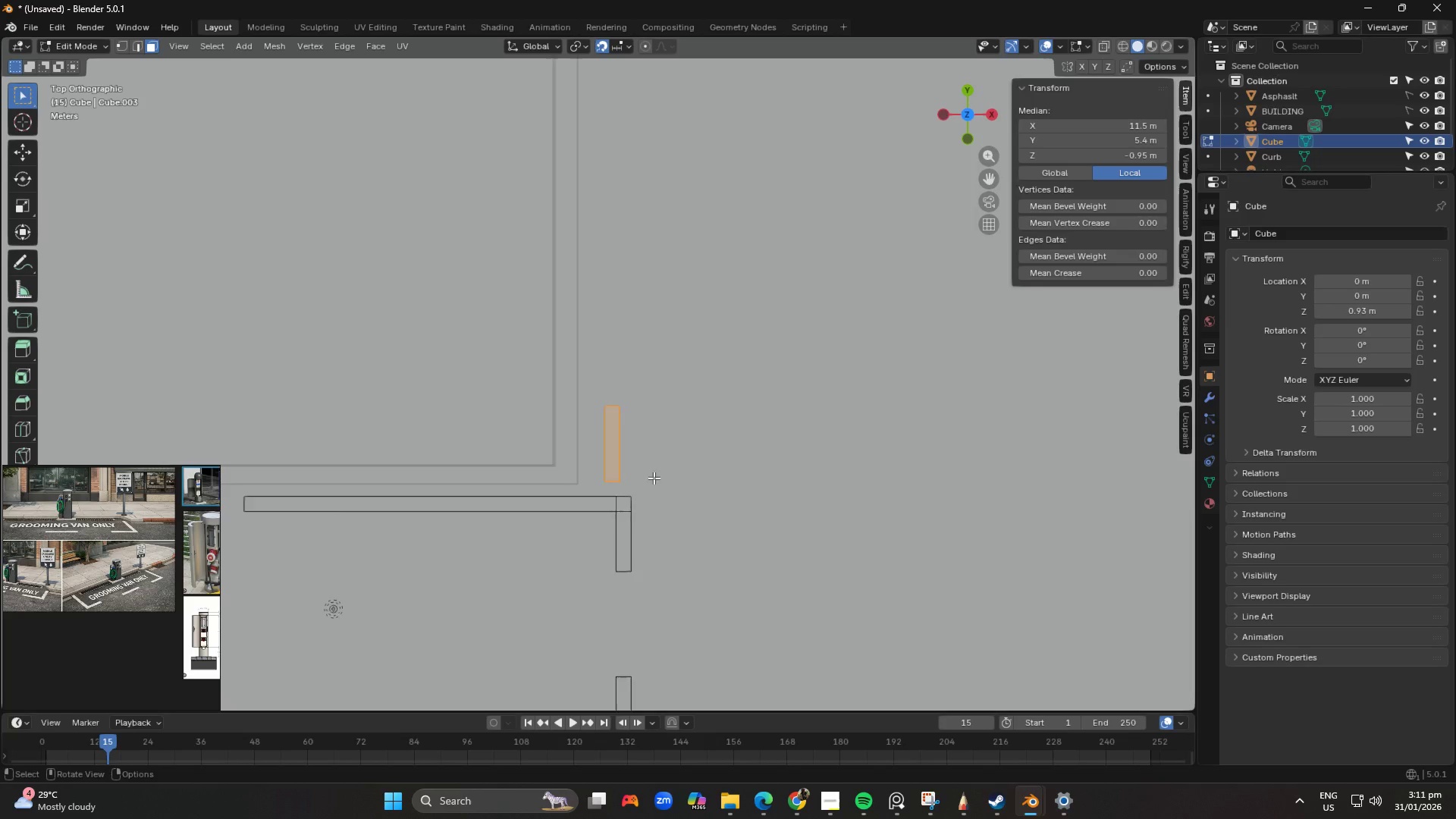 
scroll: coordinate [655, 478], scroll_direction: up, amount: 3.0
 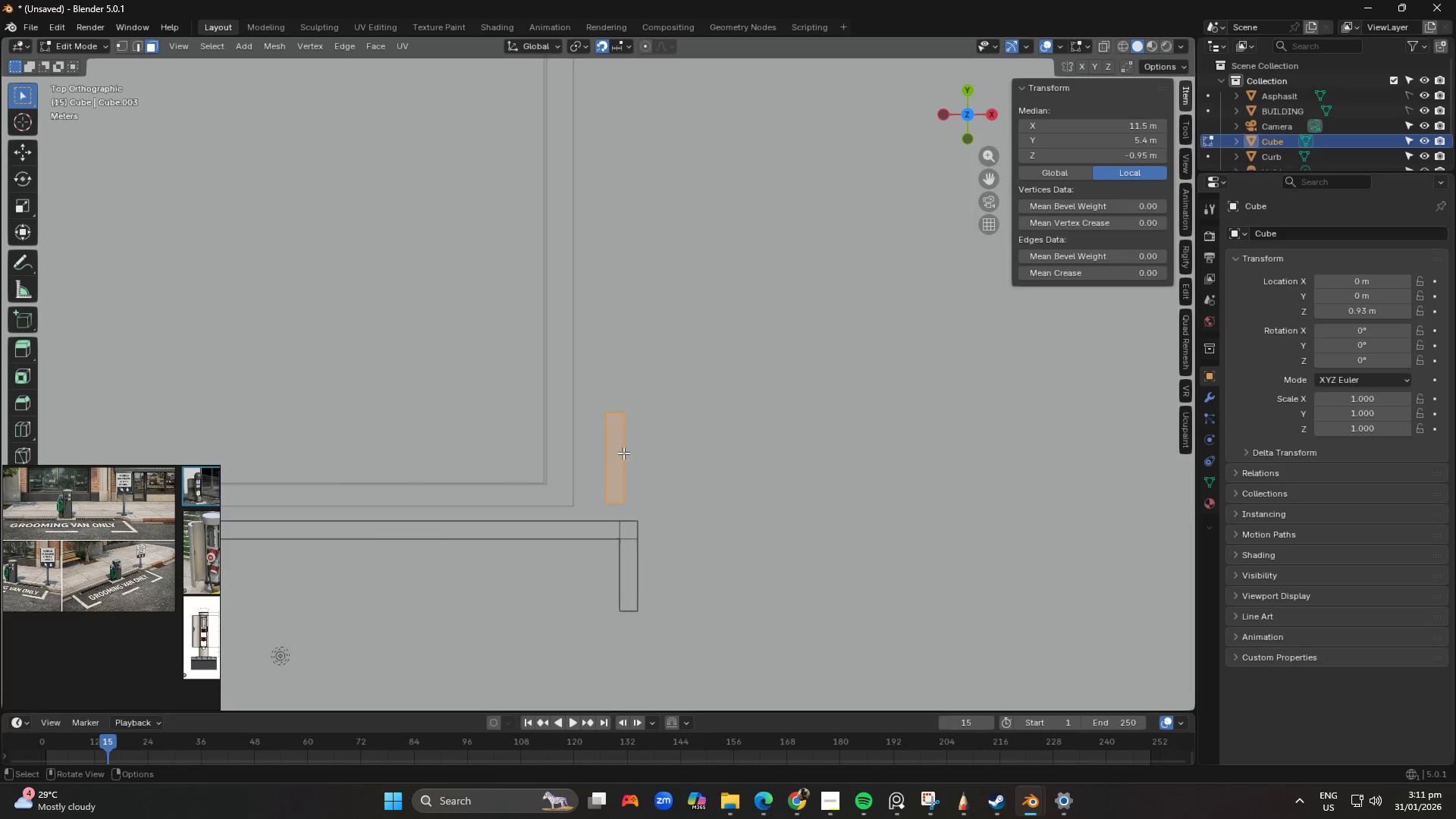 
type(sx)
 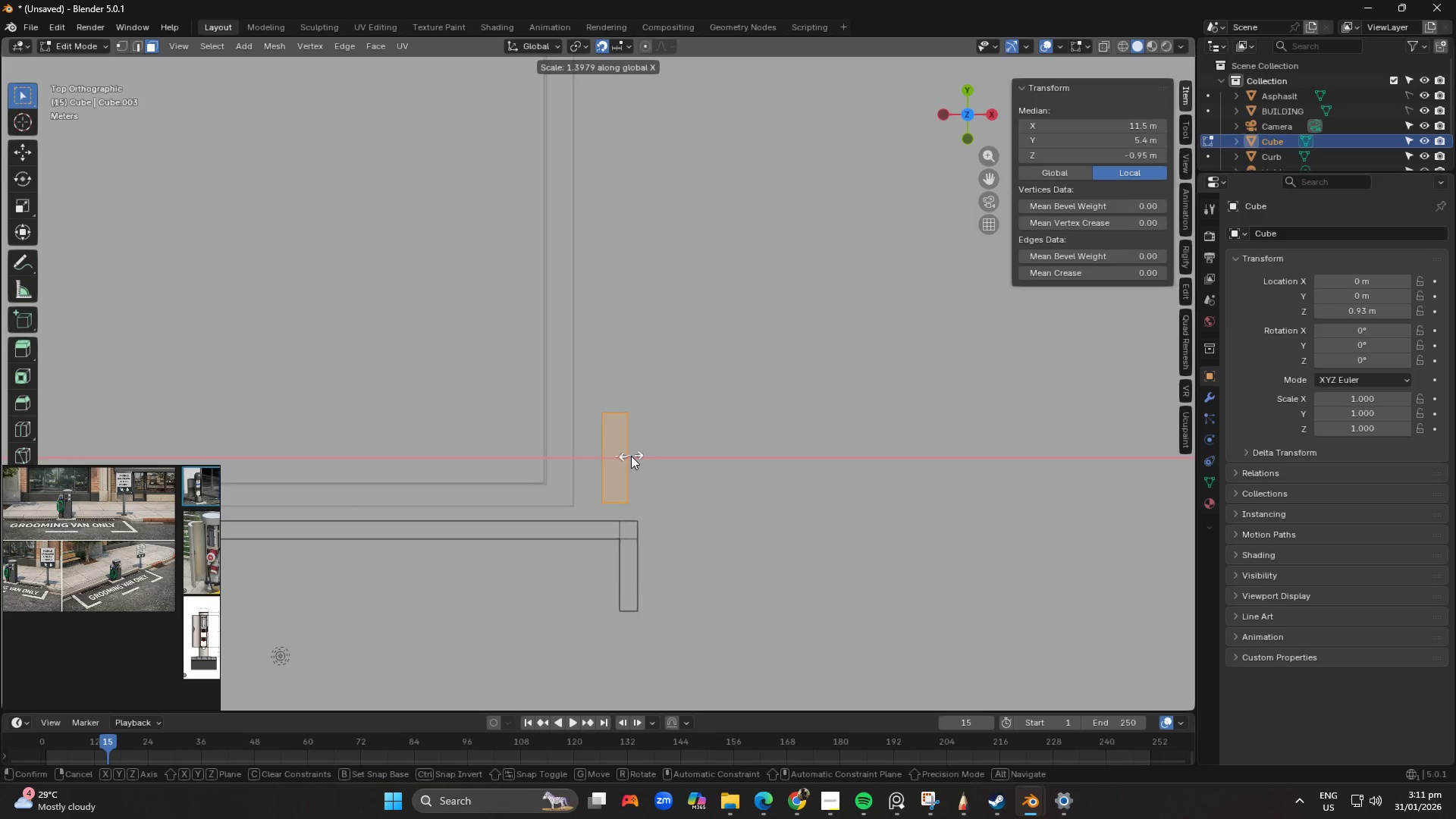 
left_click([631, 456])
 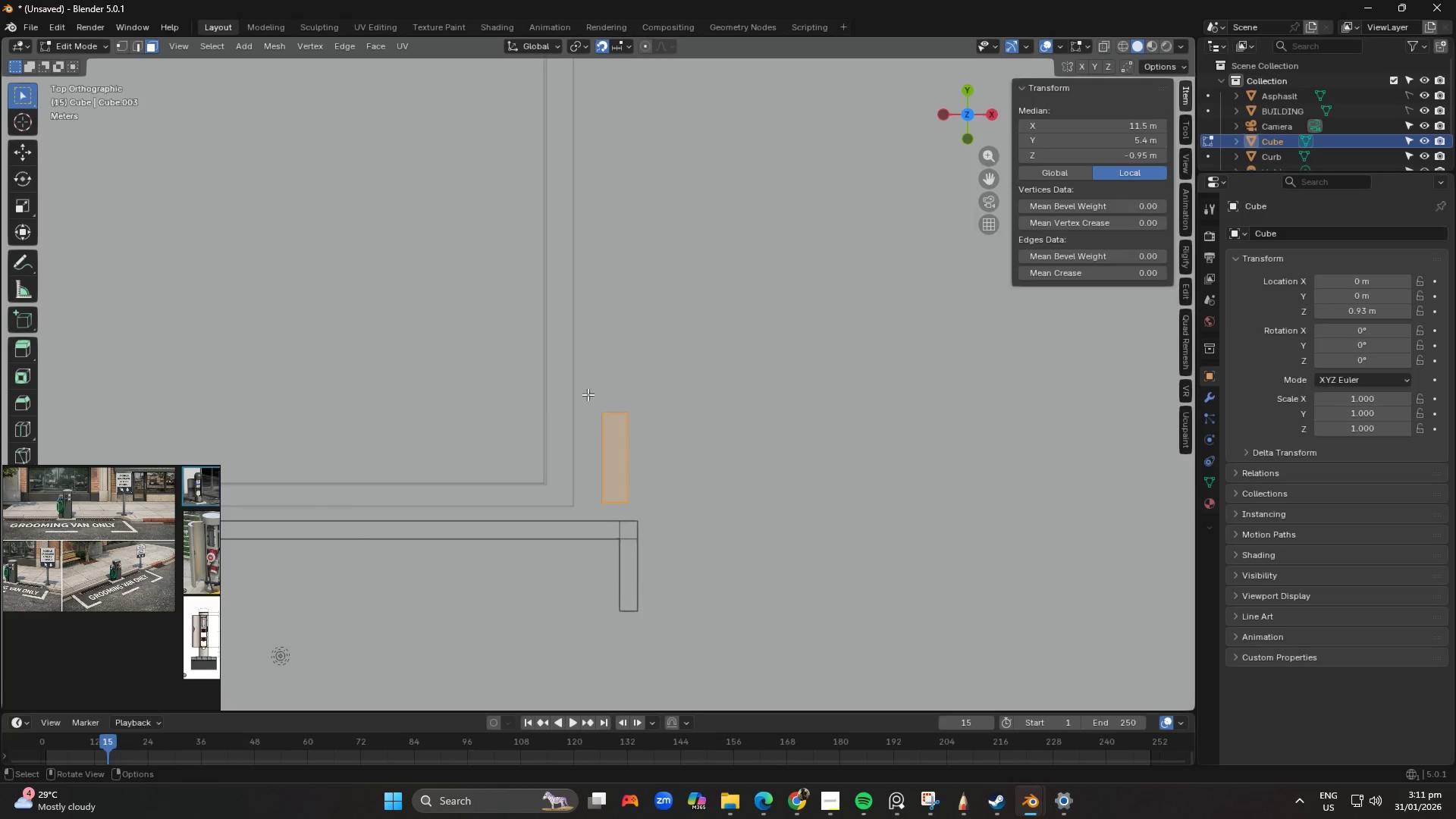 
left_click_drag(start_coordinate=[585, 390], to_coordinate=[642, 428])
 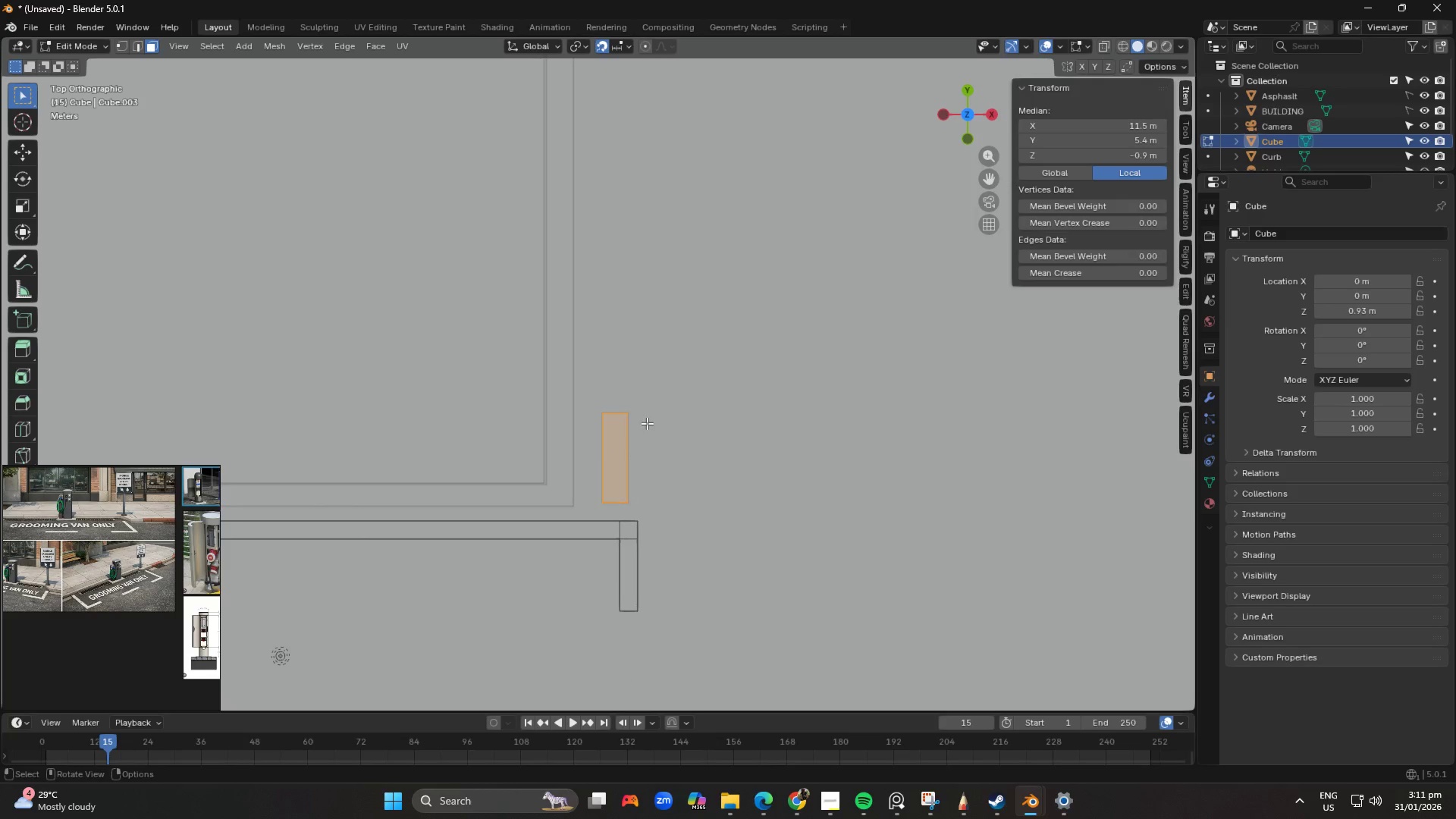 
left_click([645, 419])
 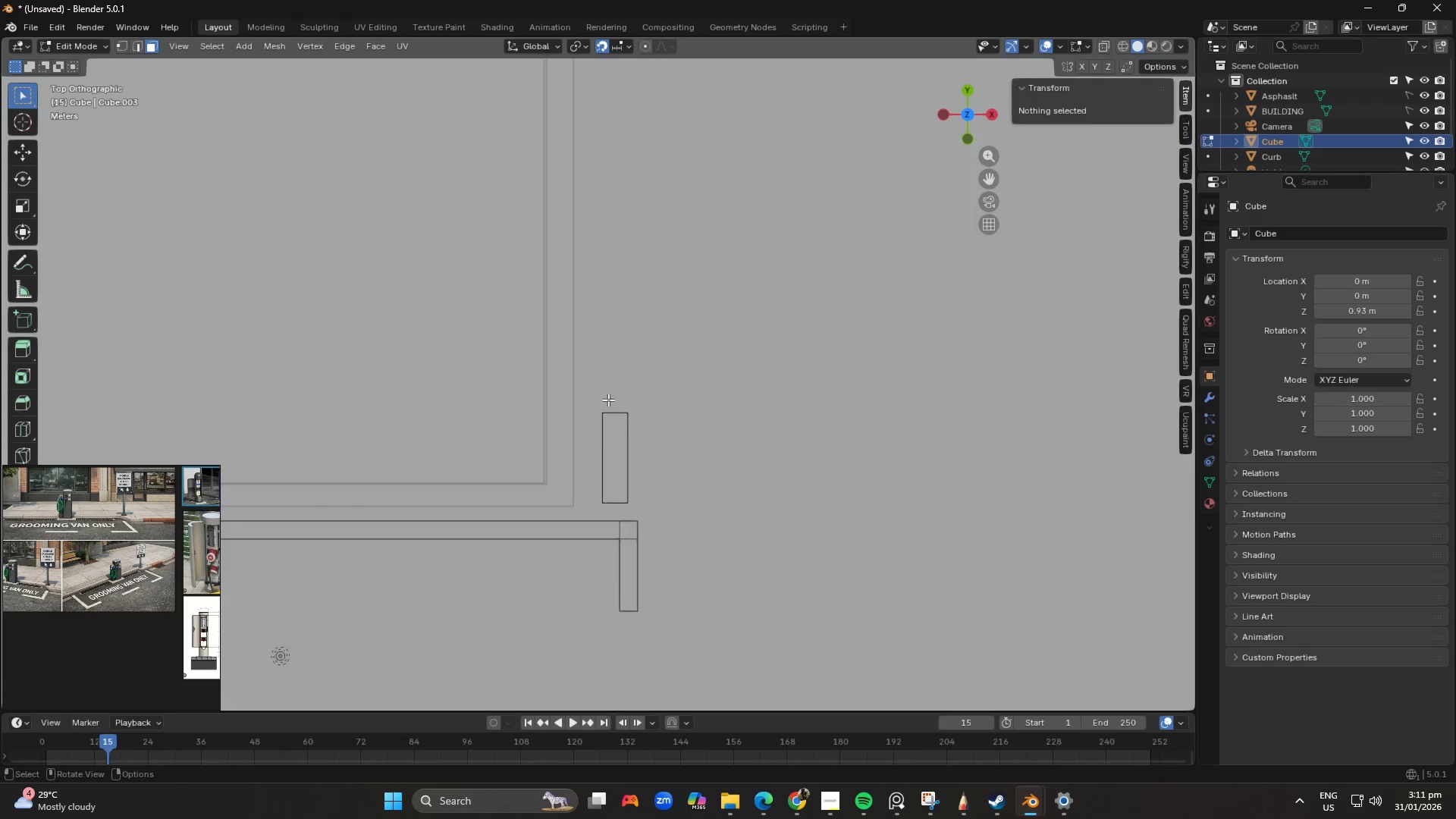 
left_click_drag(start_coordinate=[586, 384], to_coordinate=[640, 428])
 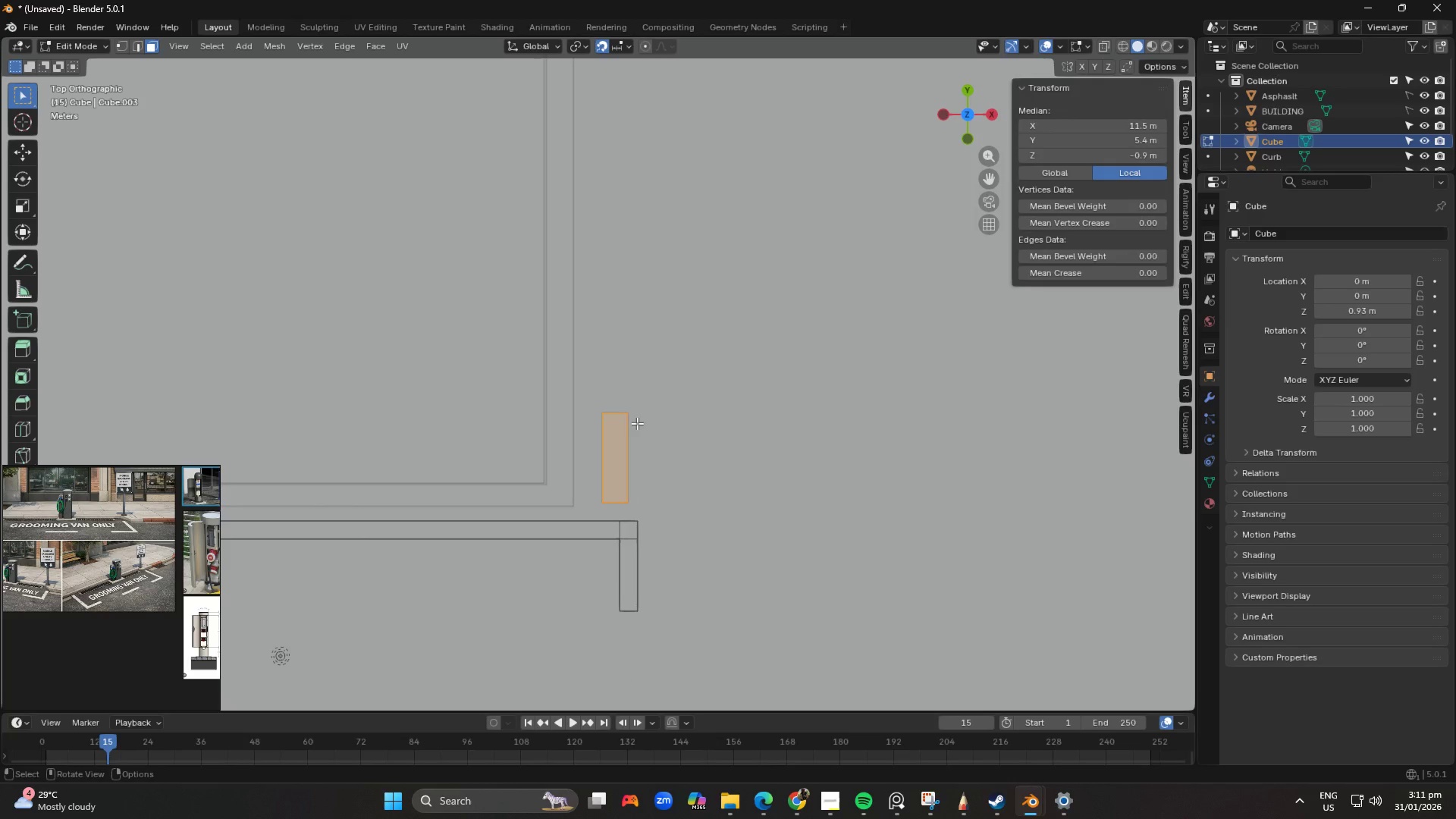 
key(3)
 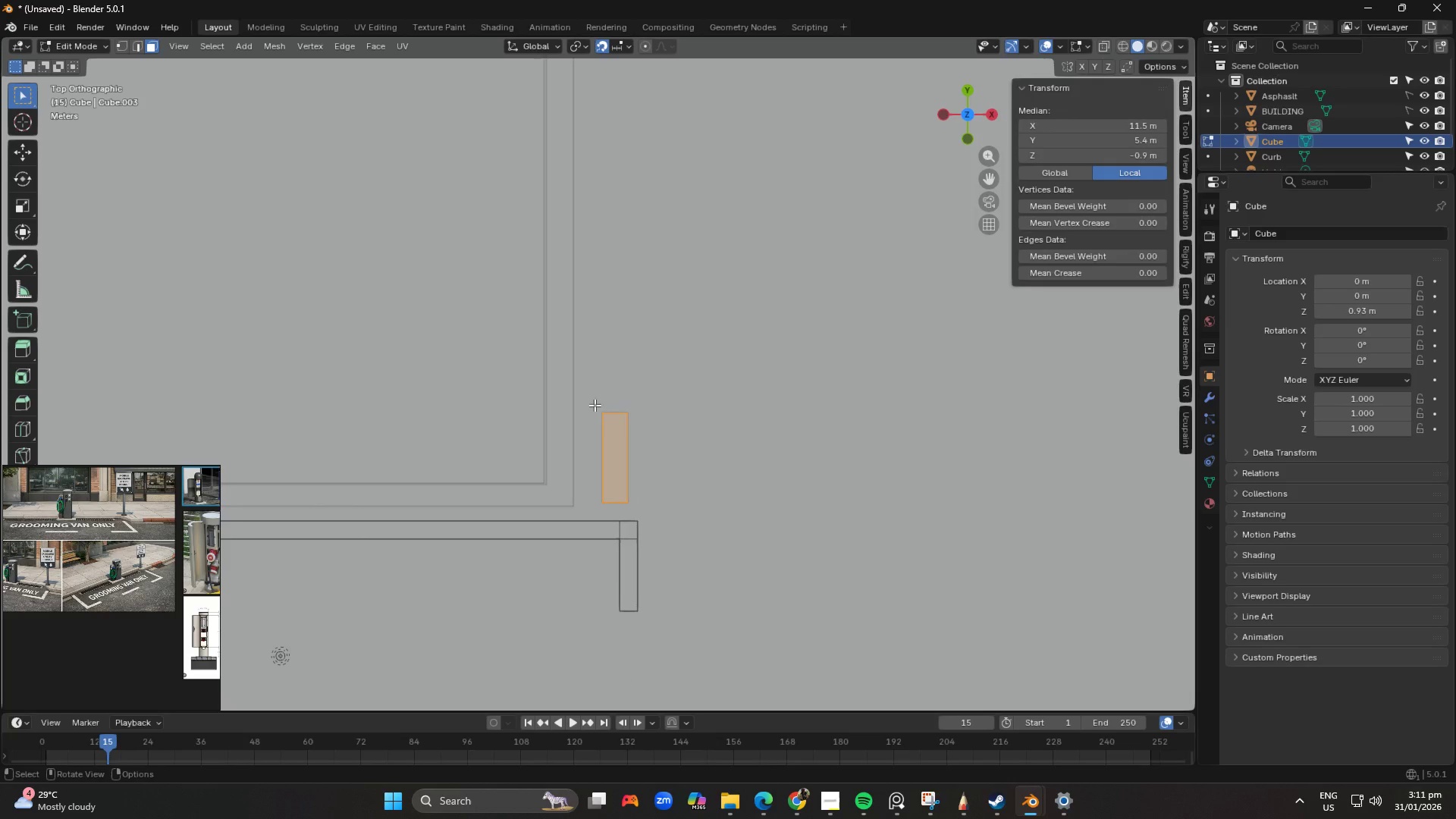 
left_click_drag(start_coordinate=[595, 400], to_coordinate=[641, 444])
 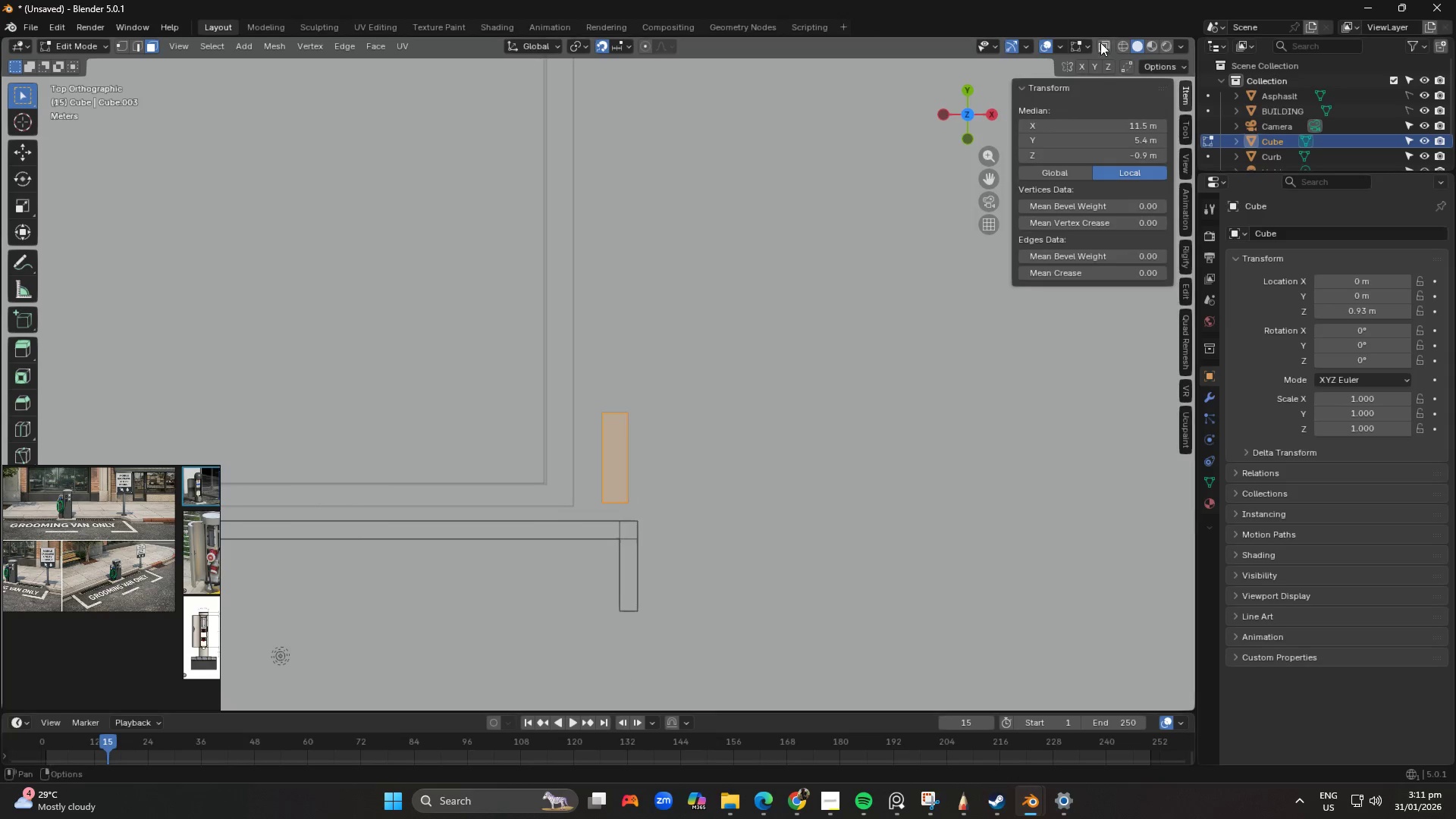 
left_click([1100, 42])
 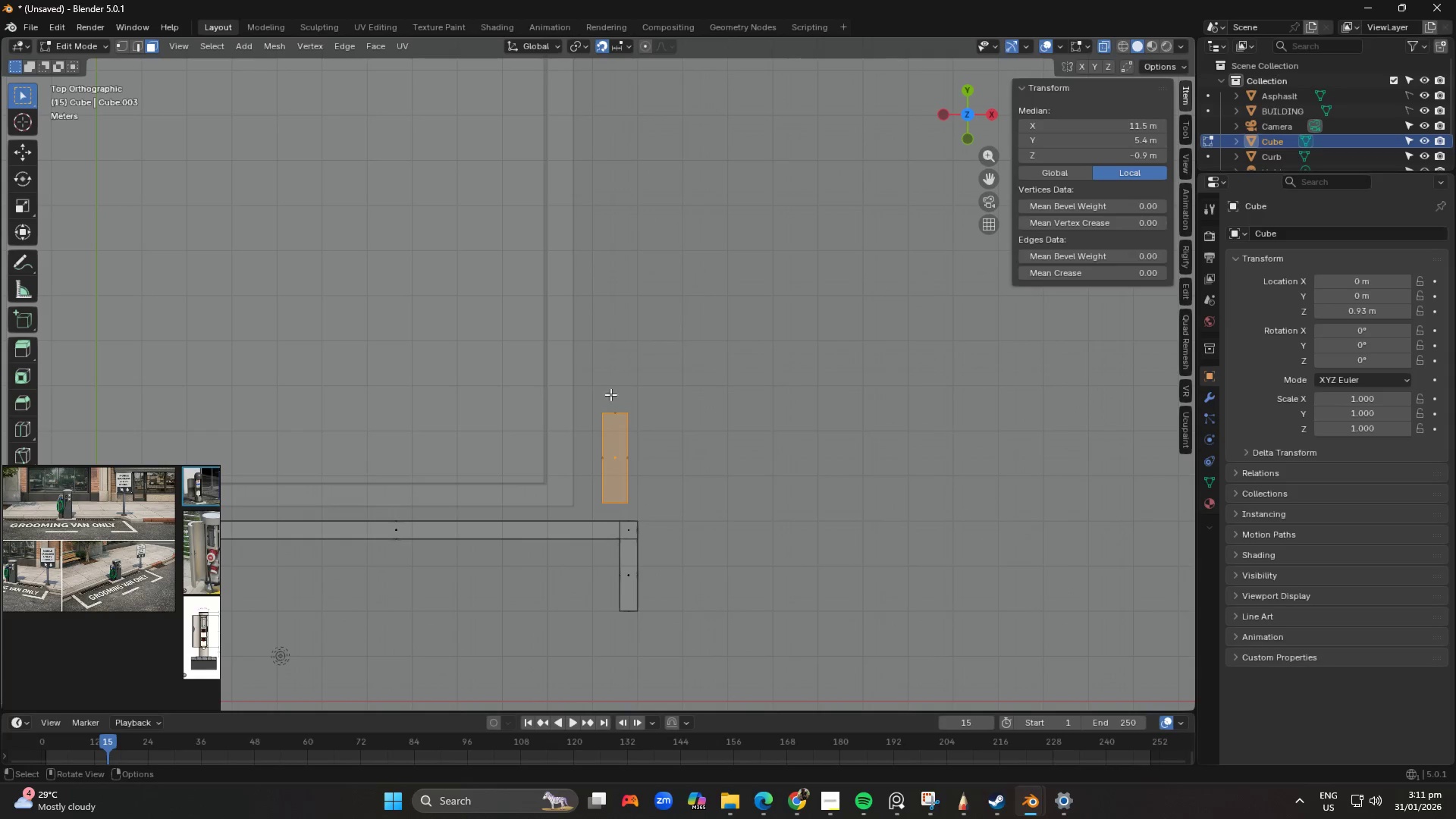 
left_click_drag(start_coordinate=[593, 381], to_coordinate=[671, 441])
 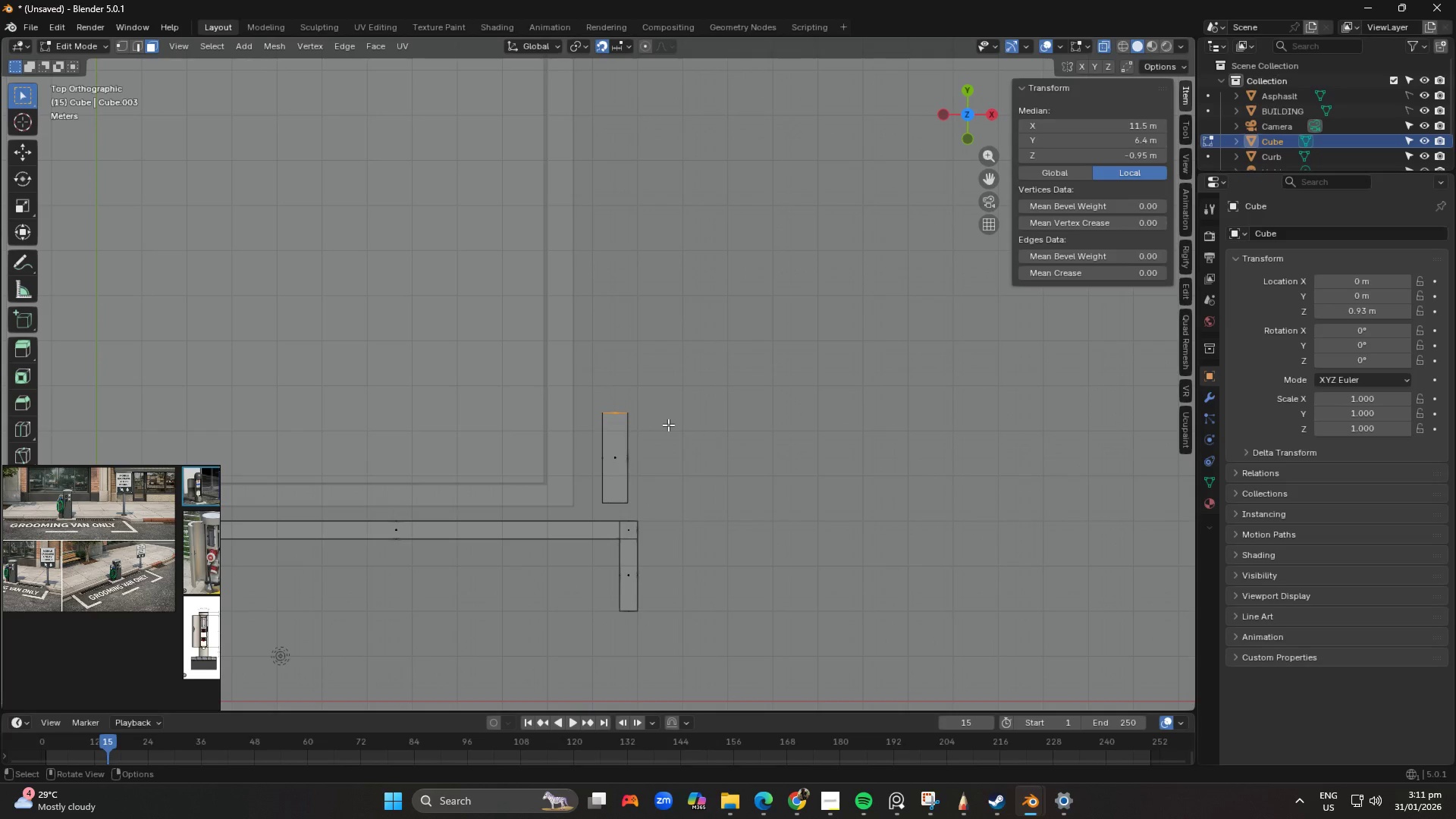 
type(gy)
 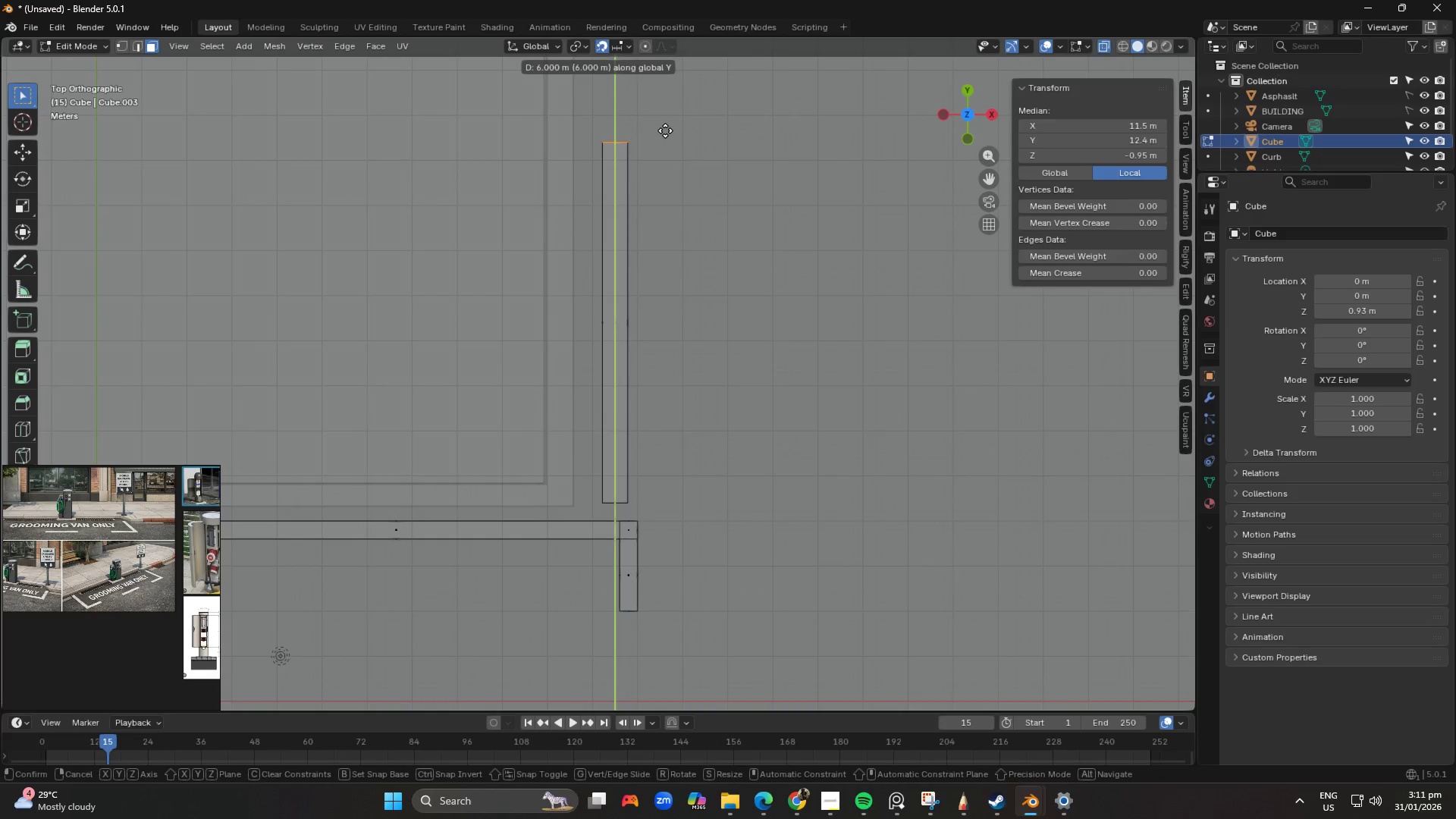 
left_click([670, 125])
 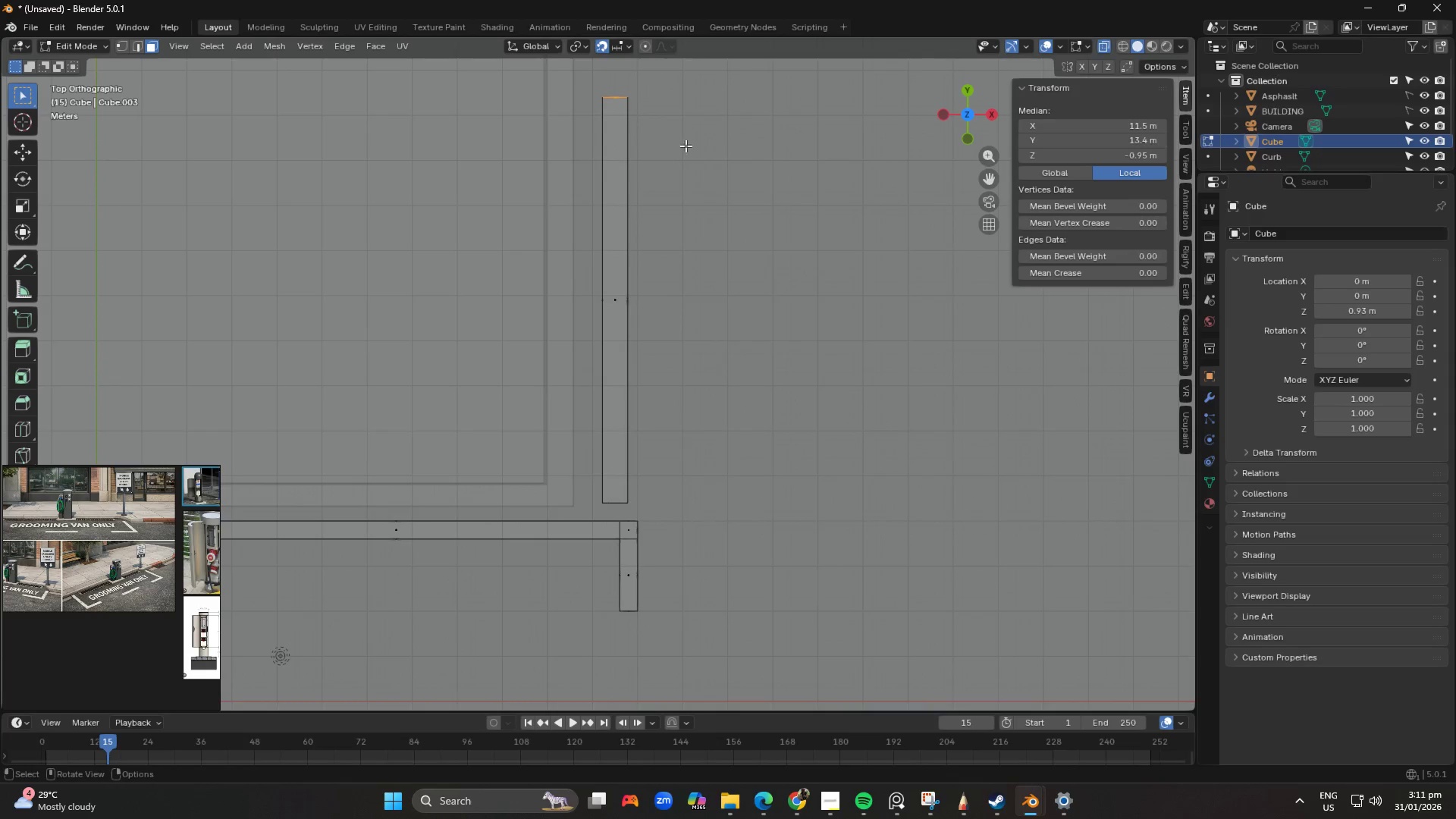 
hold_key(key=ShiftLeft, duration=0.38)
 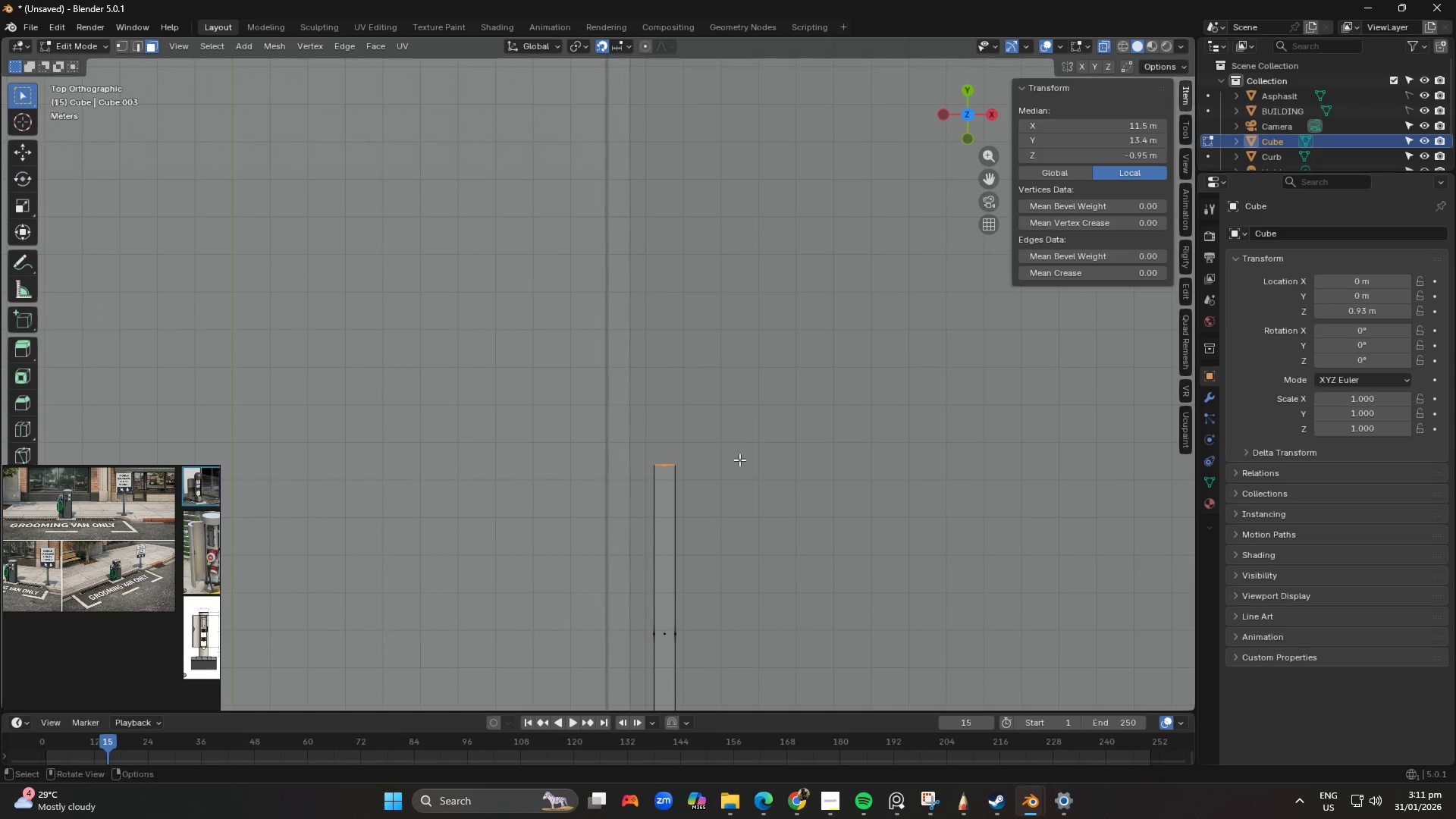 
scroll: coordinate [736, 450], scroll_direction: down, amount: 7.0
 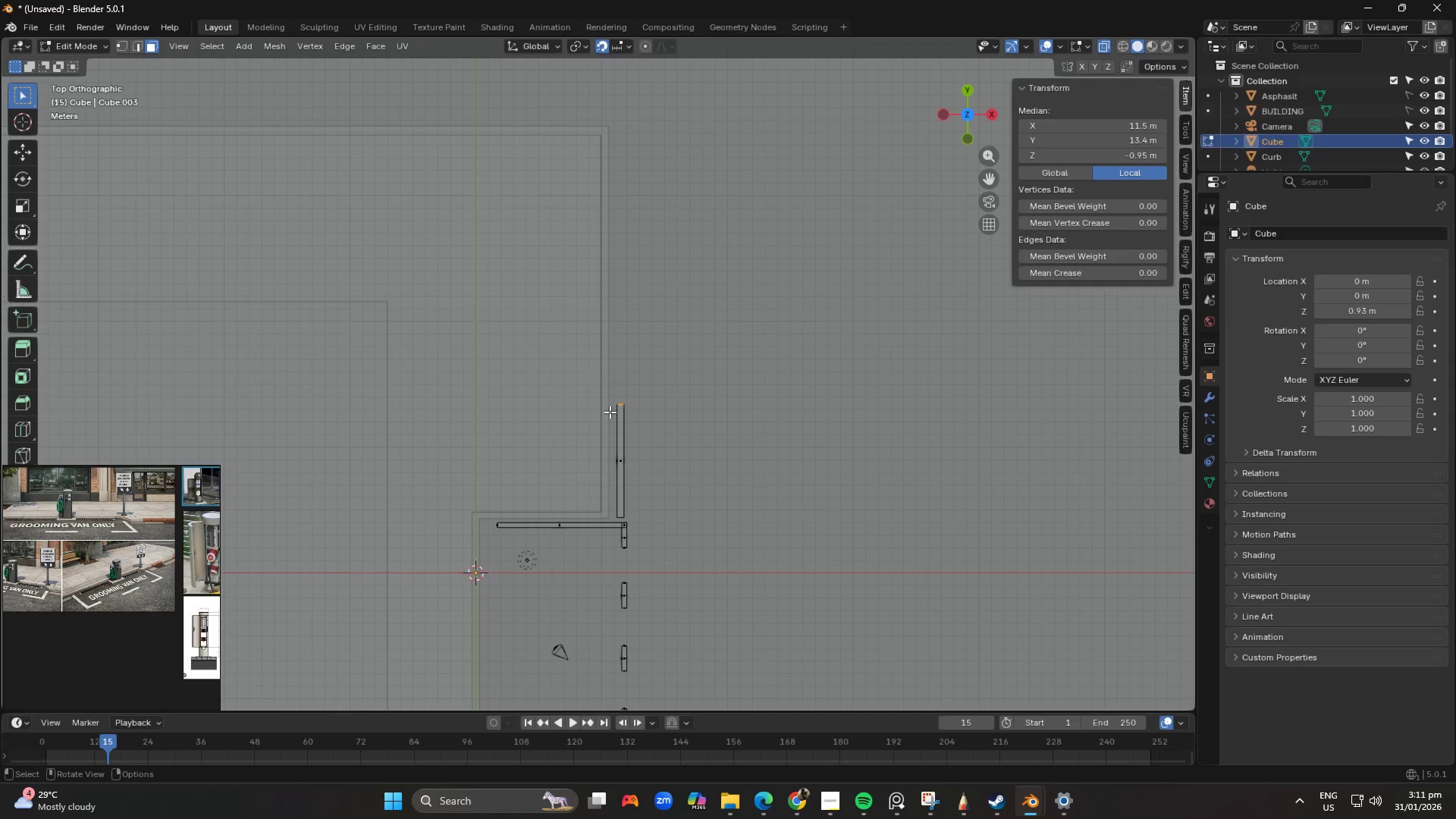 
left_click_drag(start_coordinate=[573, 362], to_coordinate=[670, 418])
 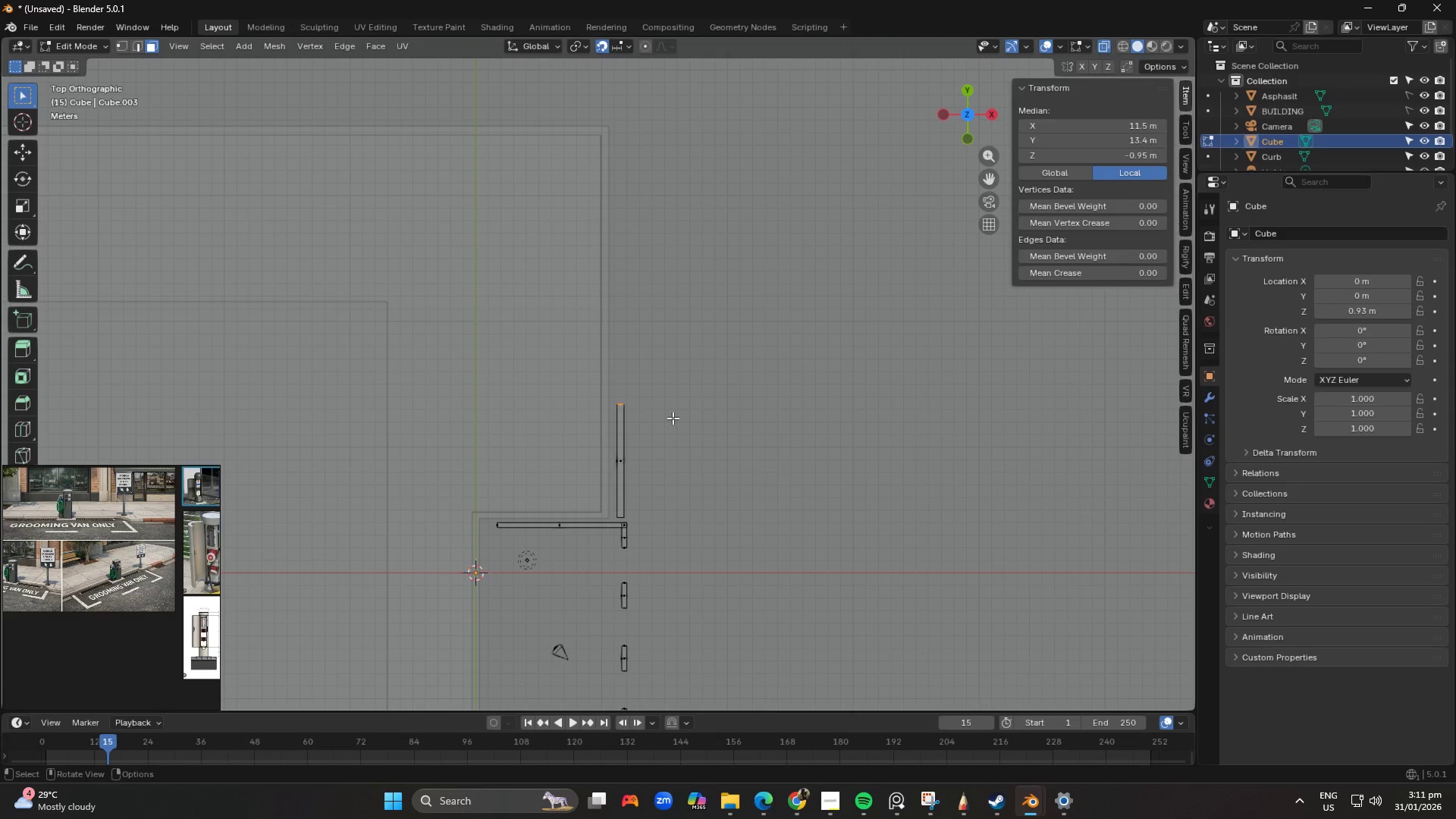 
type(gy)
 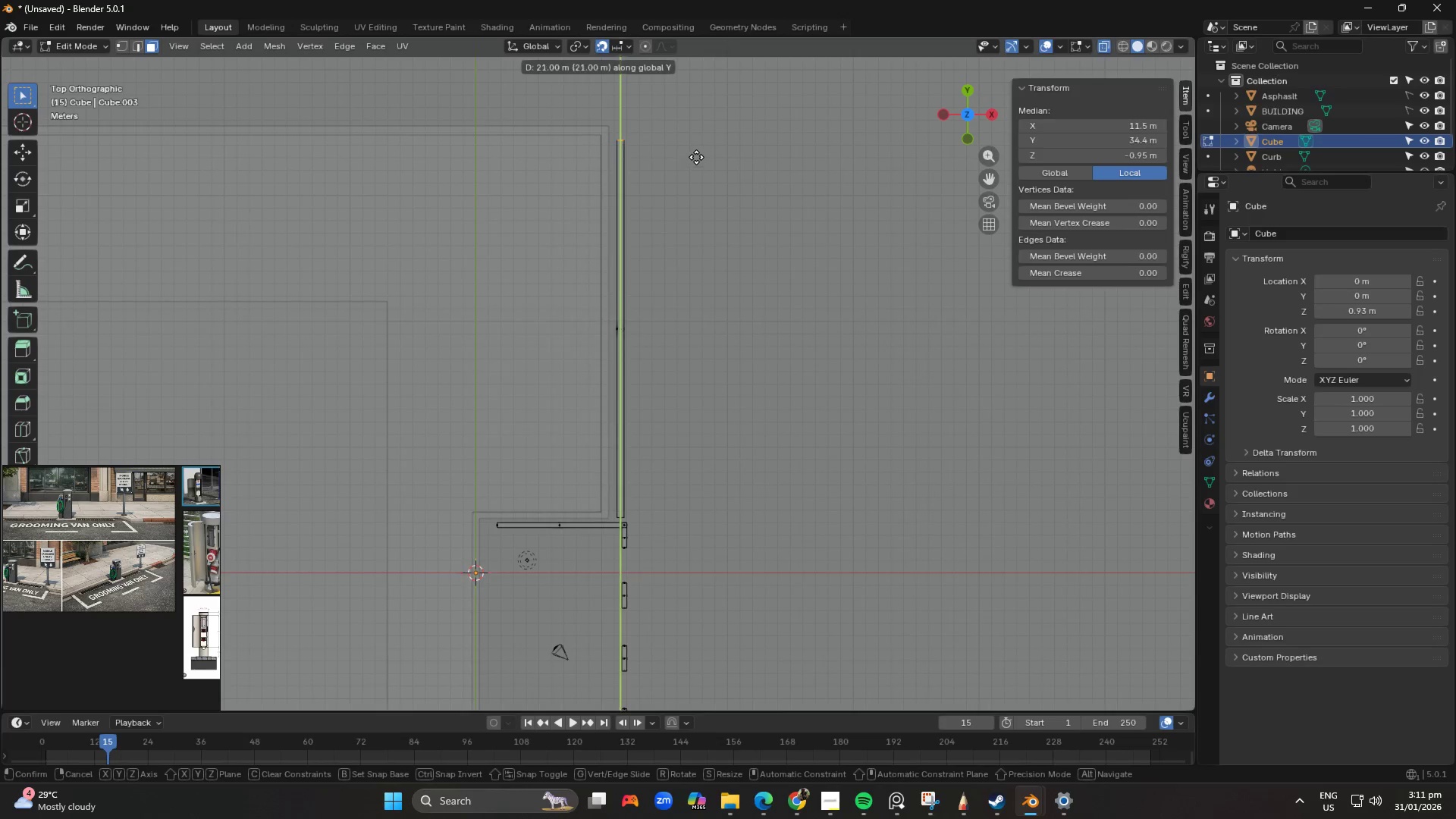 
left_click([696, 157])
 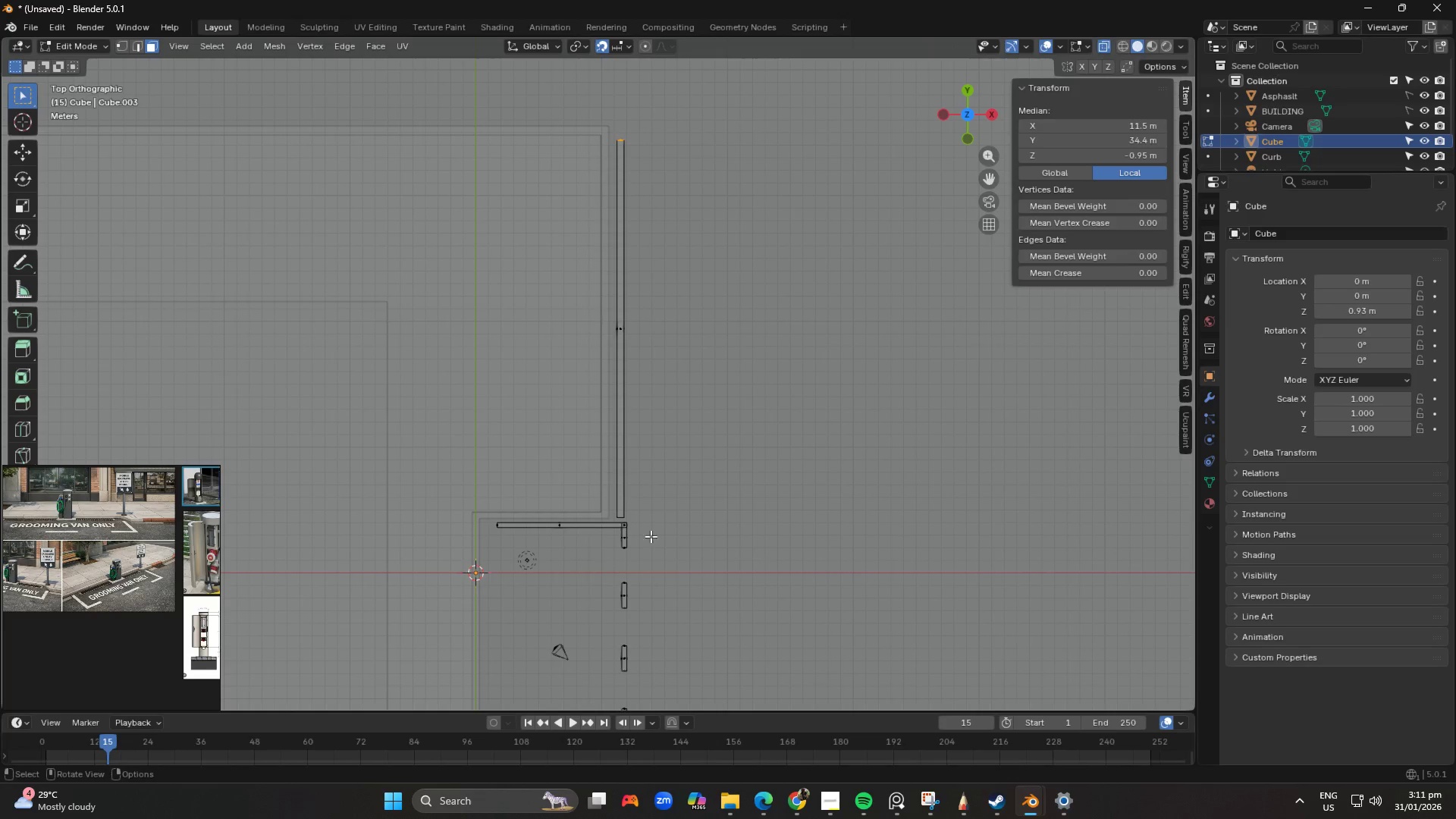 
key(Shift+ShiftLeft)
 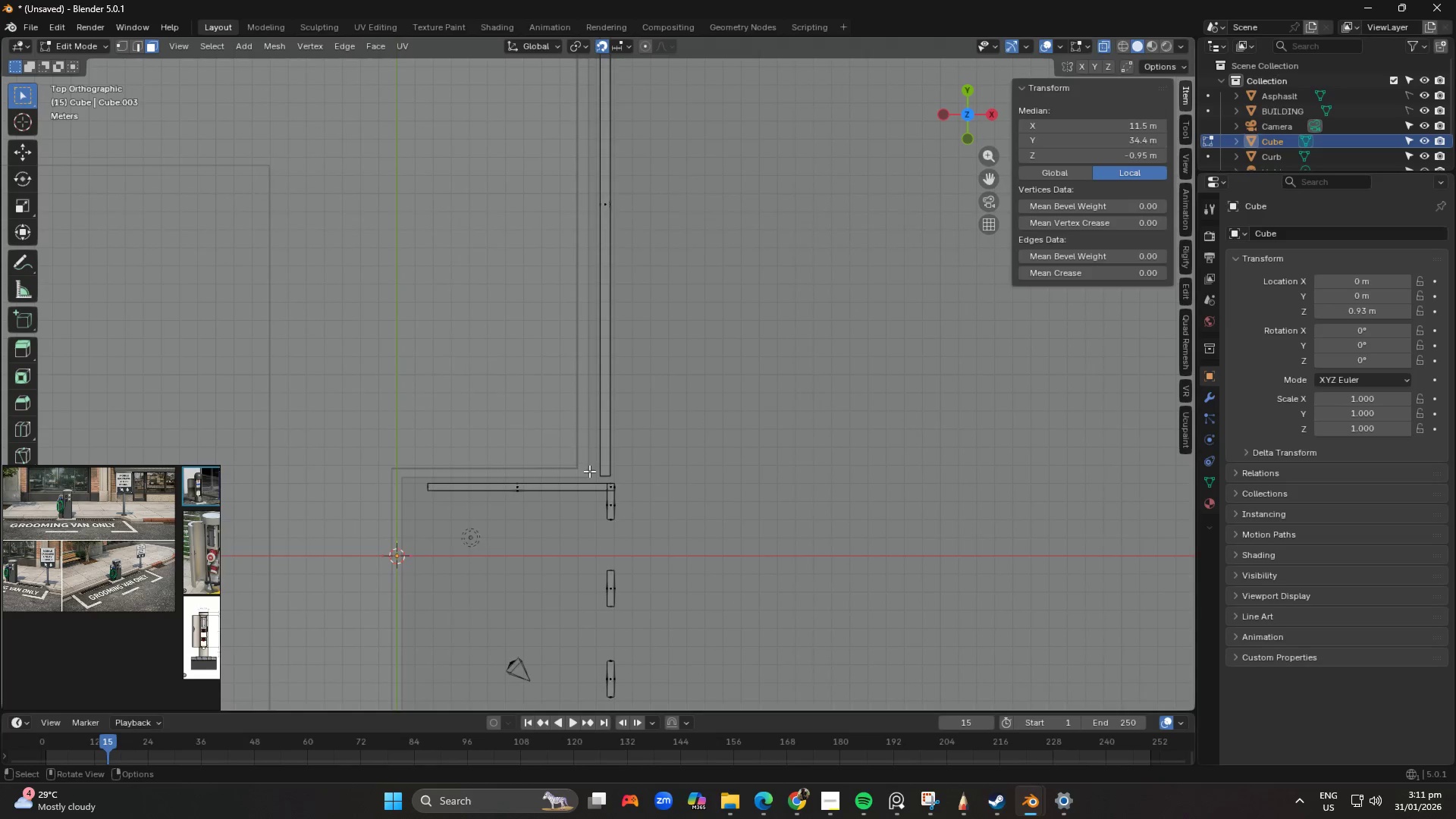 
scroll: coordinate [661, 532], scroll_direction: up, amount: 2.0
 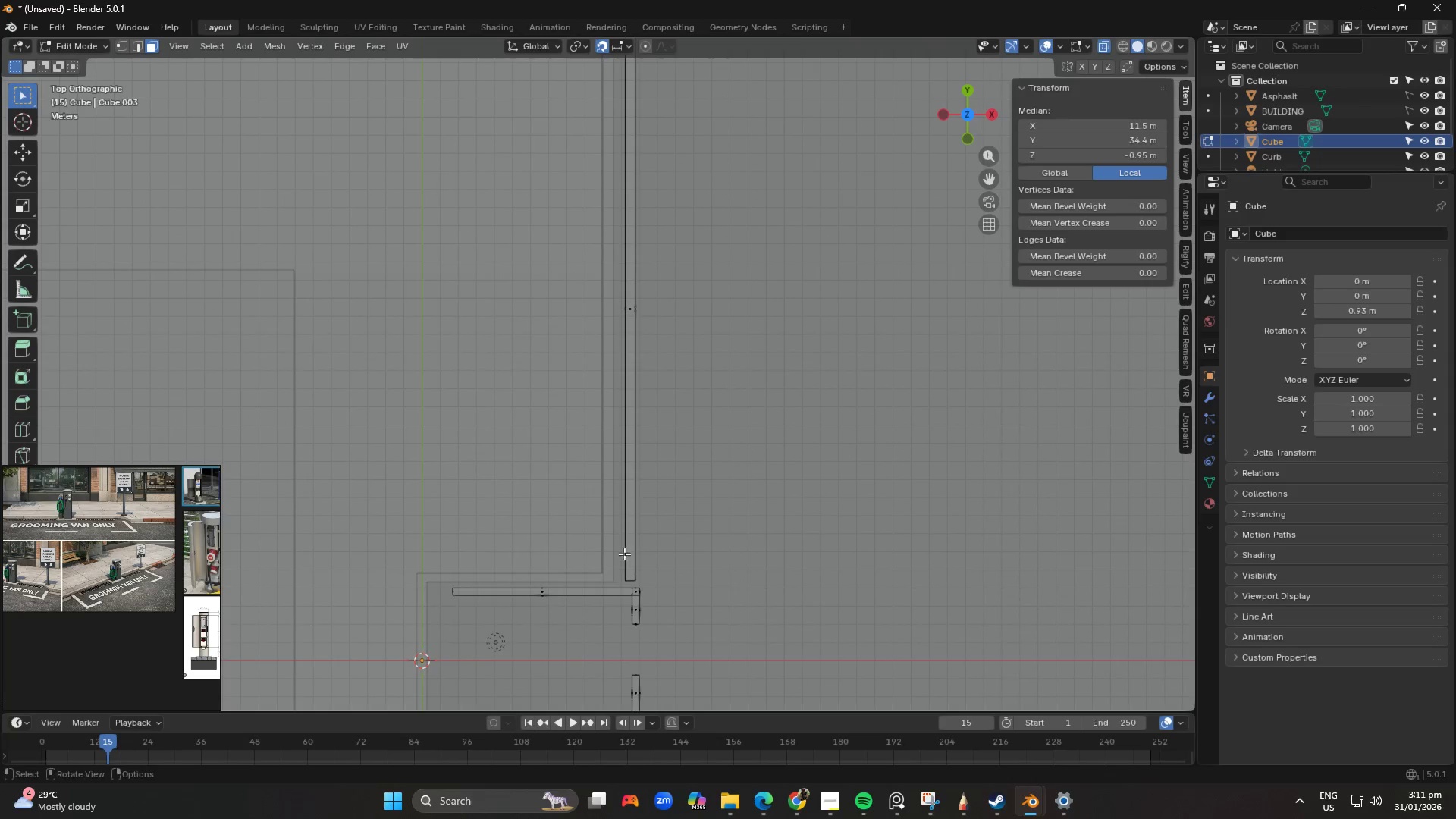 
left_click_drag(start_coordinate=[590, 489], to_coordinate=[655, 551])
 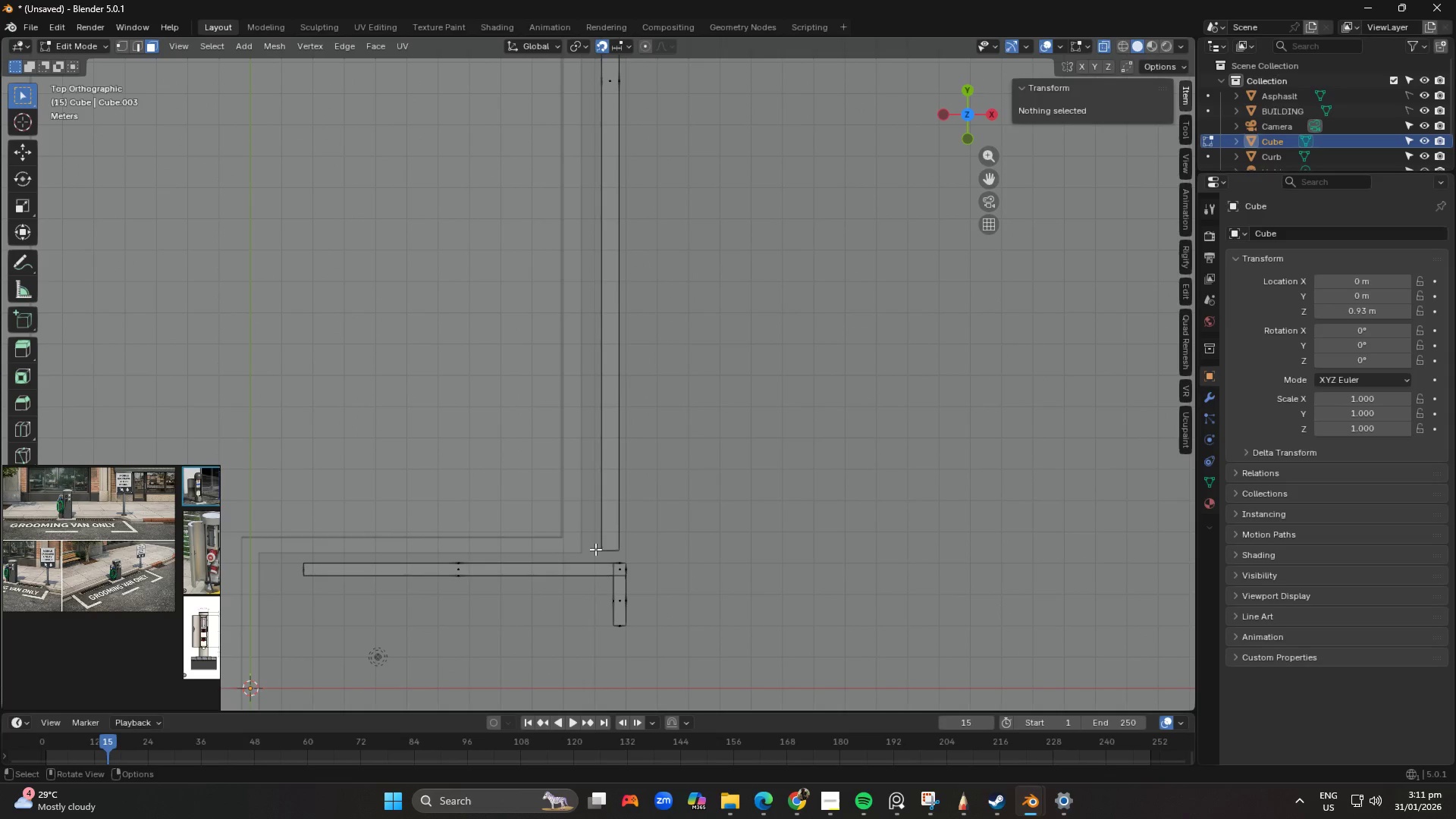 
scroll: coordinate [590, 471], scroll_direction: up, amount: 3.0
 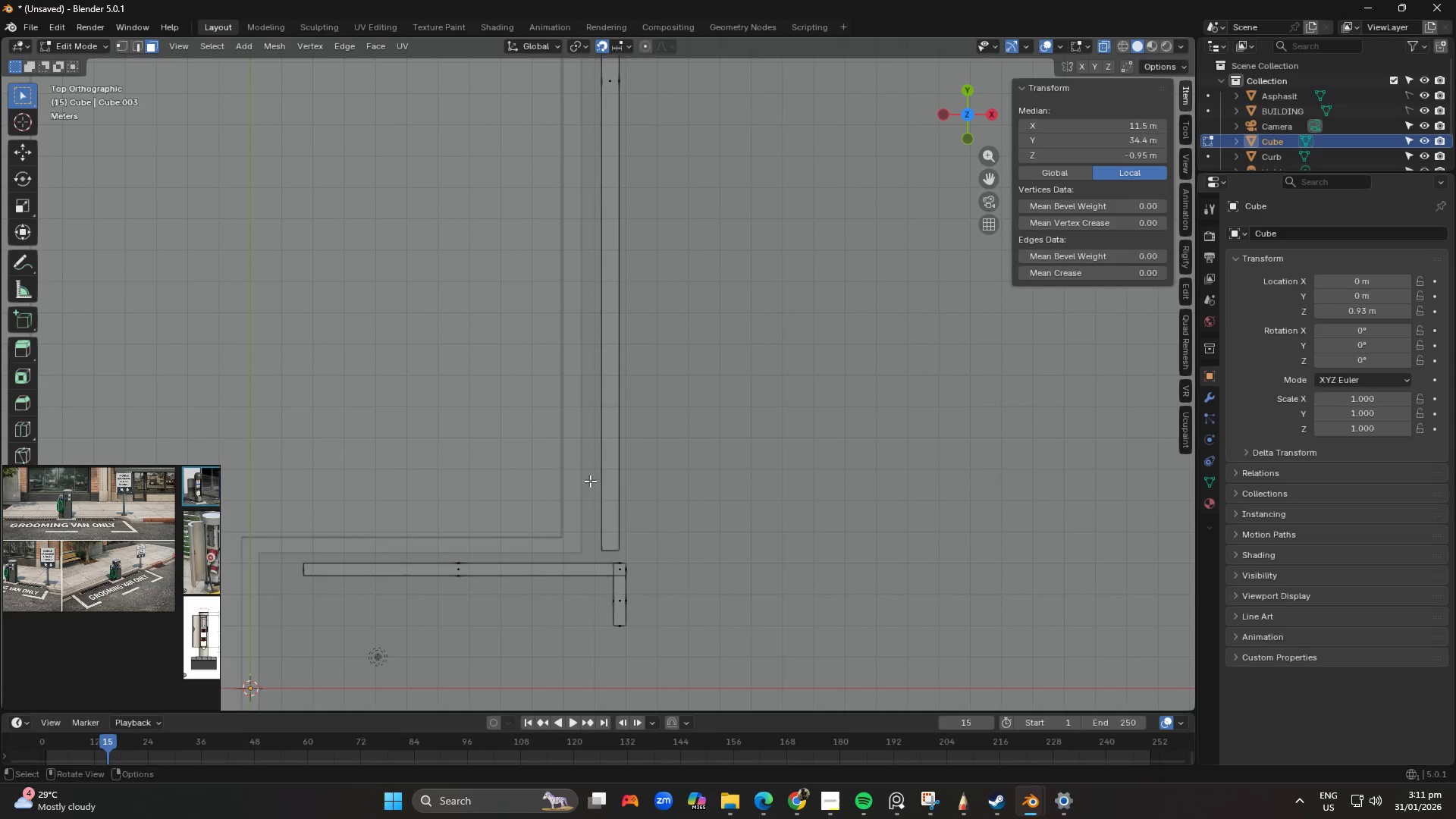 
left_click_drag(start_coordinate=[585, 540], to_coordinate=[642, 570])
 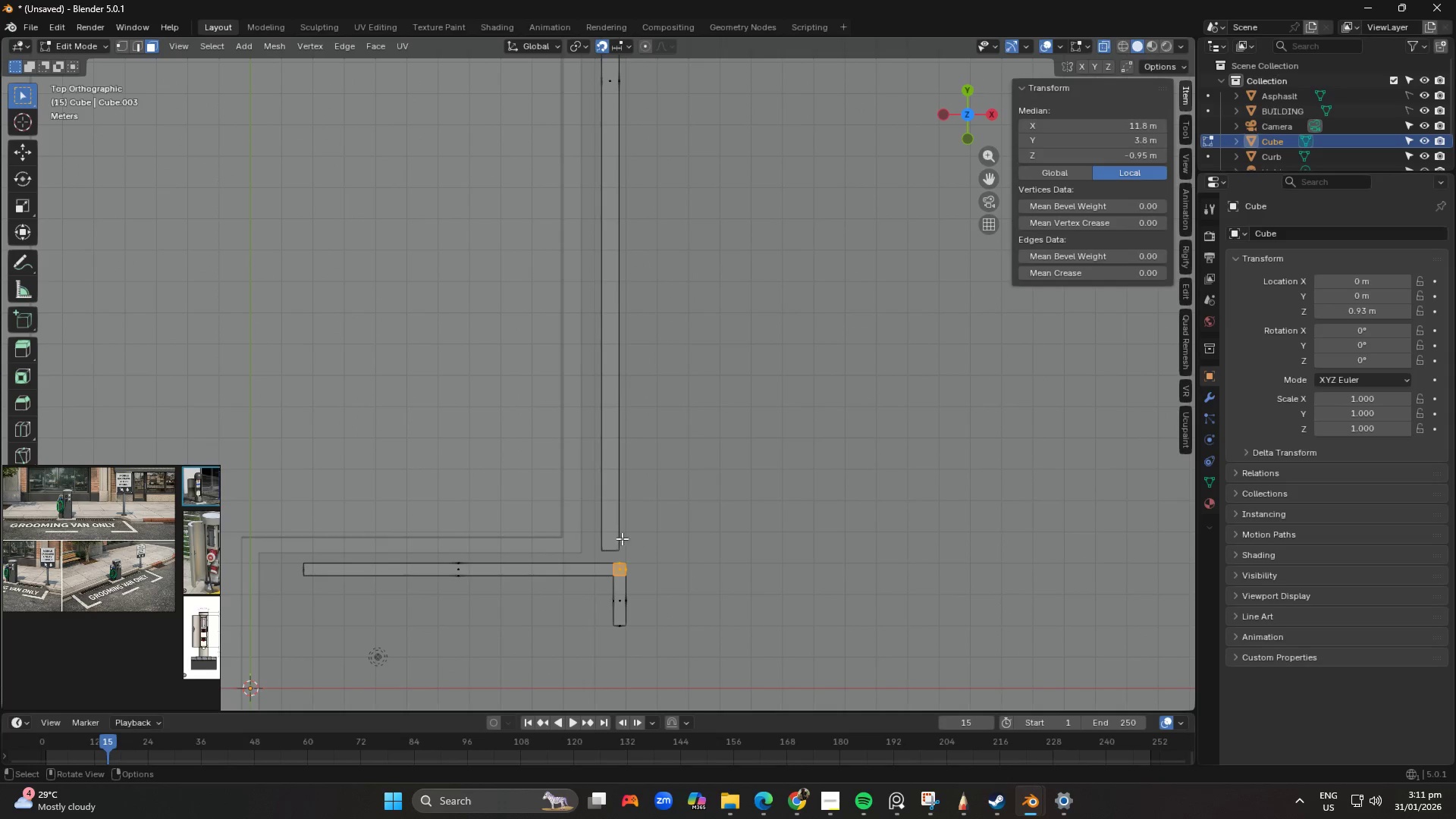 
left_click_drag(start_coordinate=[597, 532], to_coordinate=[631, 558])
 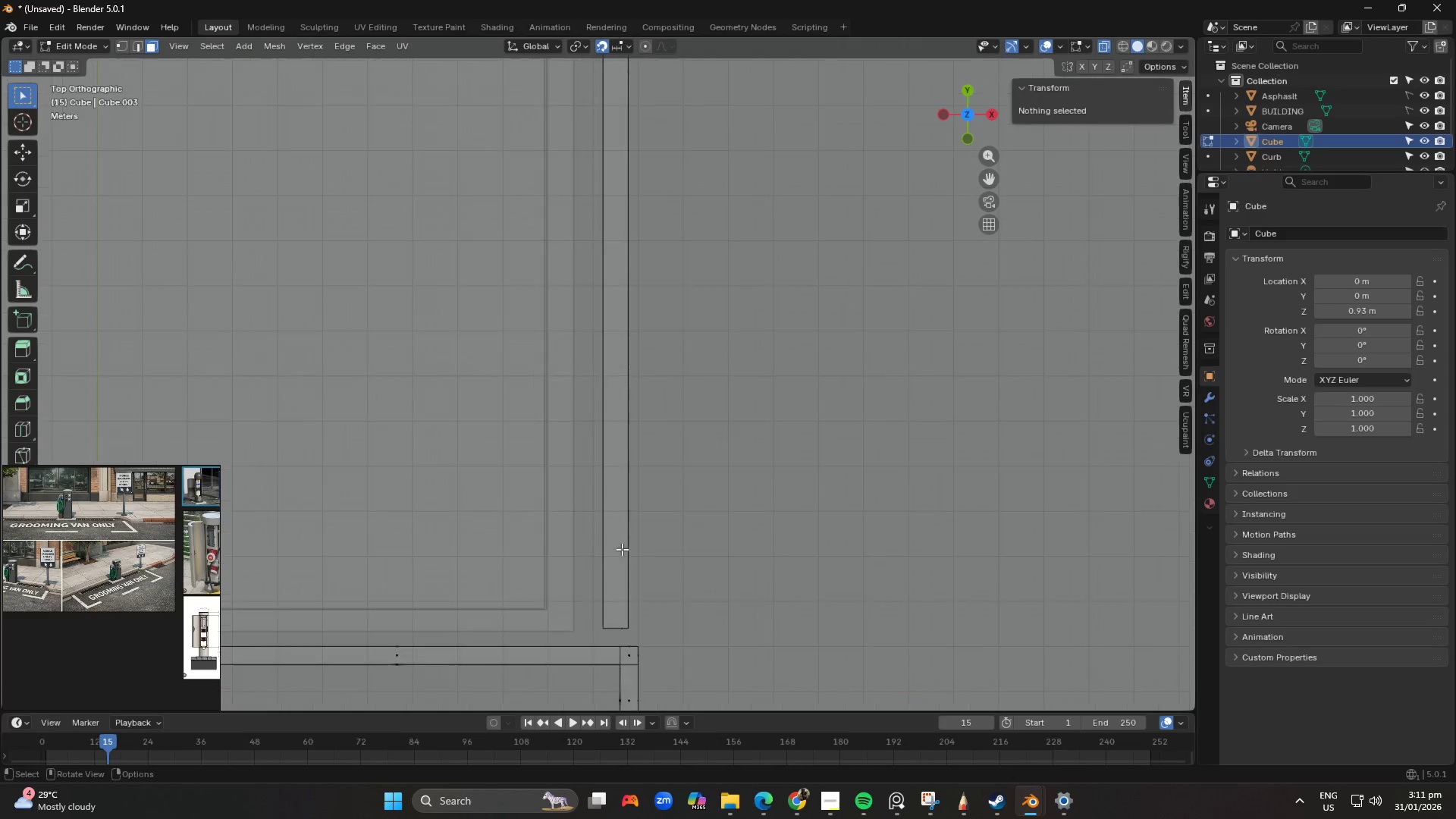 
key(Shift+ShiftLeft)
 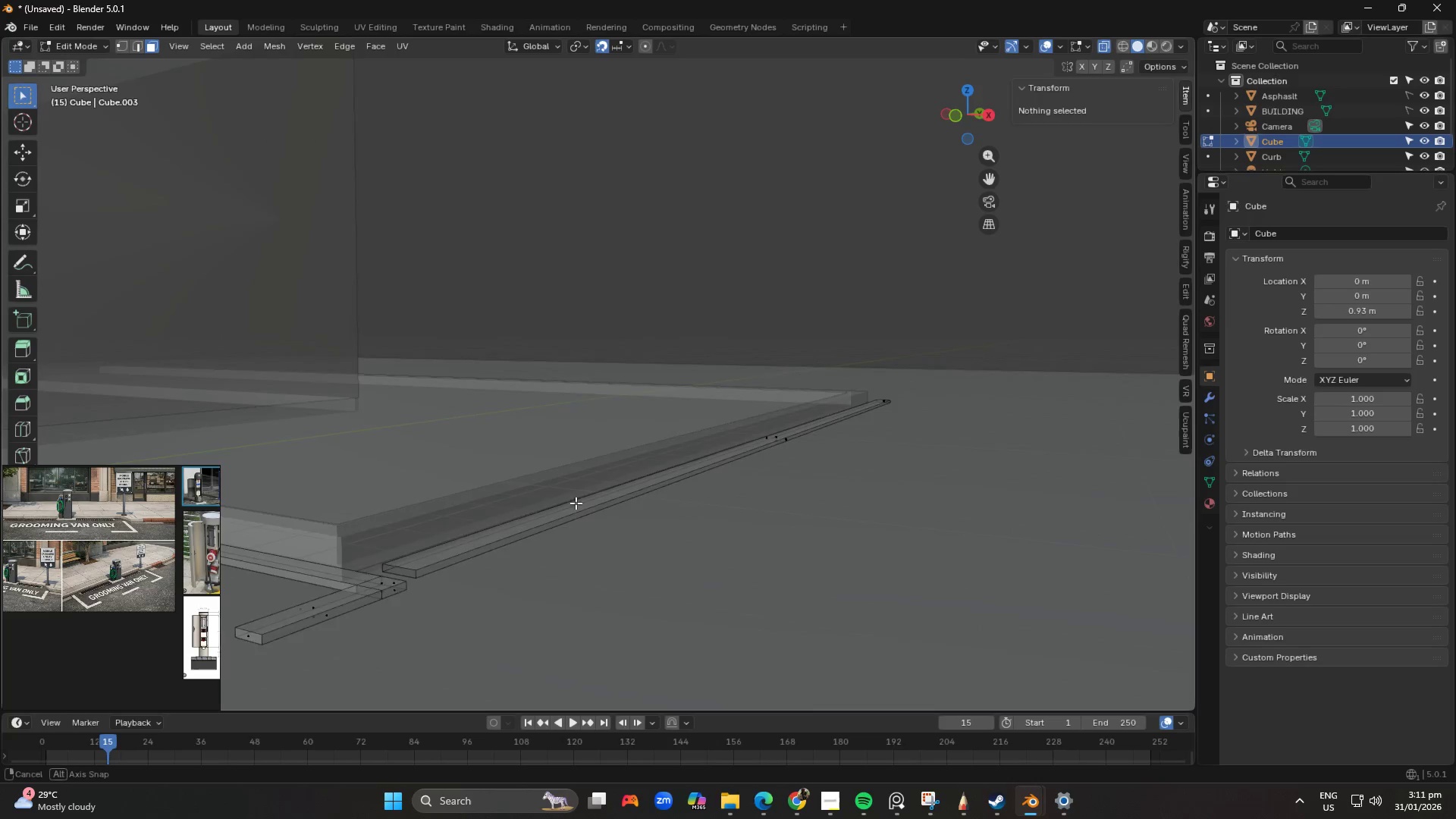 
scroll: coordinate [622, 549], scroll_direction: up, amount: 3.0
 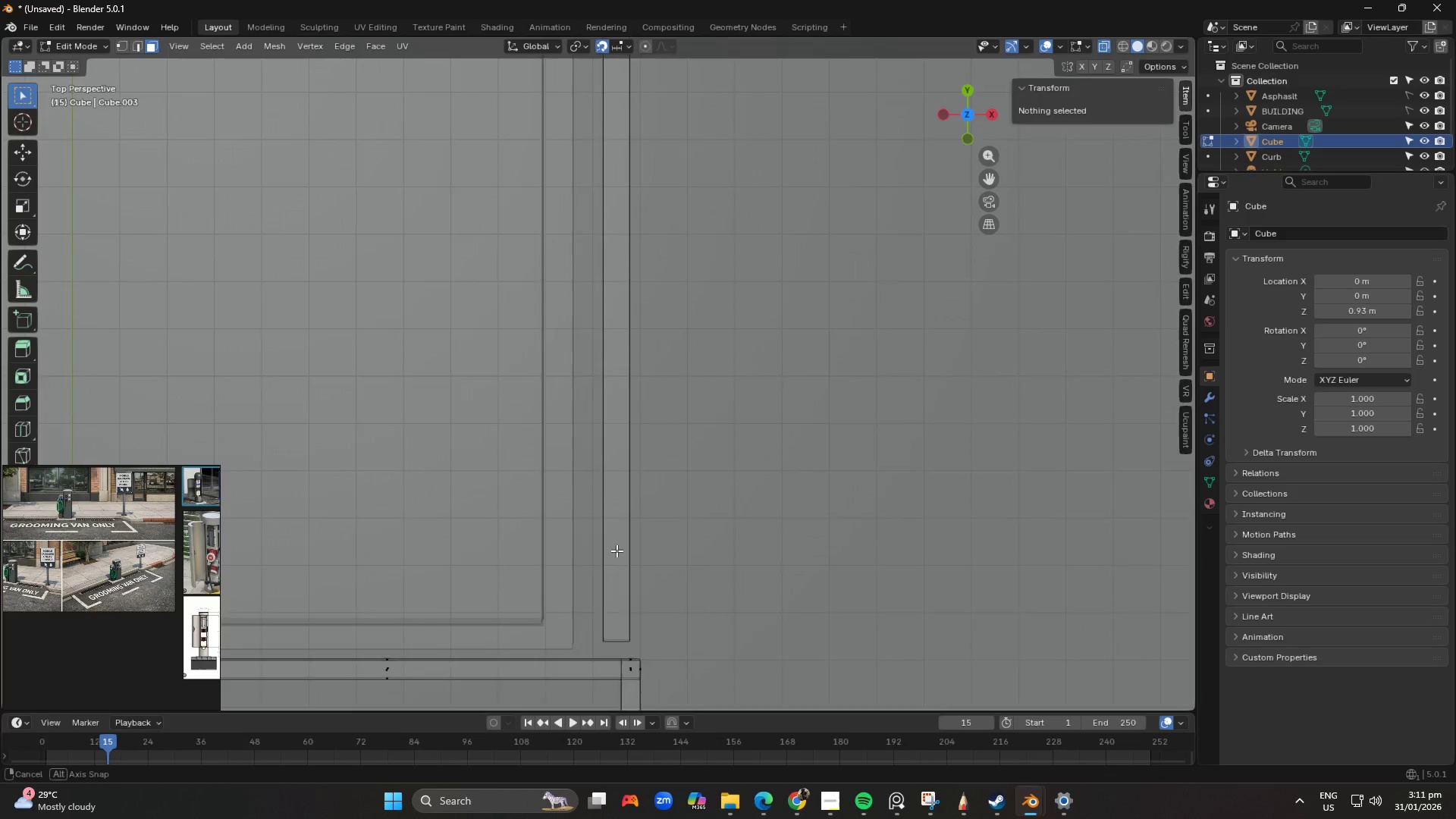 
hold_key(key=ShiftLeft, duration=0.58)
 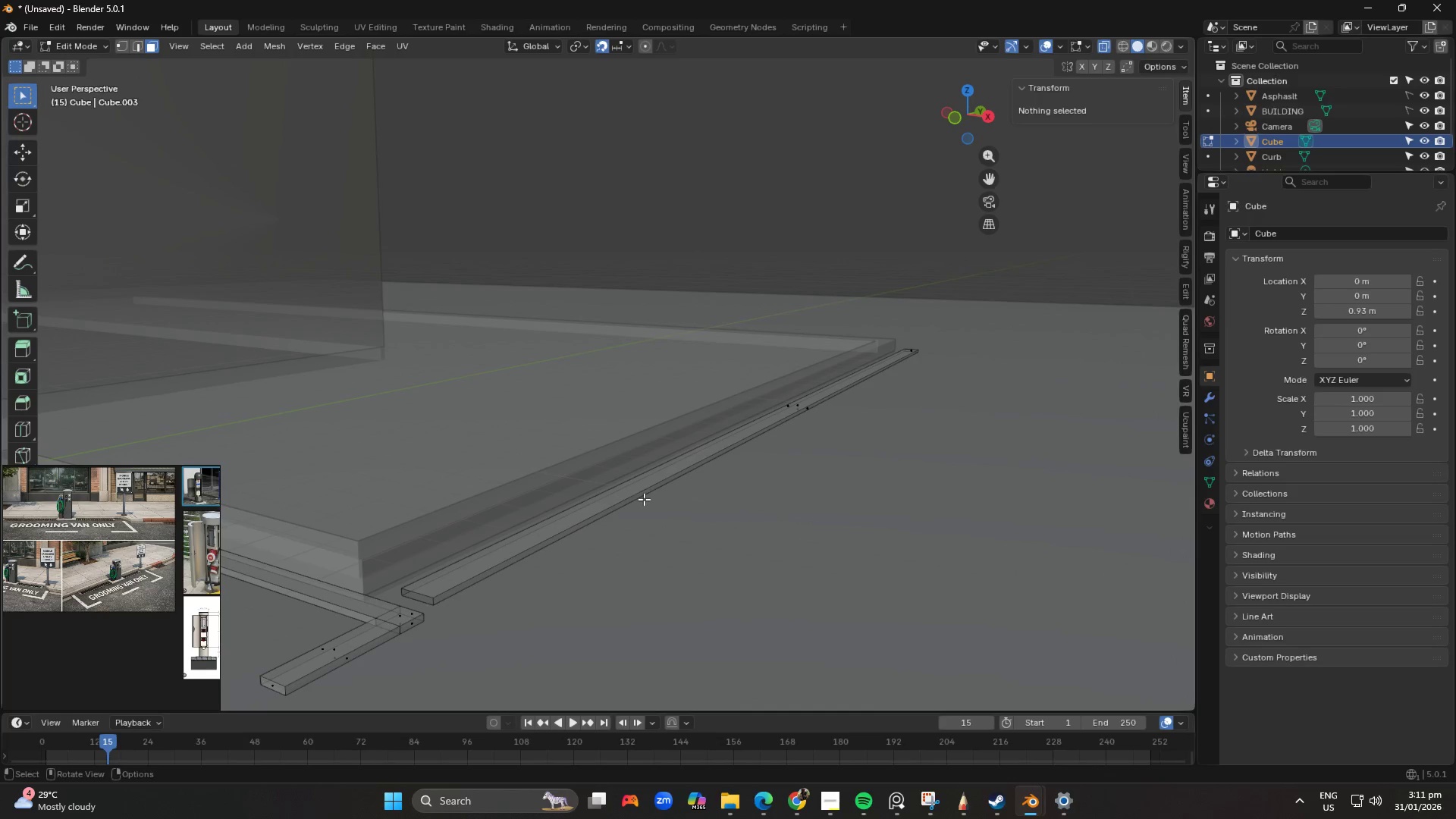 
middle_click([644, 499])
 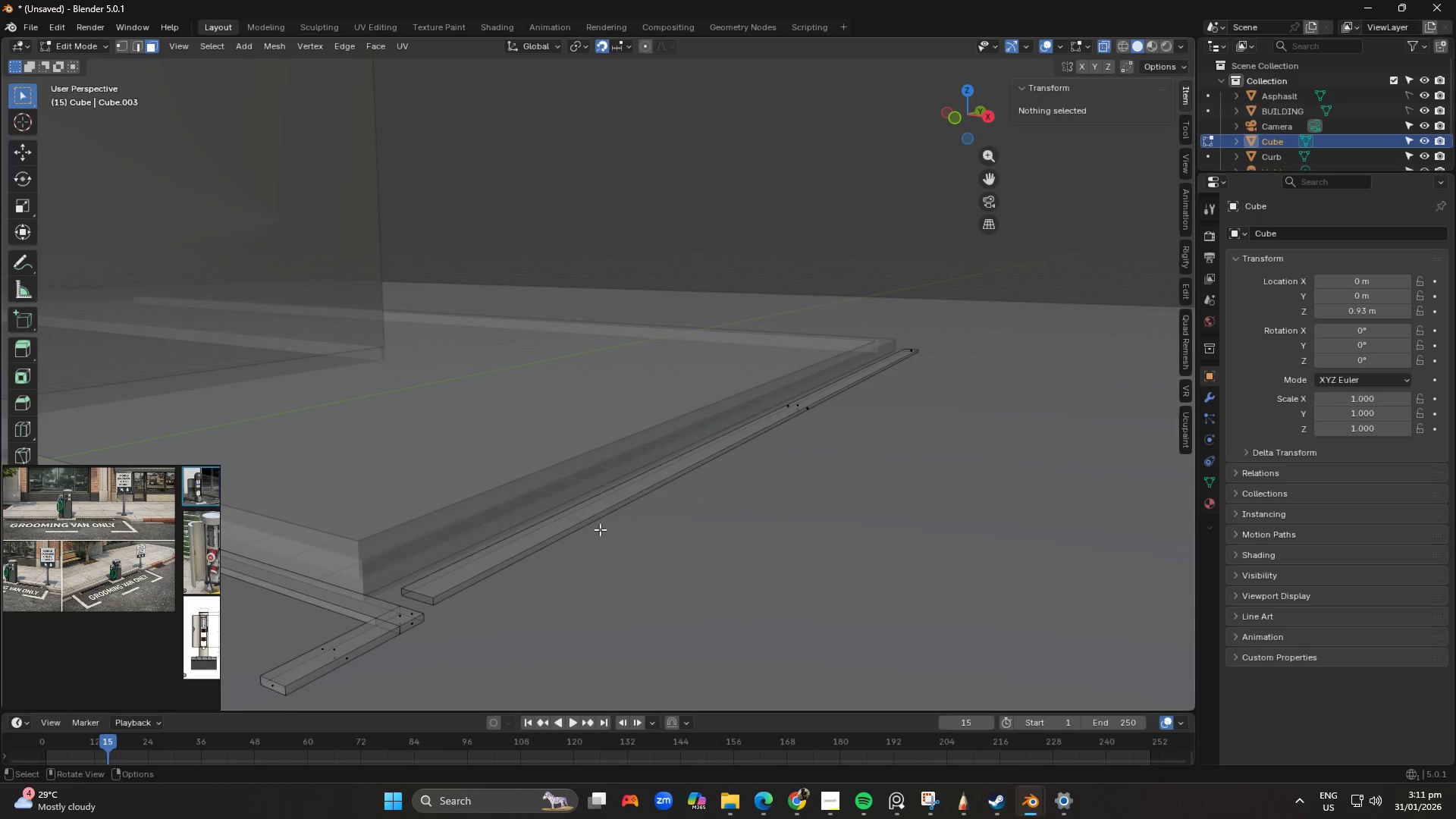 
hold_key(key=ShiftLeft, duration=0.58)
 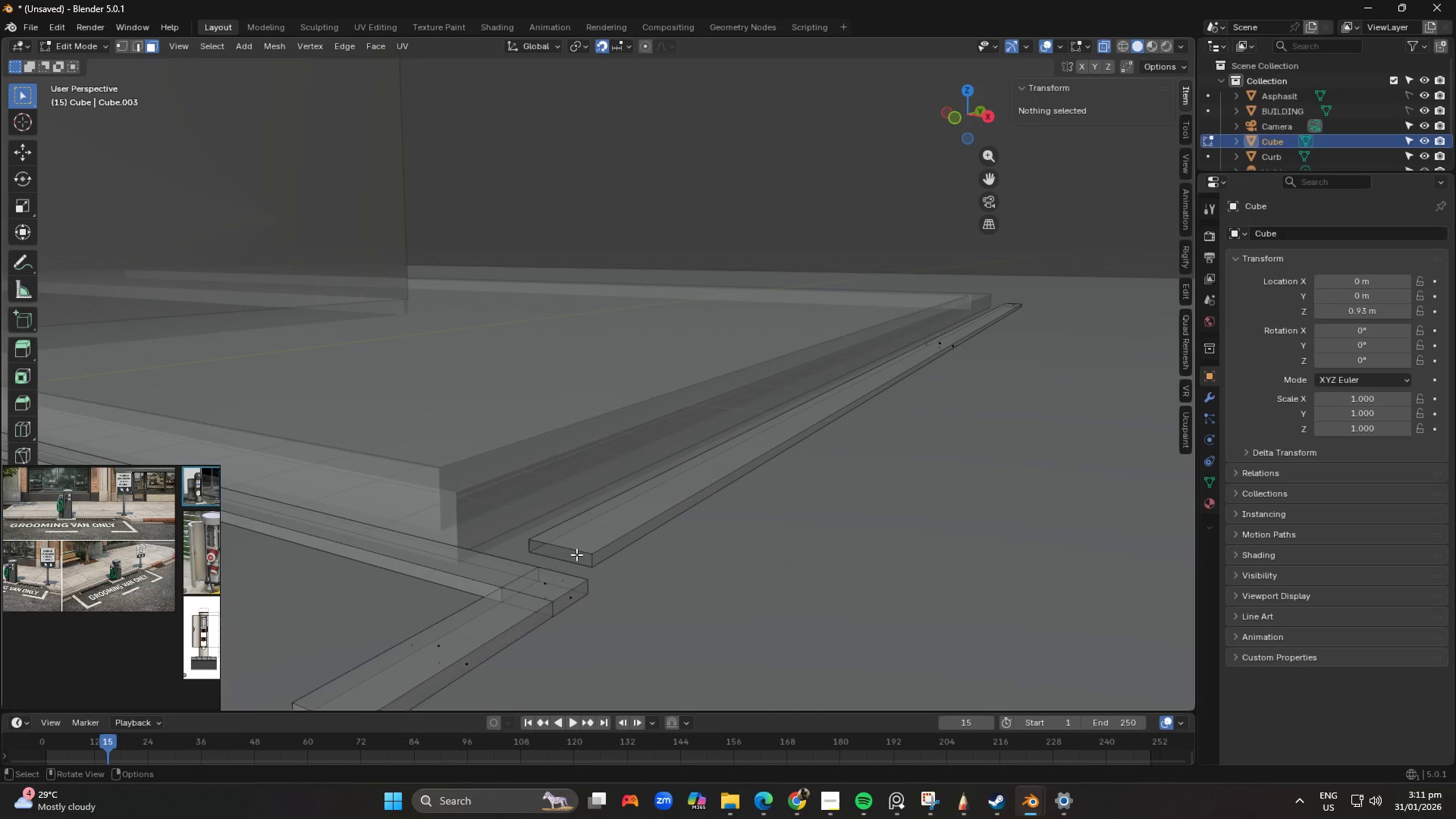 
scroll: coordinate [517, 579], scroll_direction: up, amount: 2.0
 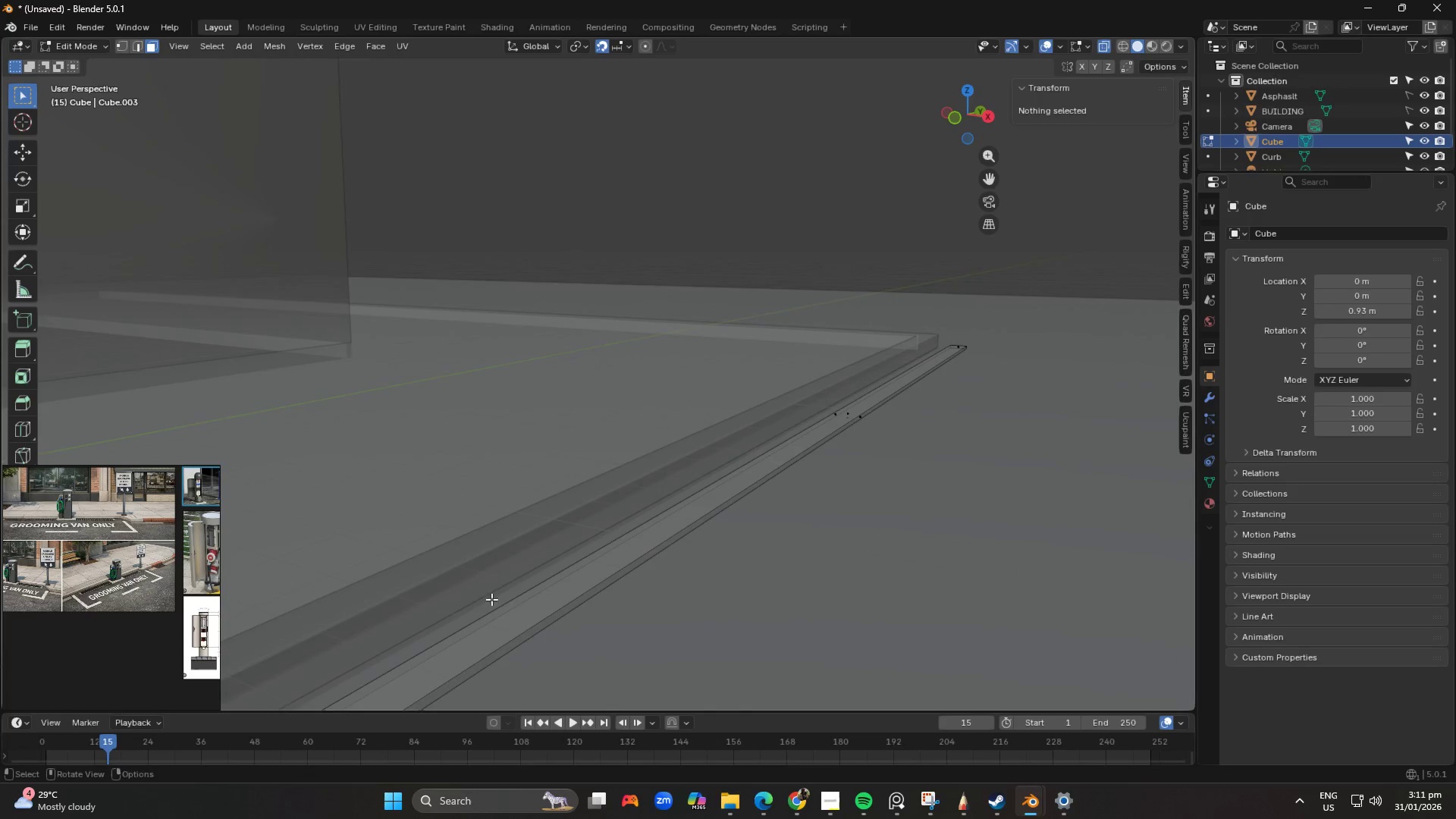 
left_click([573, 543])
 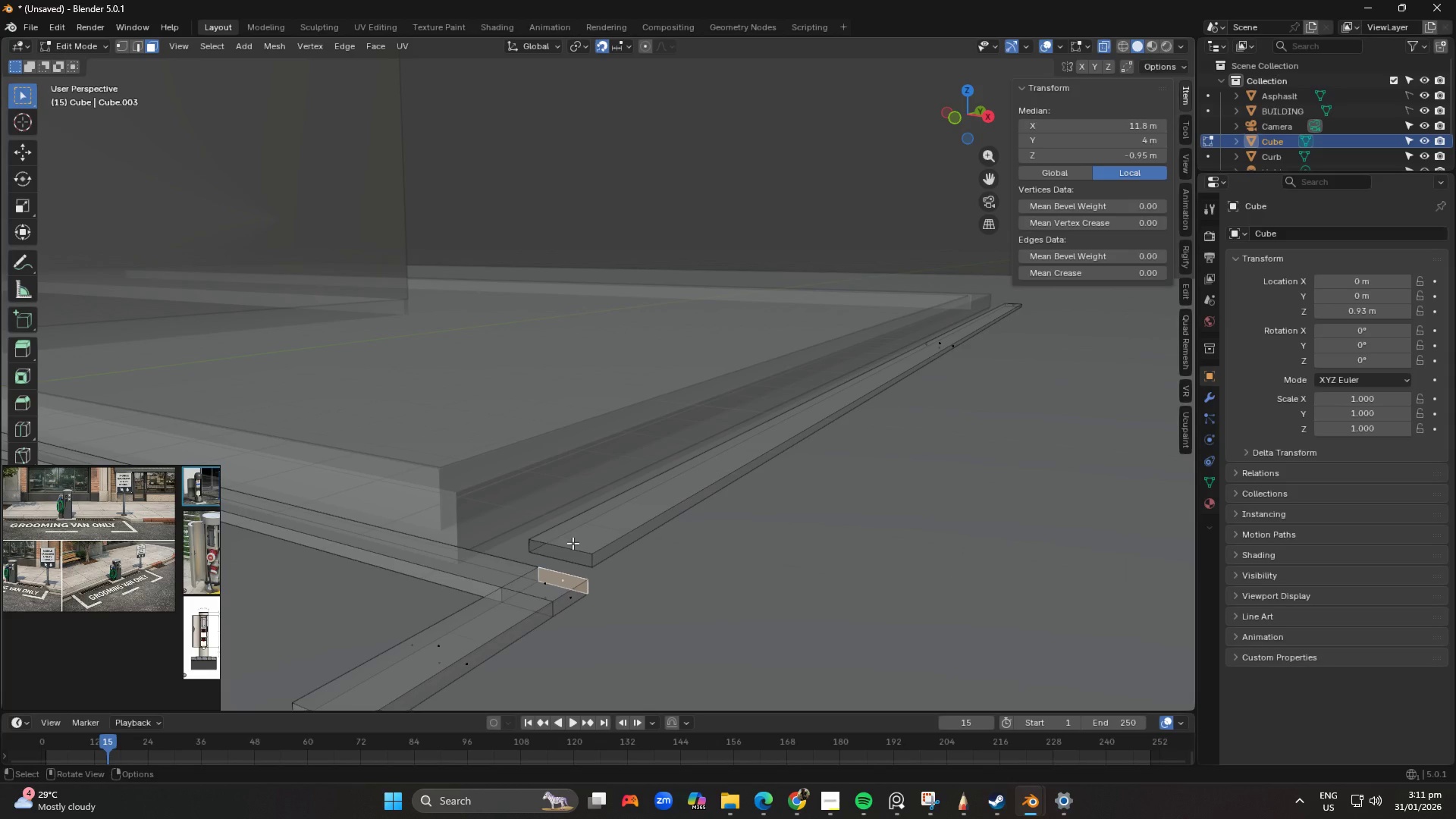 
key(2)
 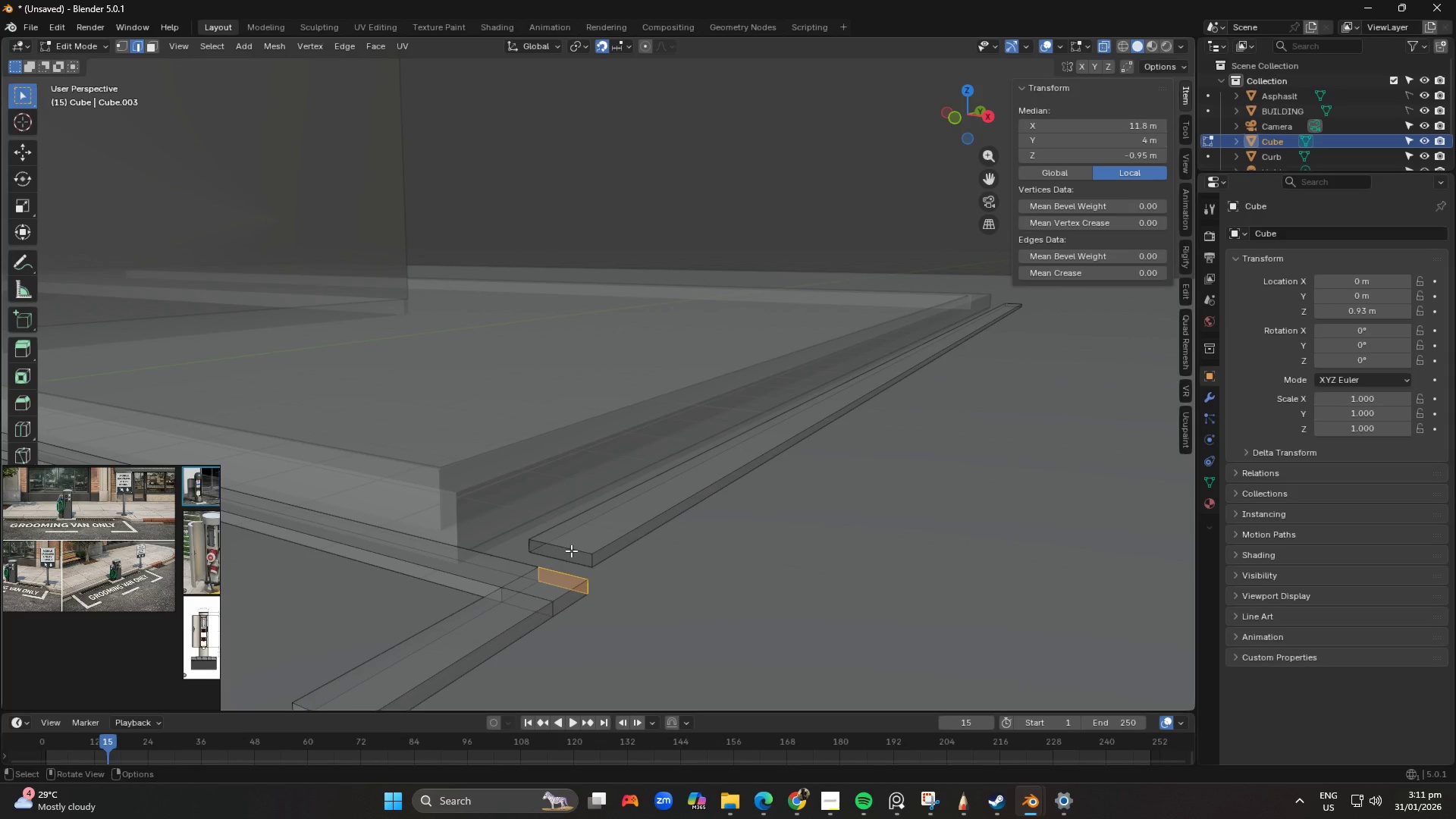 
hold_key(key=AltLeft, duration=0.59)
left_click([571, 551])
 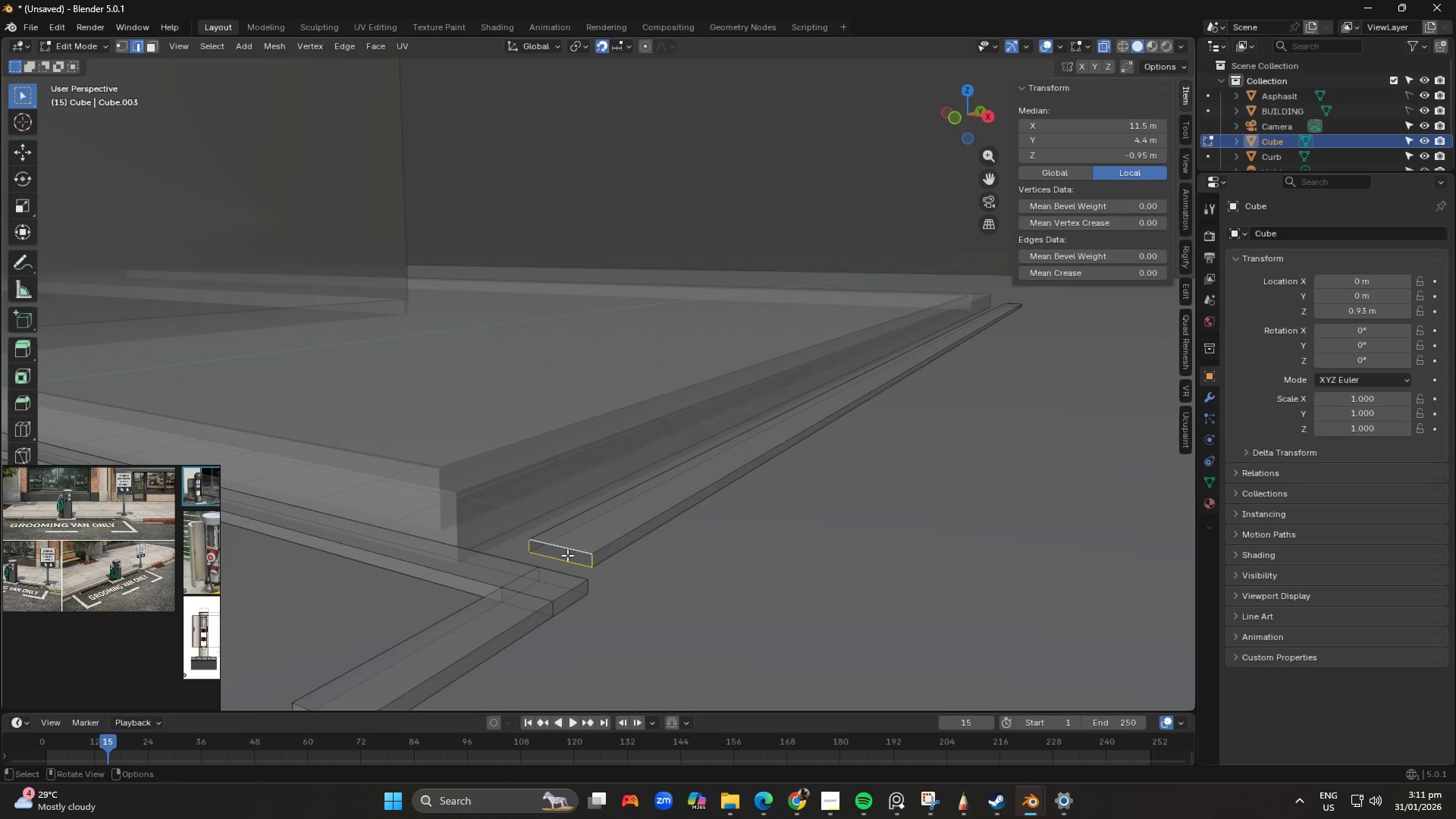 
key(F)
 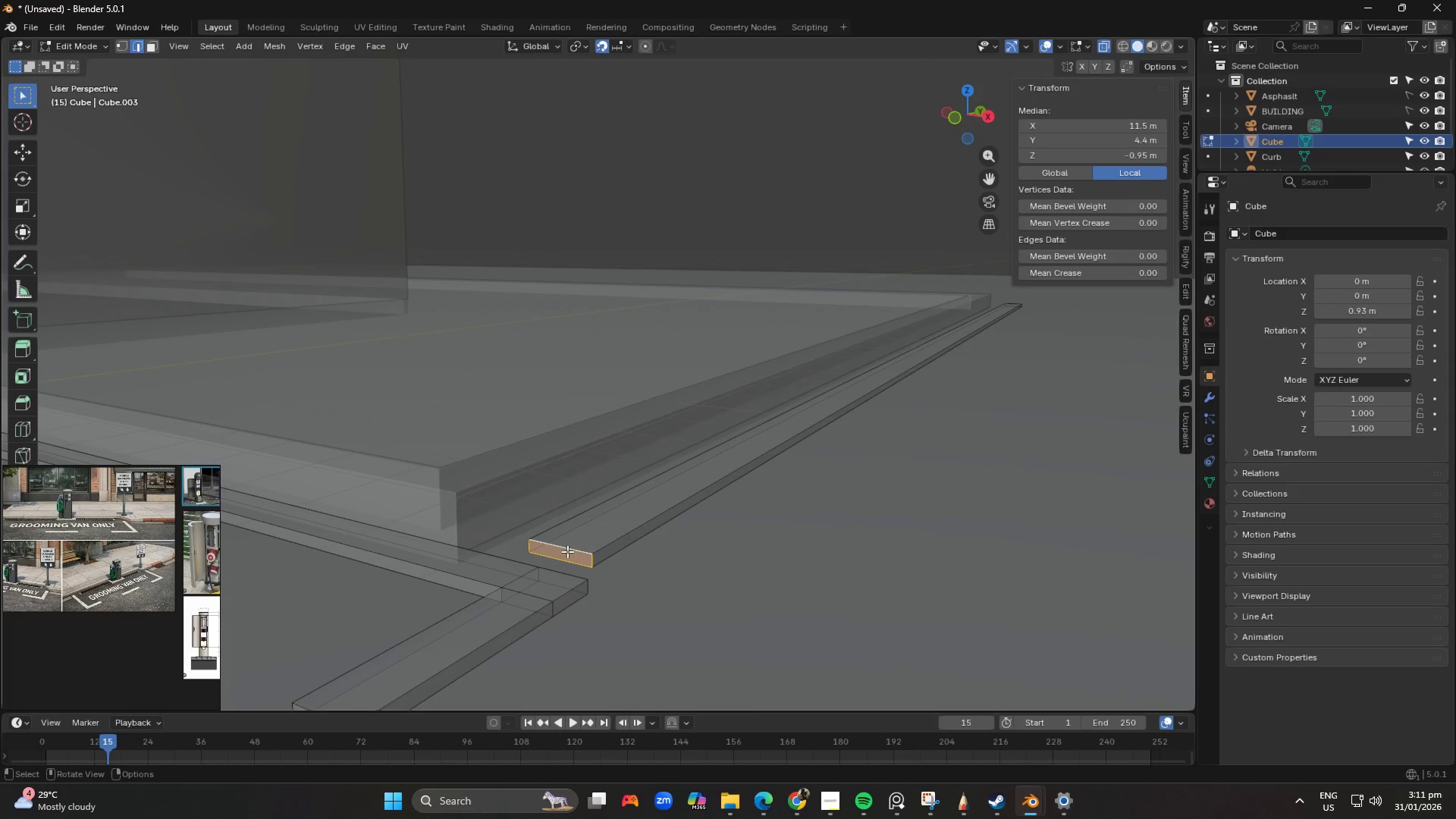 
left_click([561, 551])
 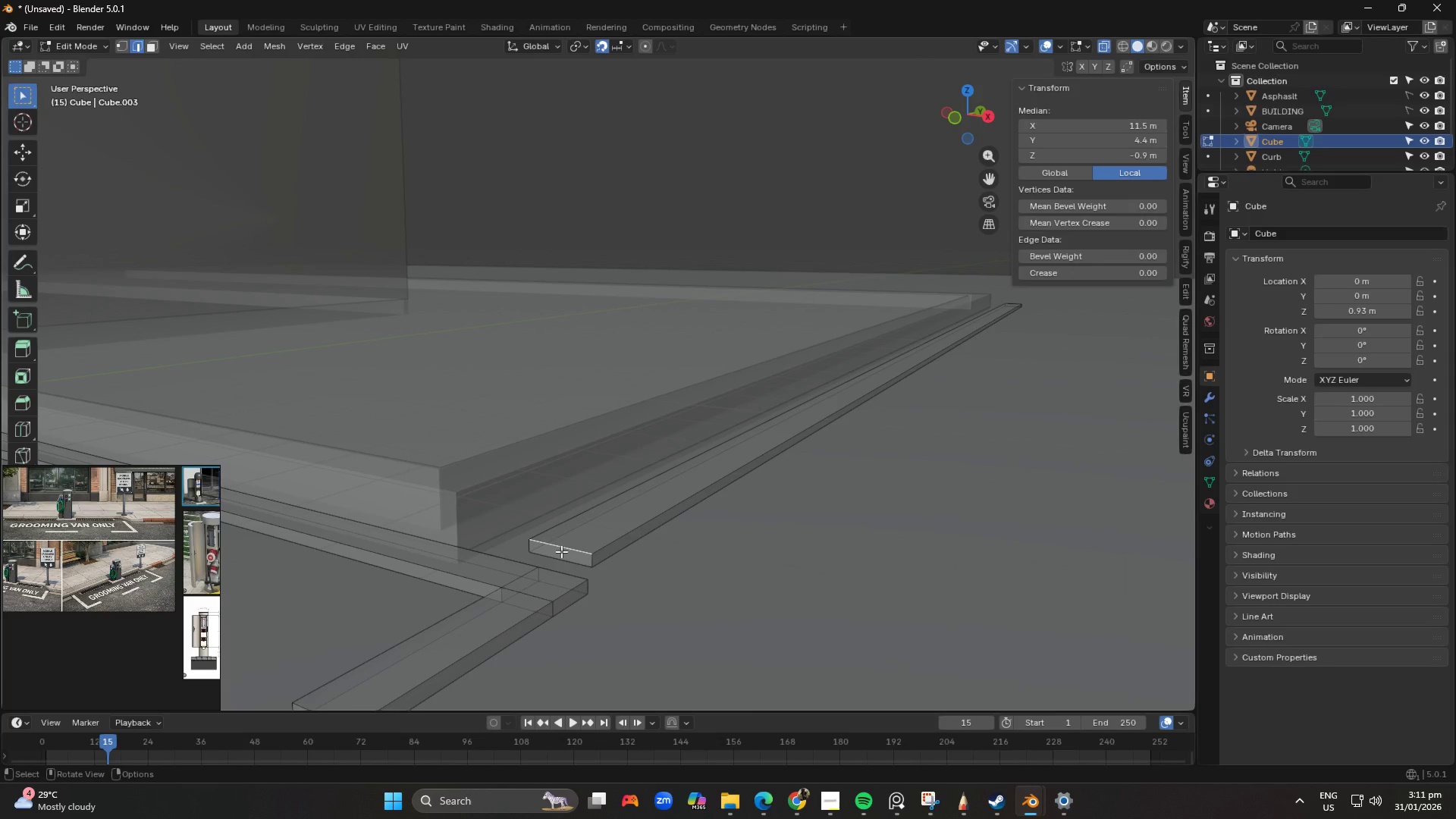 
key(3)
 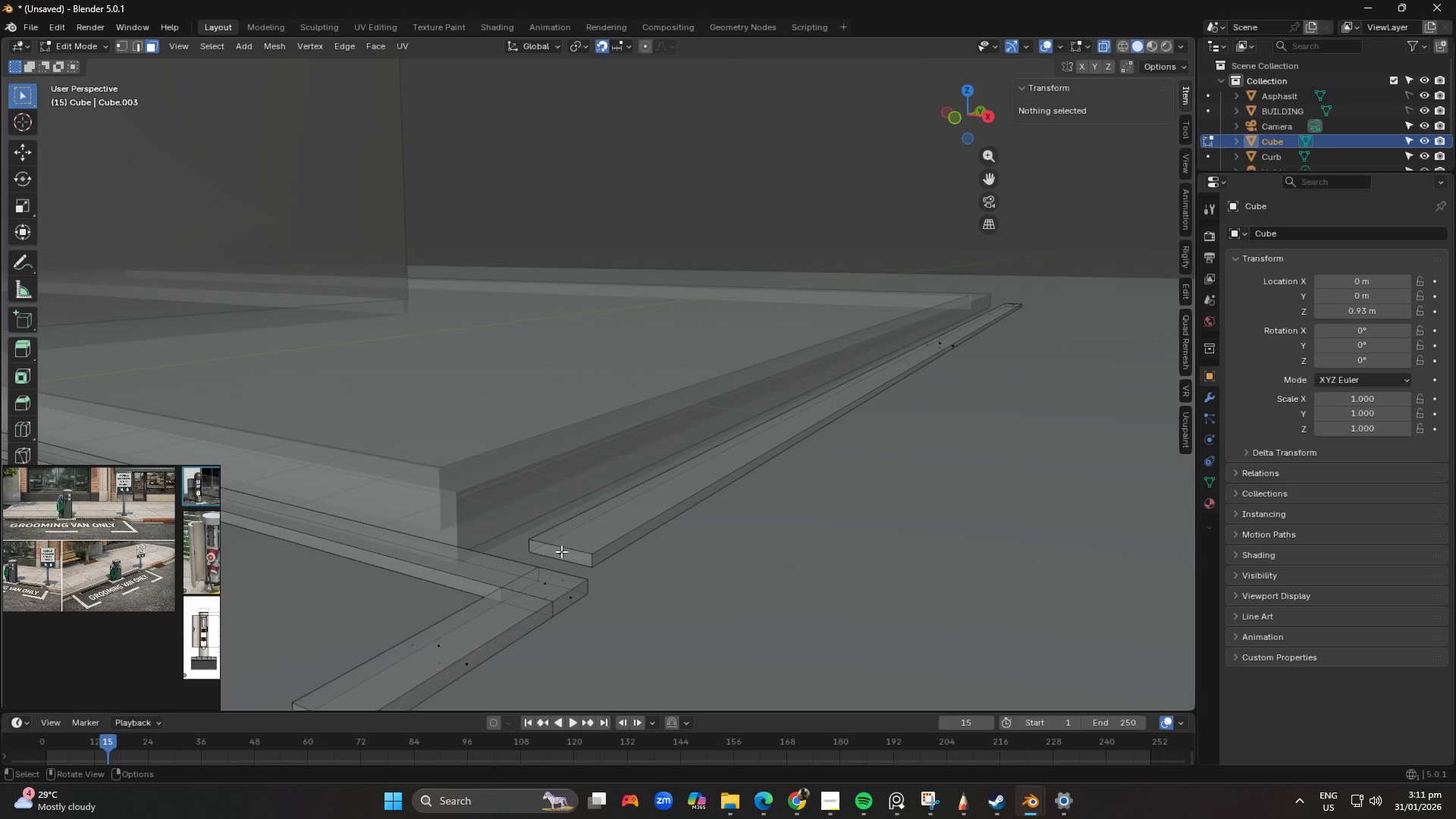 
left_click([561, 551])
 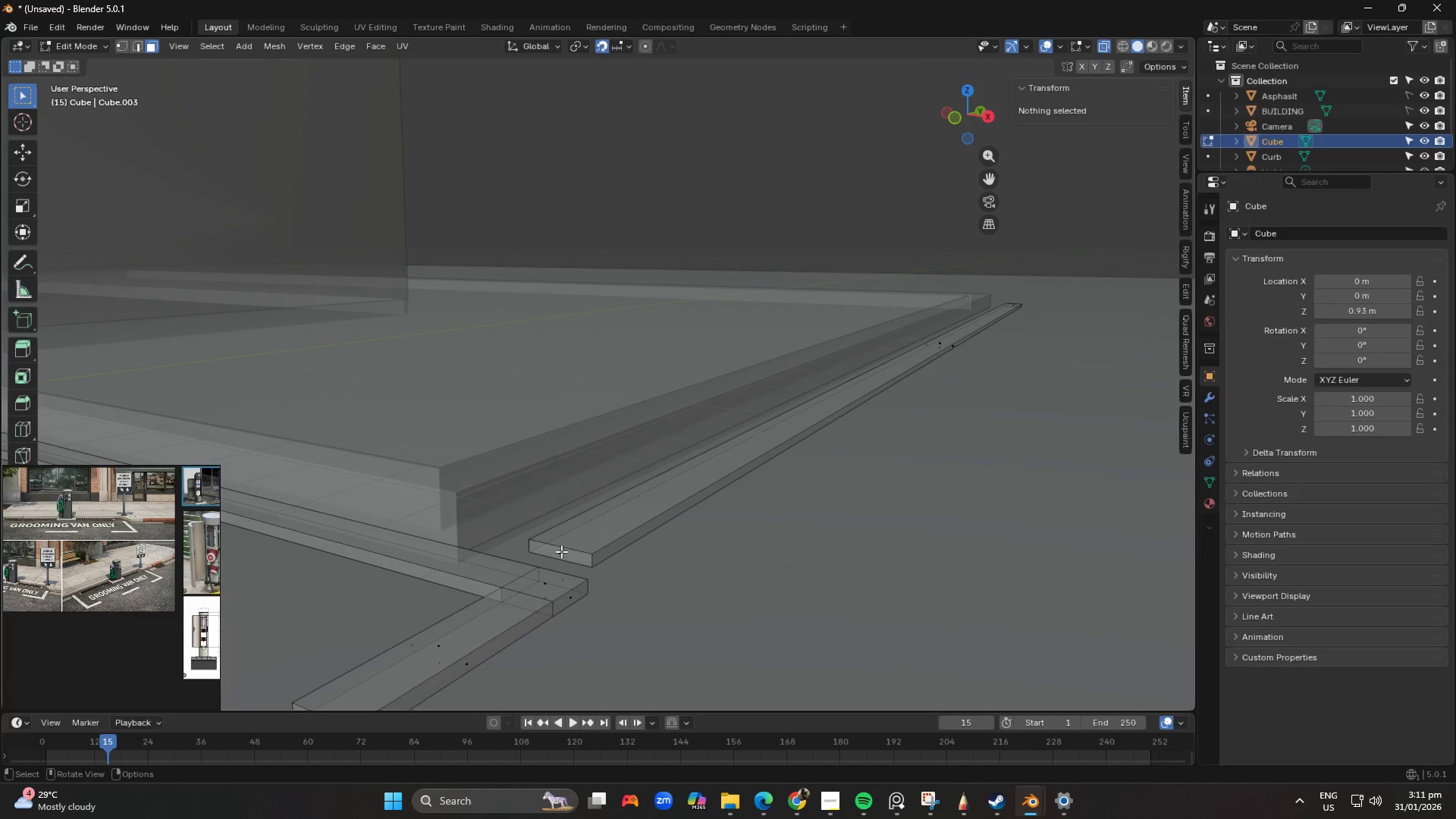 
left_click_drag(start_coordinate=[561, 551], to_coordinate=[566, 559])
 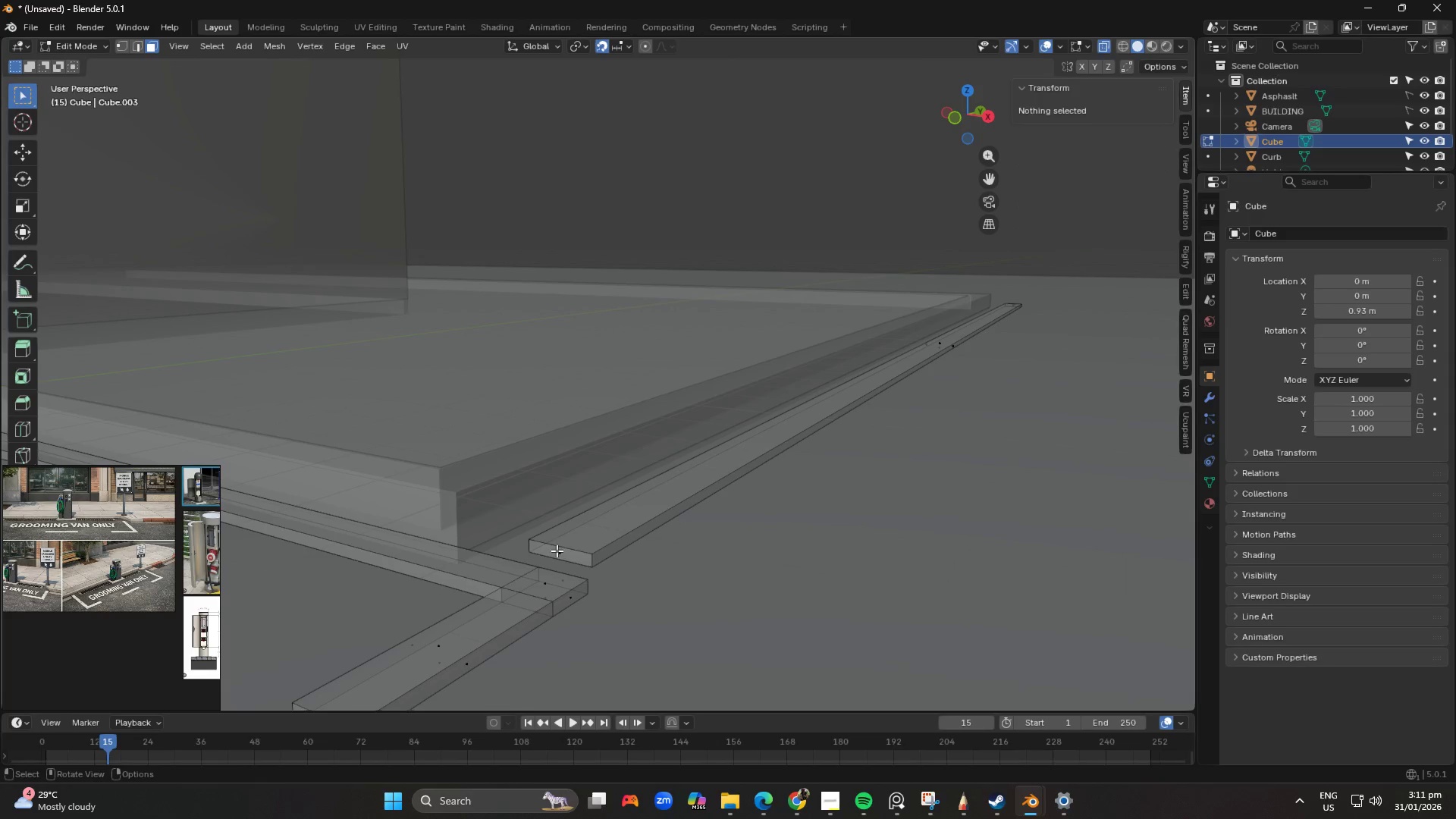 
left_click([557, 551])
 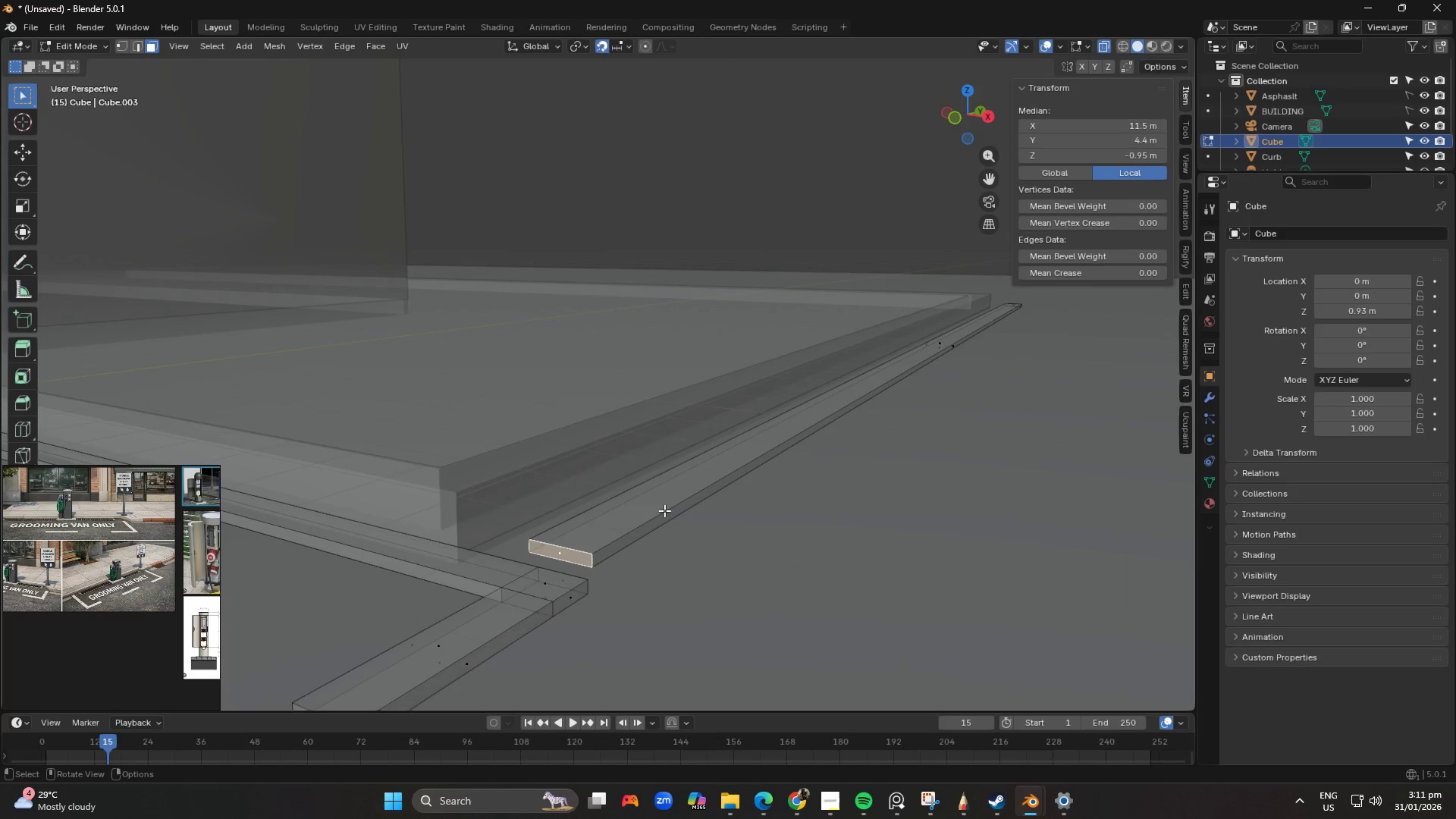 
scroll: coordinate [669, 505], scroll_direction: down, amount: 1.0
 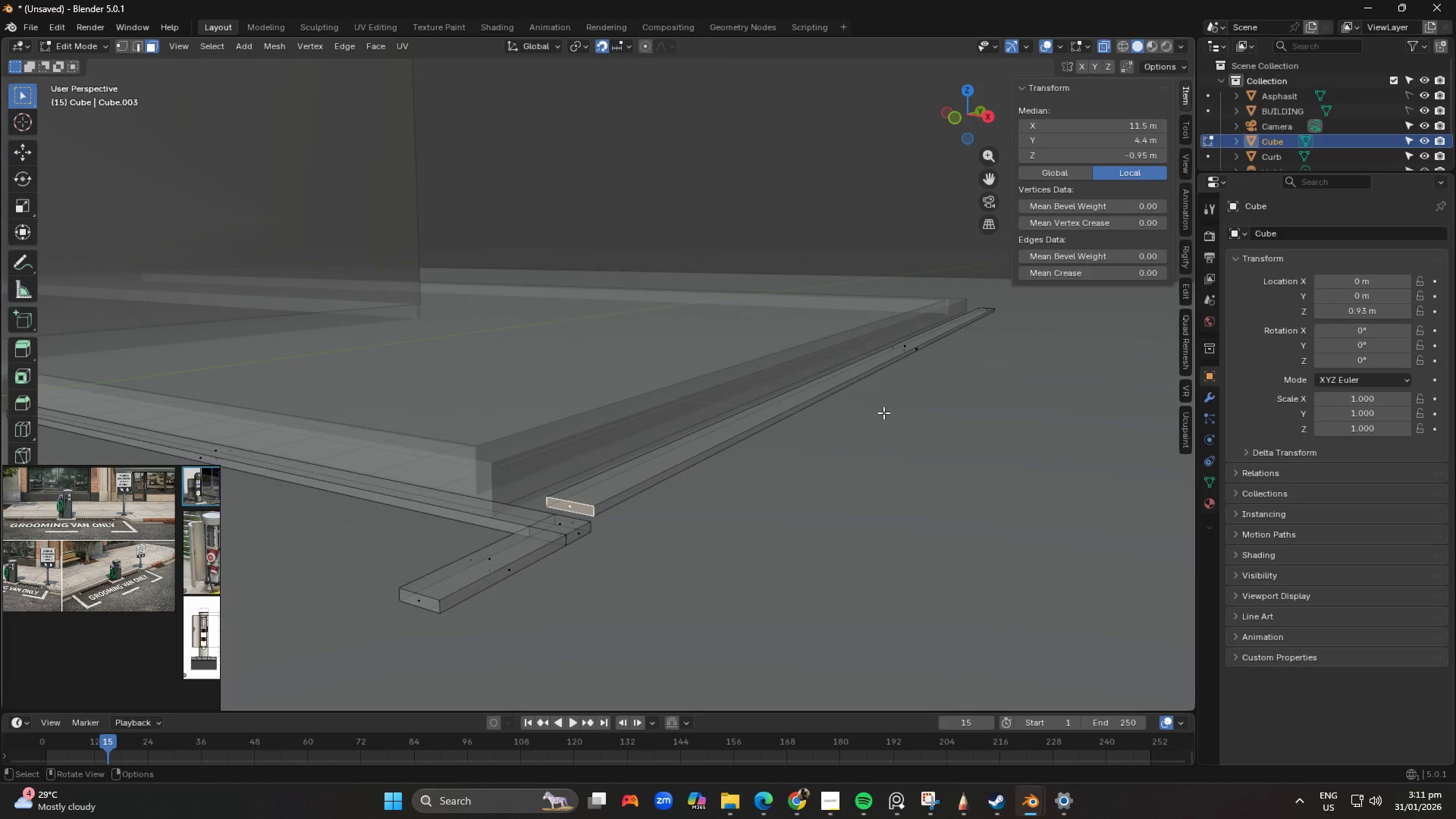 
type(7gy)
 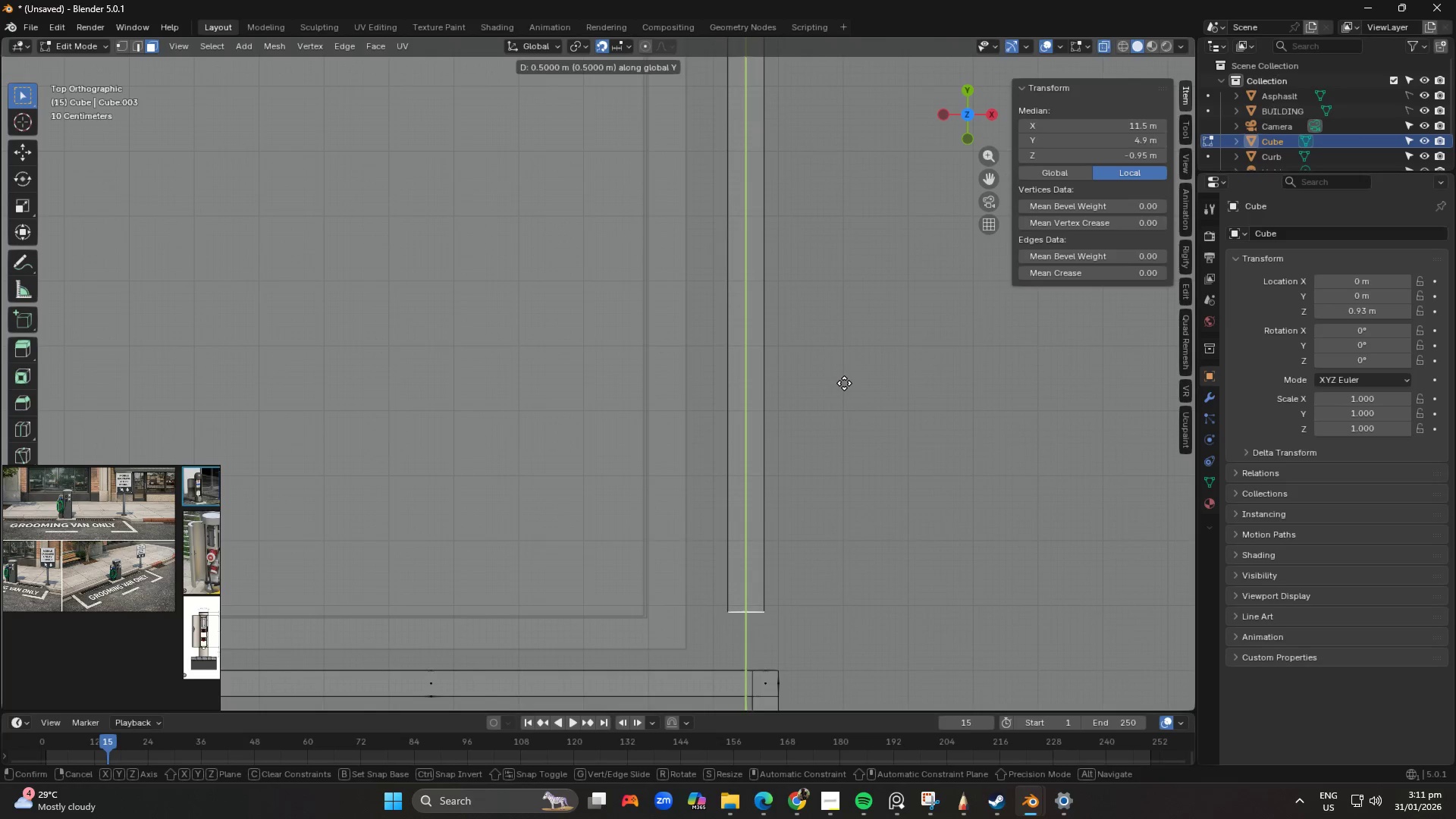 
left_click([847, 375])
 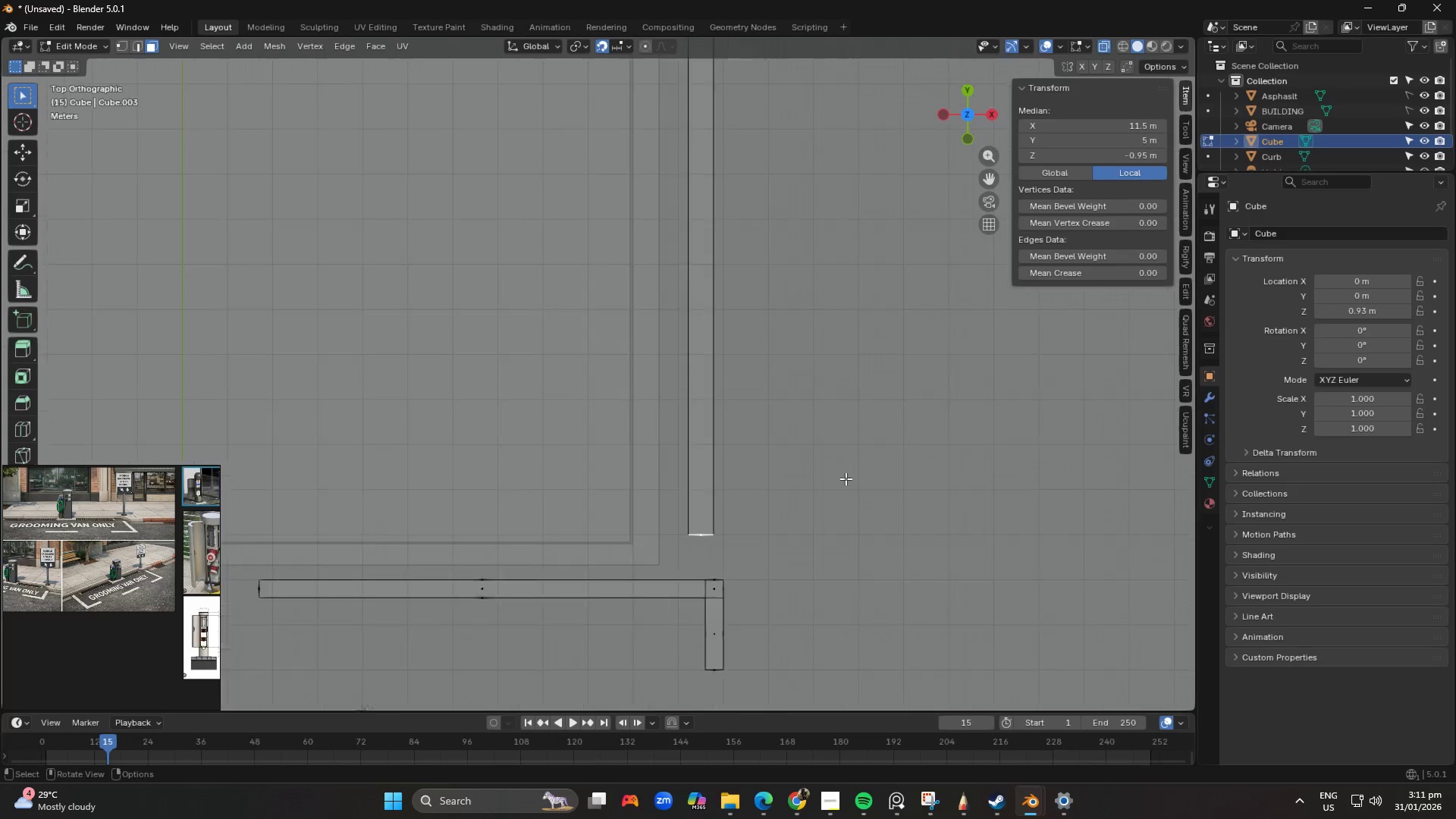 
scroll: coordinate [753, 522], scroll_direction: down, amount: 12.0
 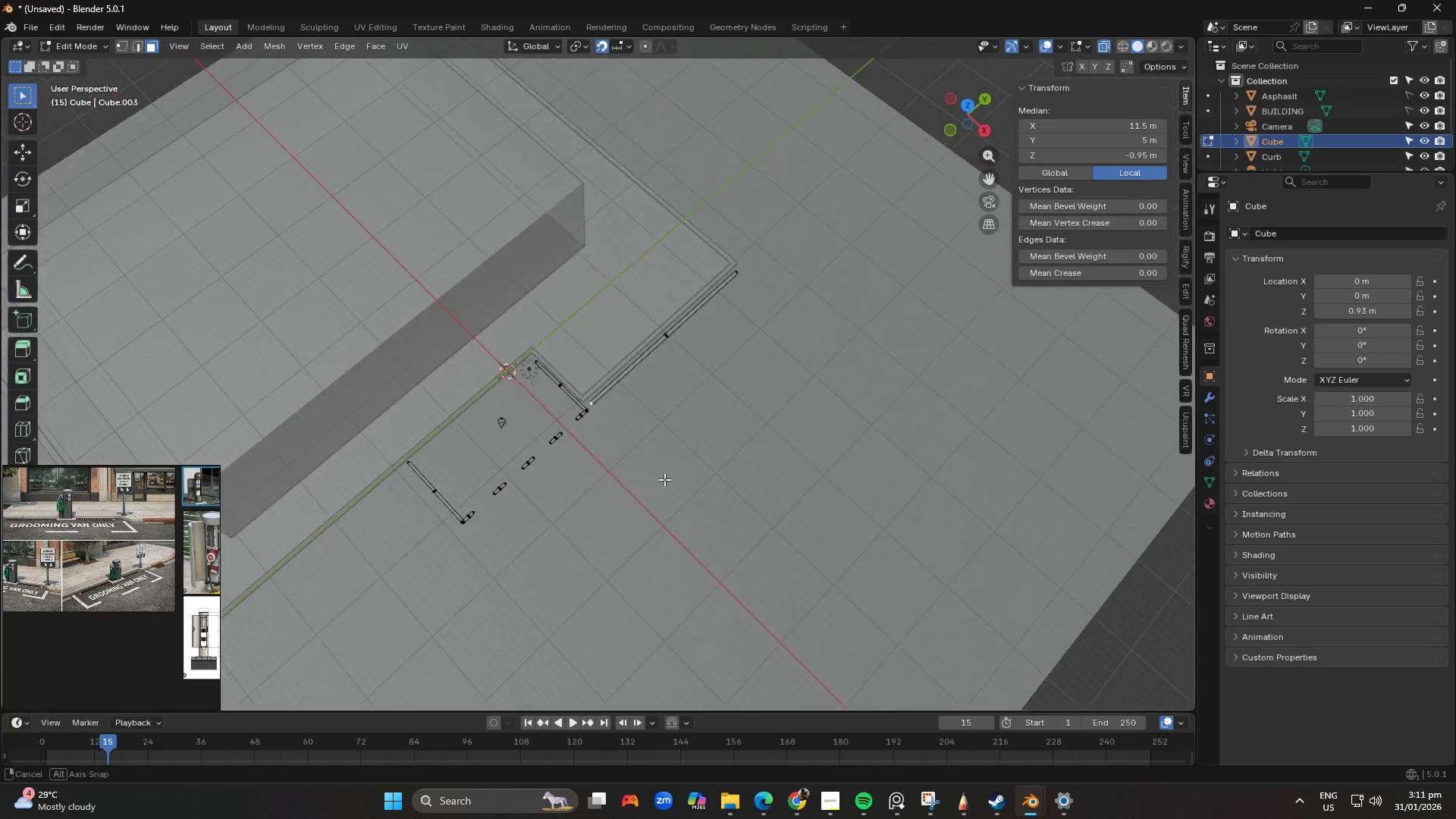 
key(Tab)
 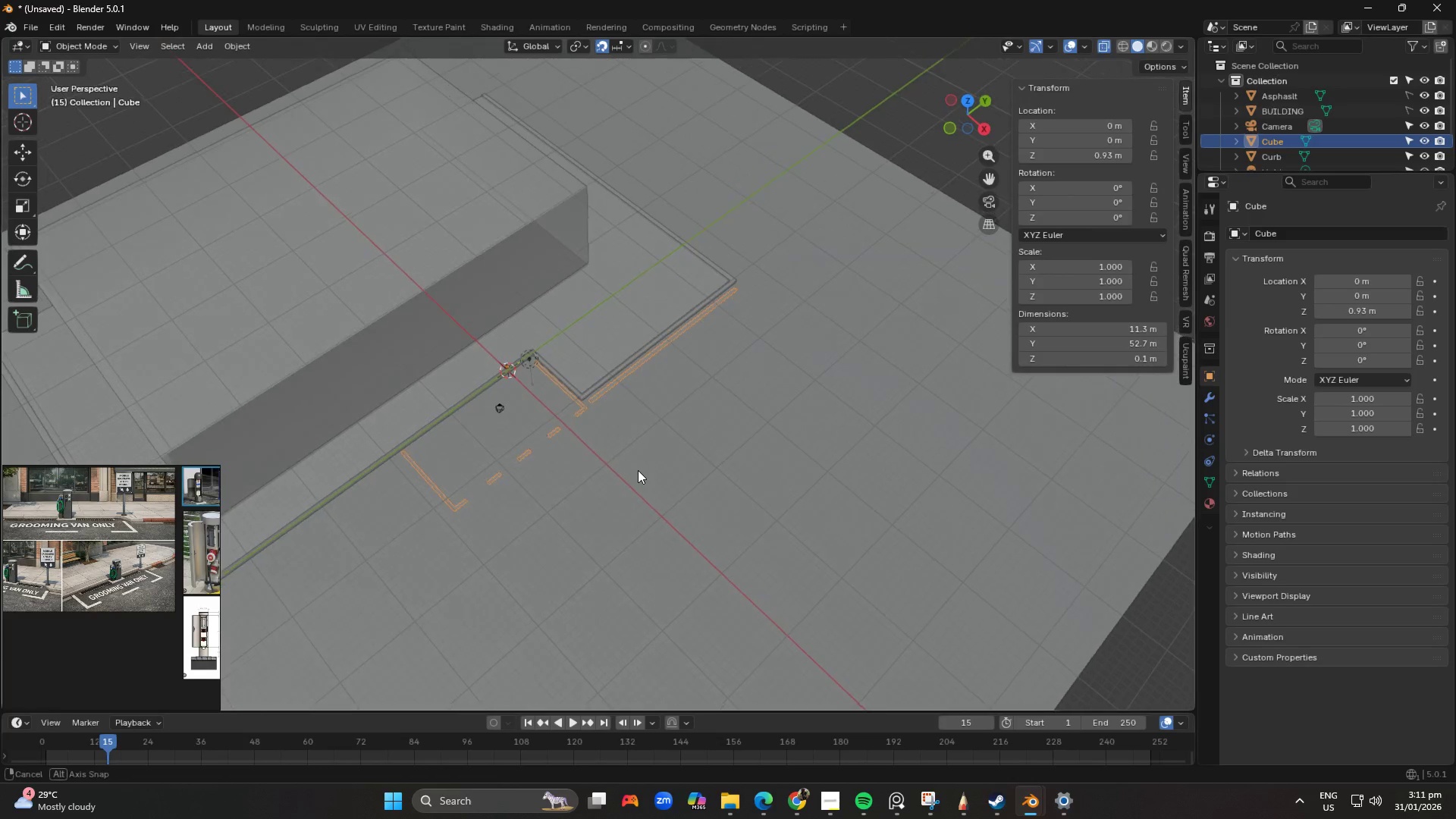 
scroll: coordinate [652, 427], scroll_direction: up, amount: 5.0
 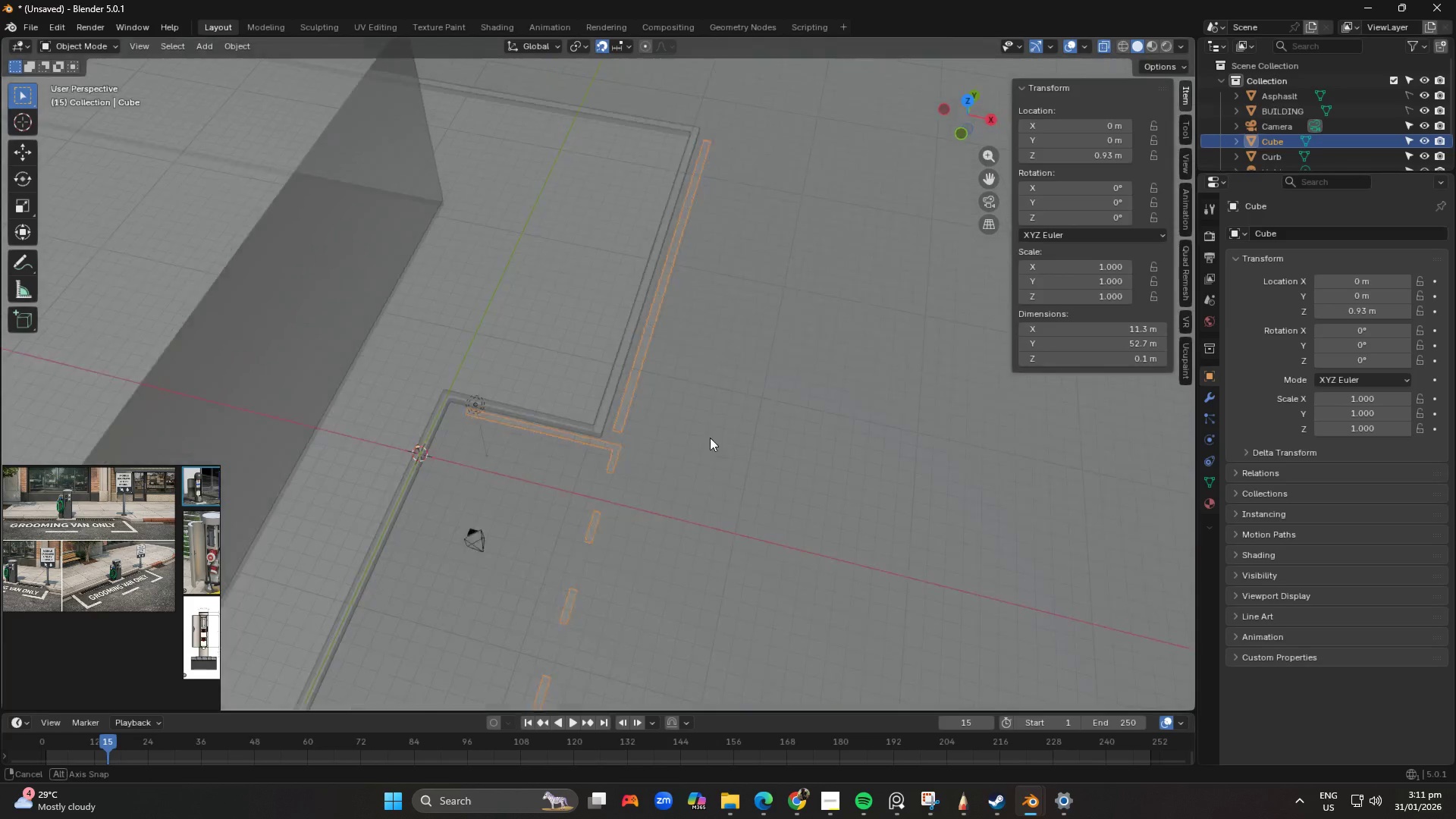 
key(Tab)
 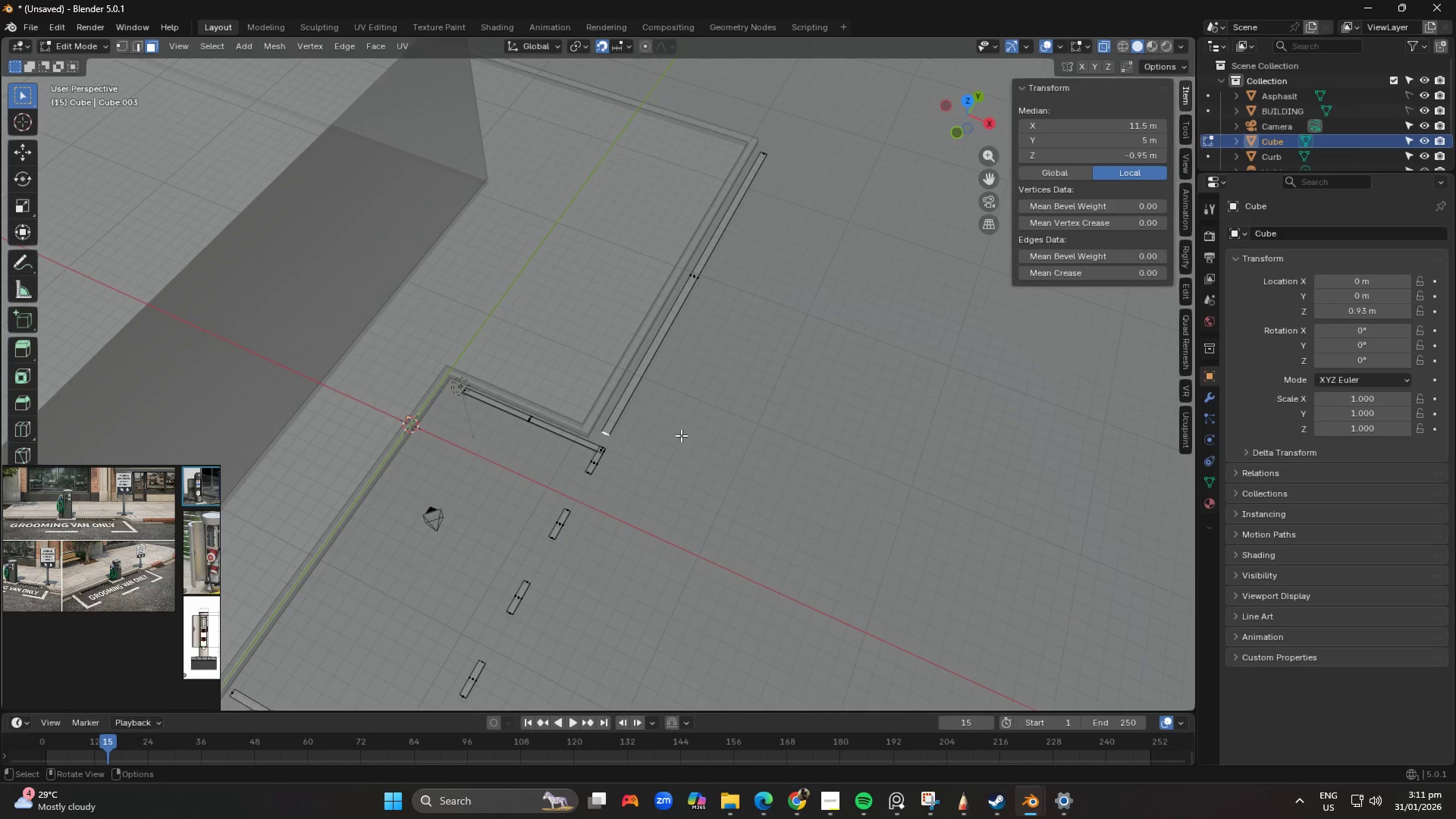 
scroll: coordinate [676, 433], scroll_direction: up, amount: 2.0
 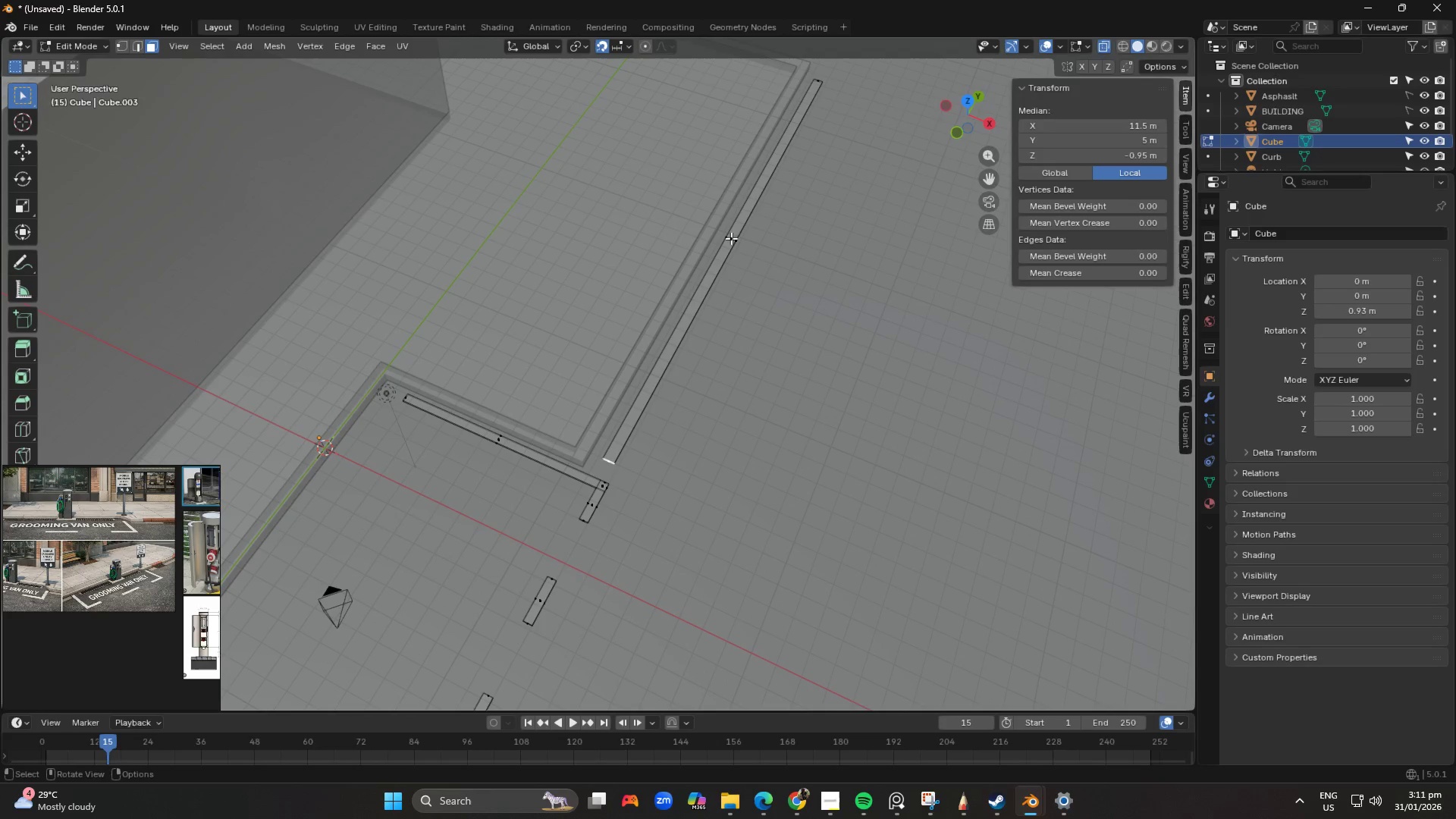 
left_click_drag(start_coordinate=[733, 238], to_coordinate=[739, 243])
 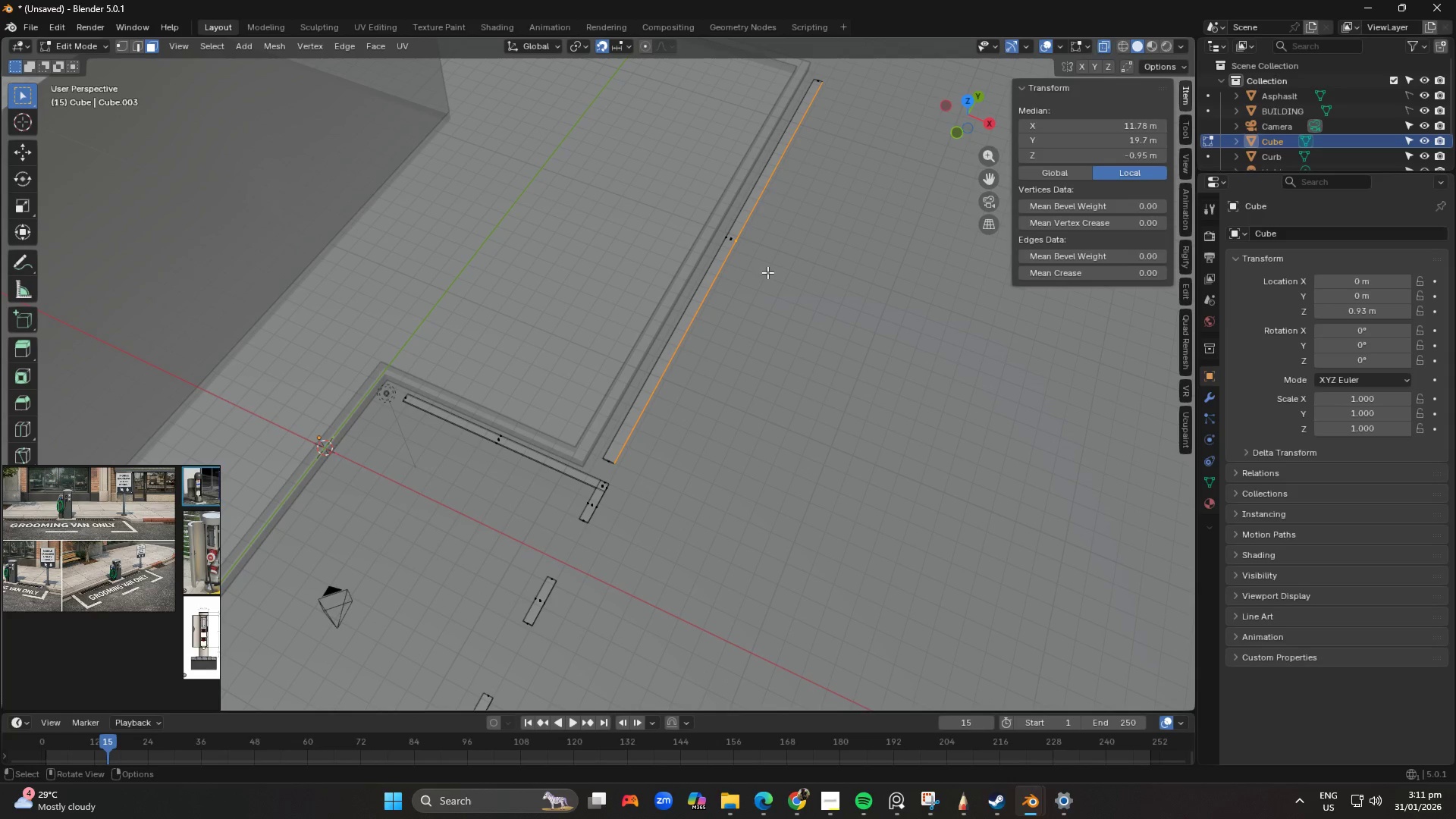 
type(xg)
 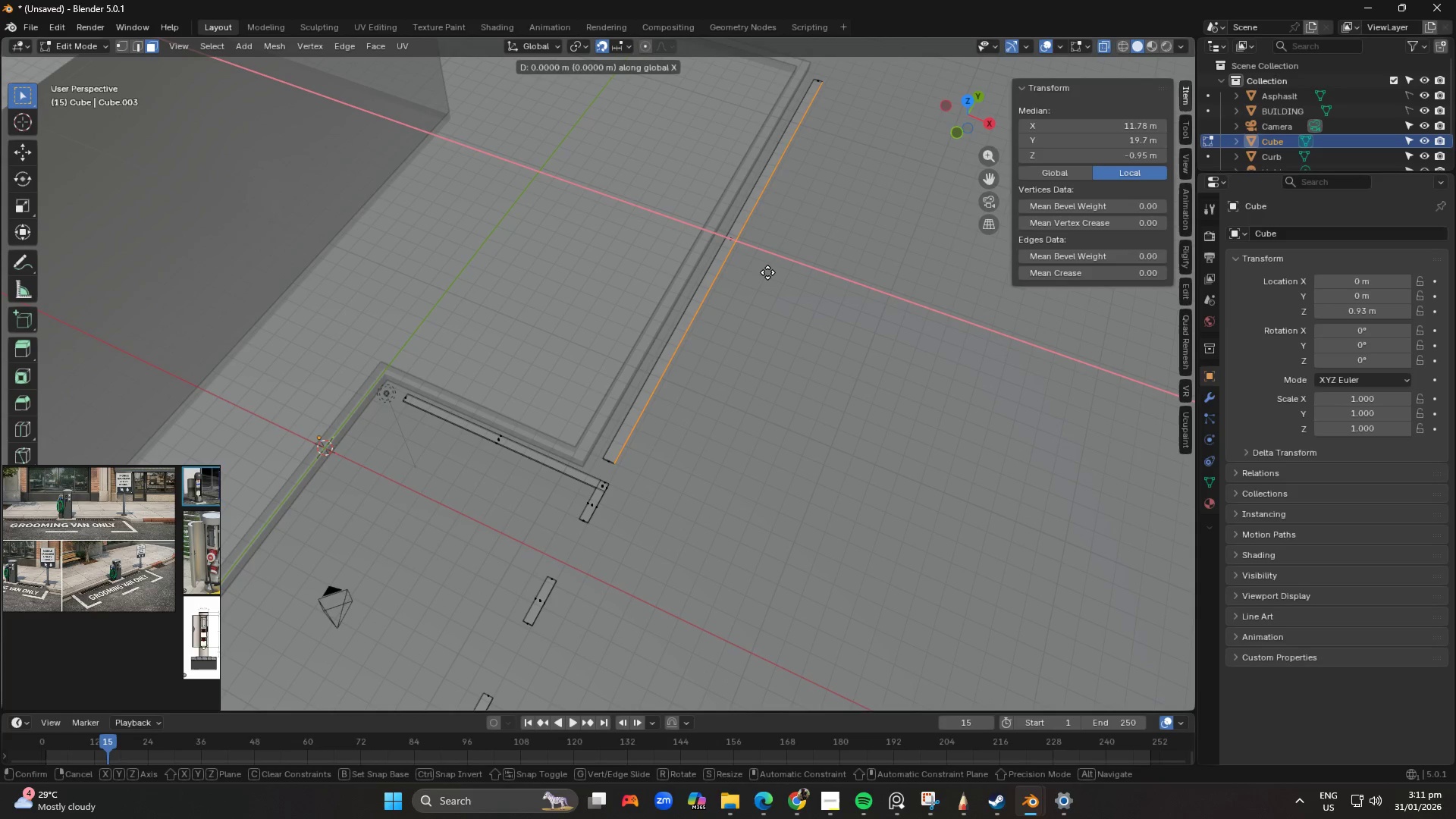 
hold_key(key=ShiftLeft, duration=1.5)
 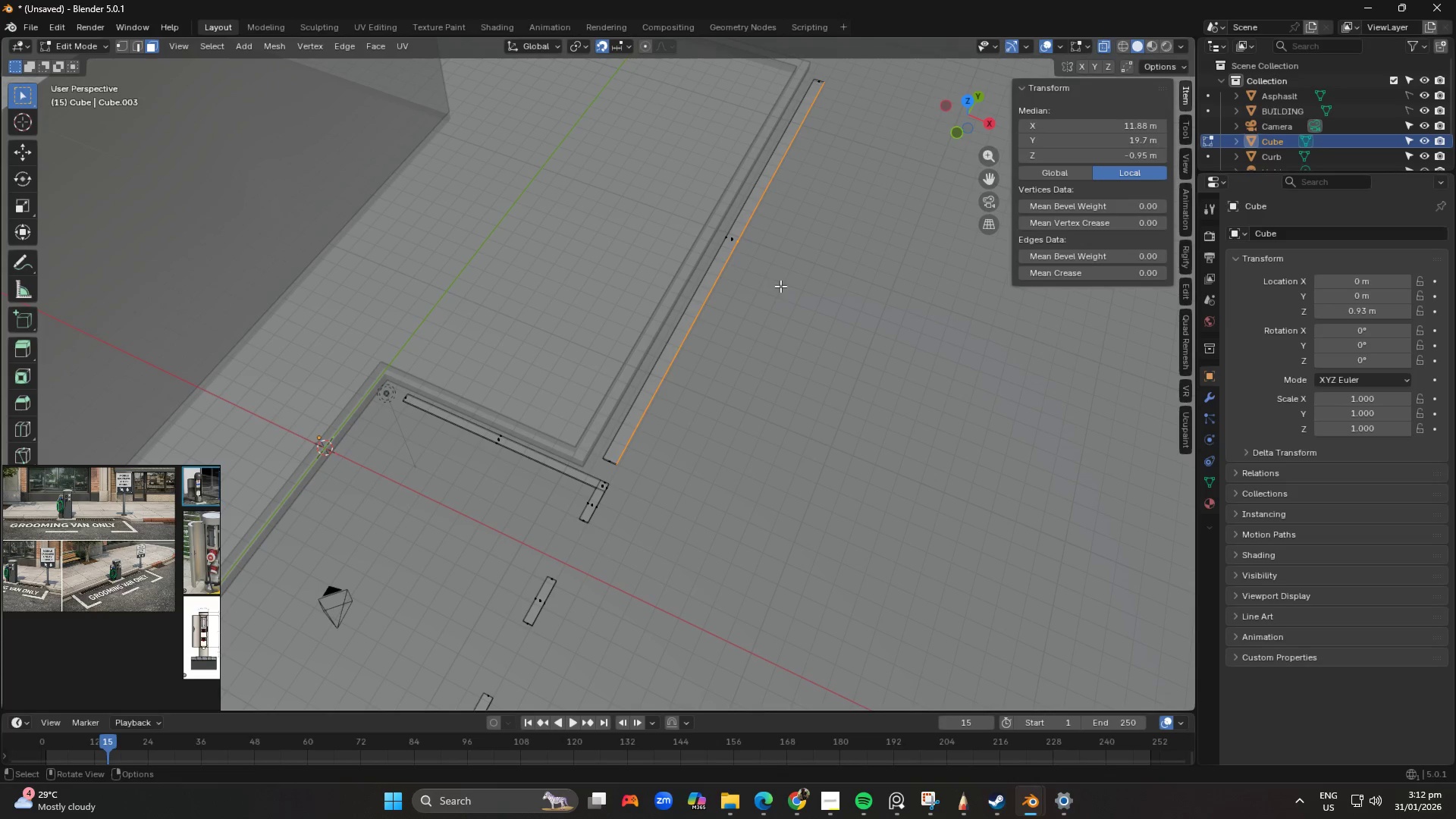 
hold_key(key=ShiftLeft, duration=0.36)
left_click([779, 283])
 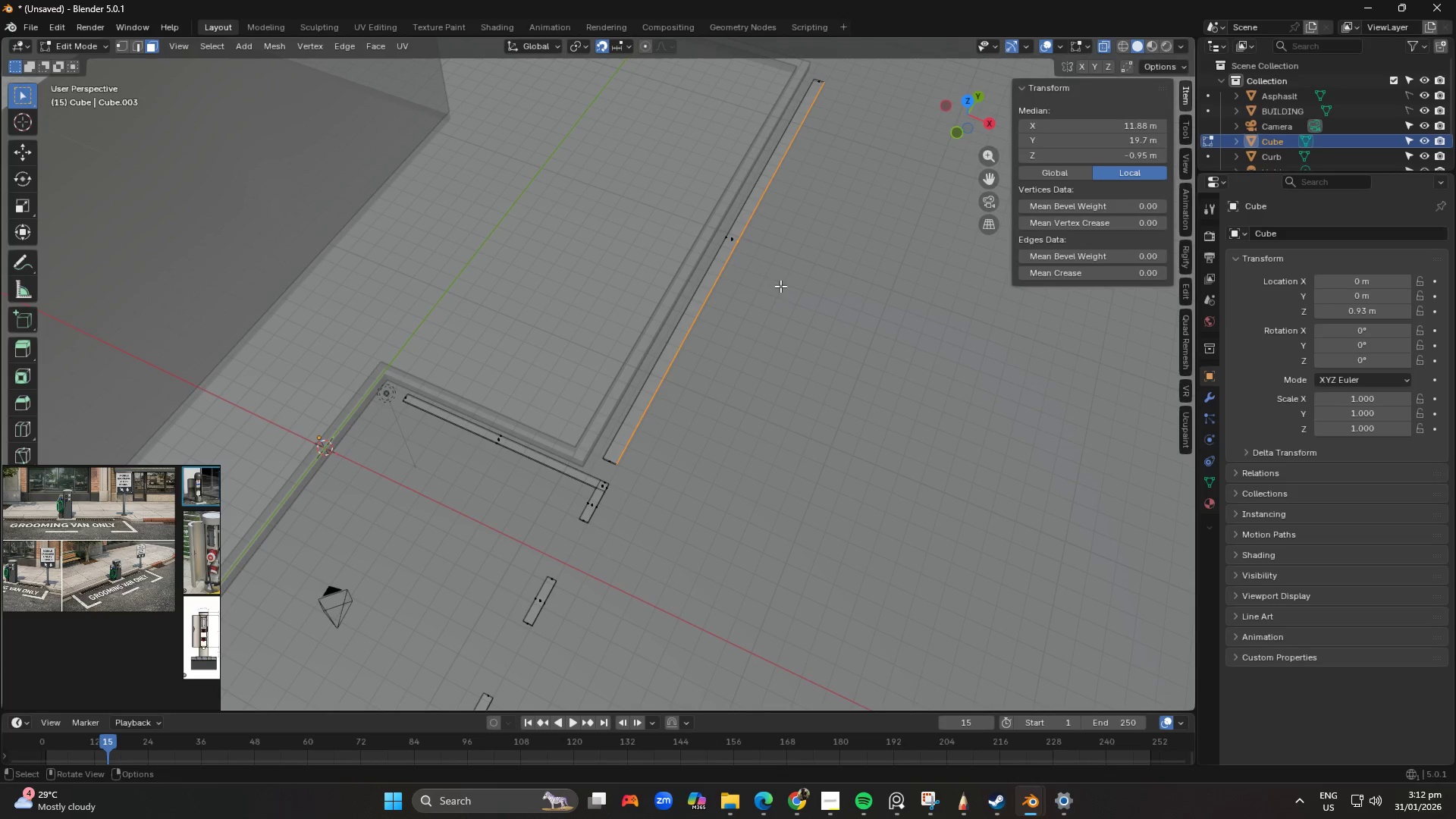 
key(Tab)
 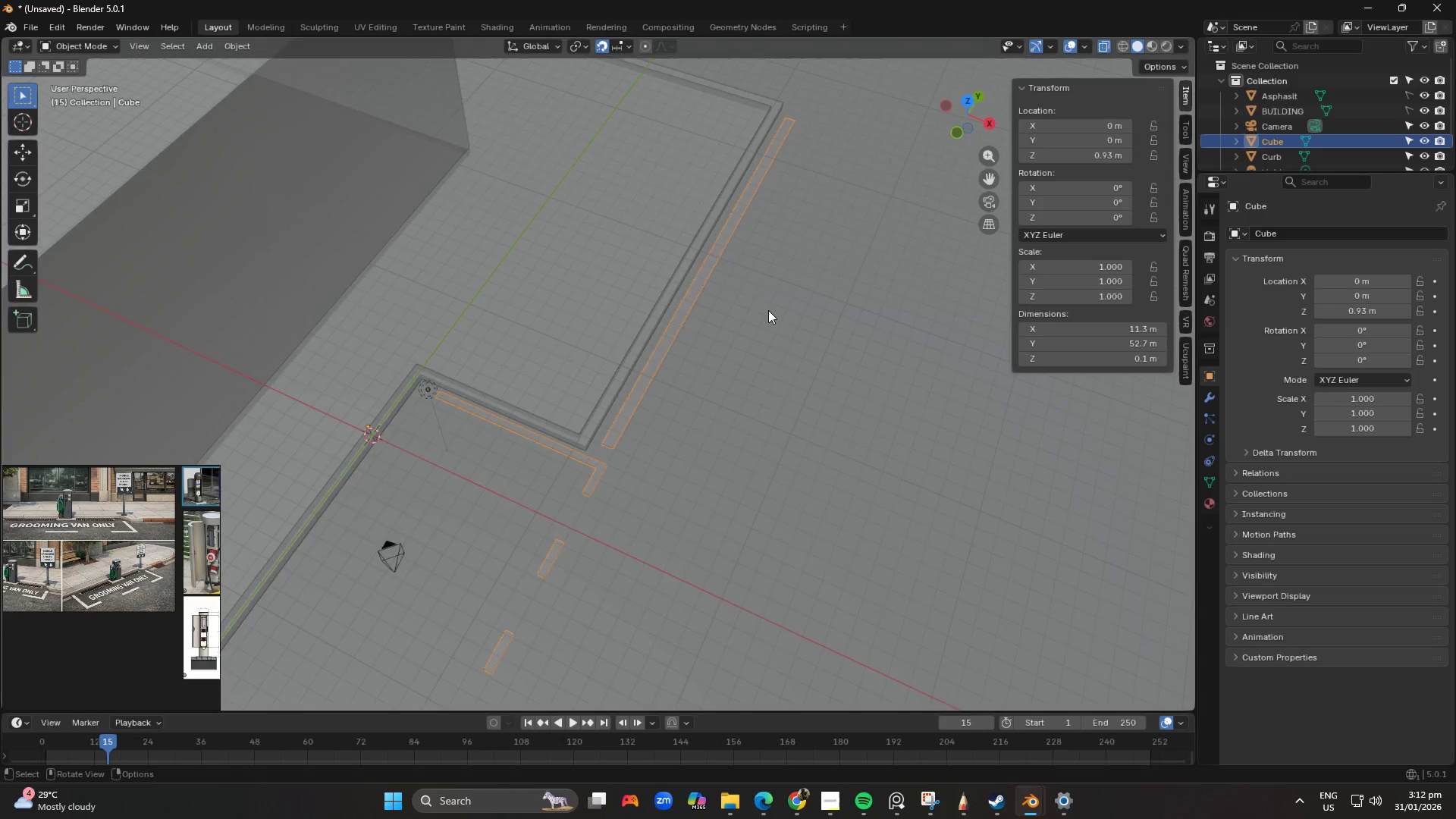 
left_click([759, 353])
 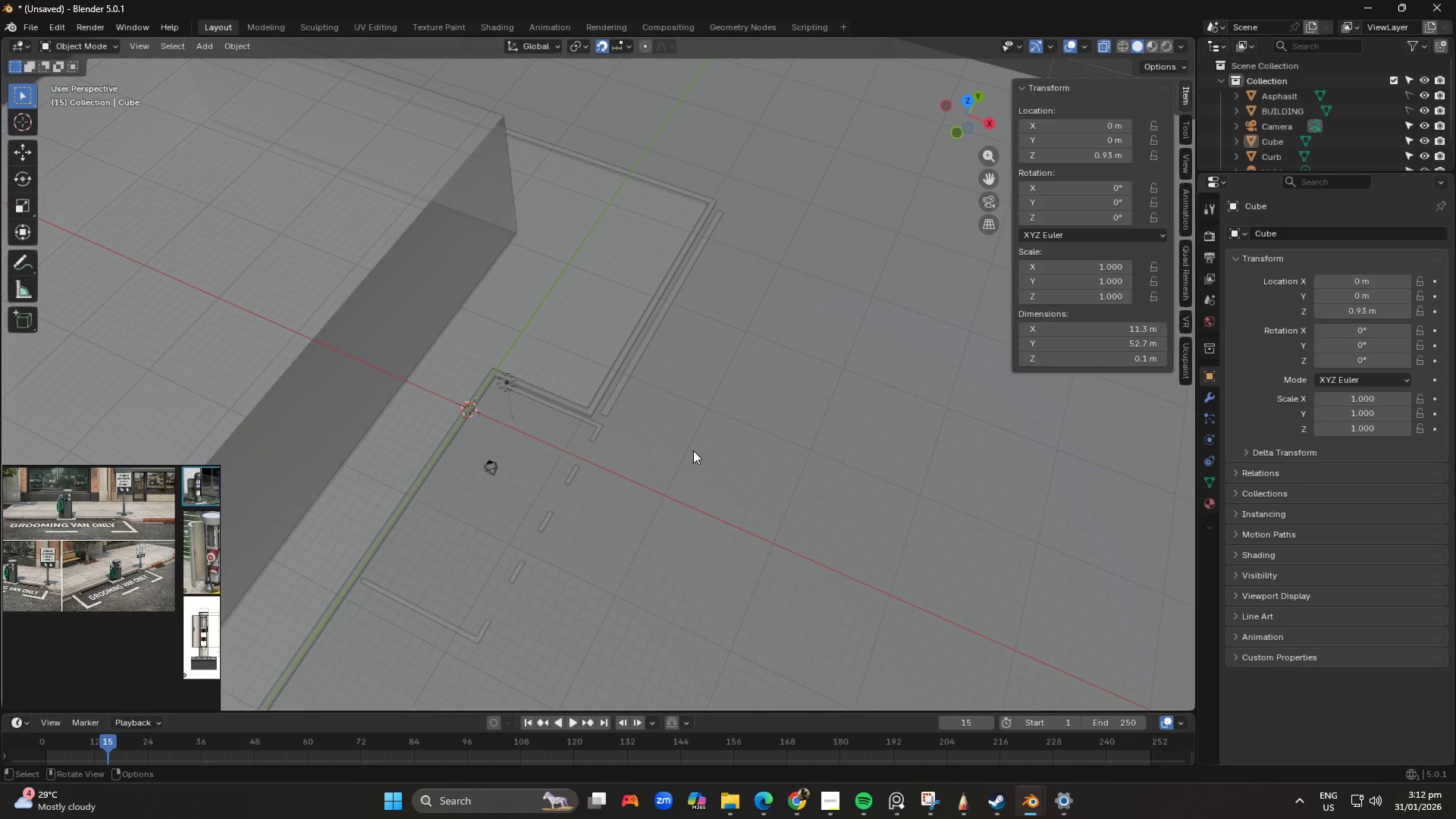 
scroll: coordinate [767, 313], scroll_direction: down, amount: 4.0
 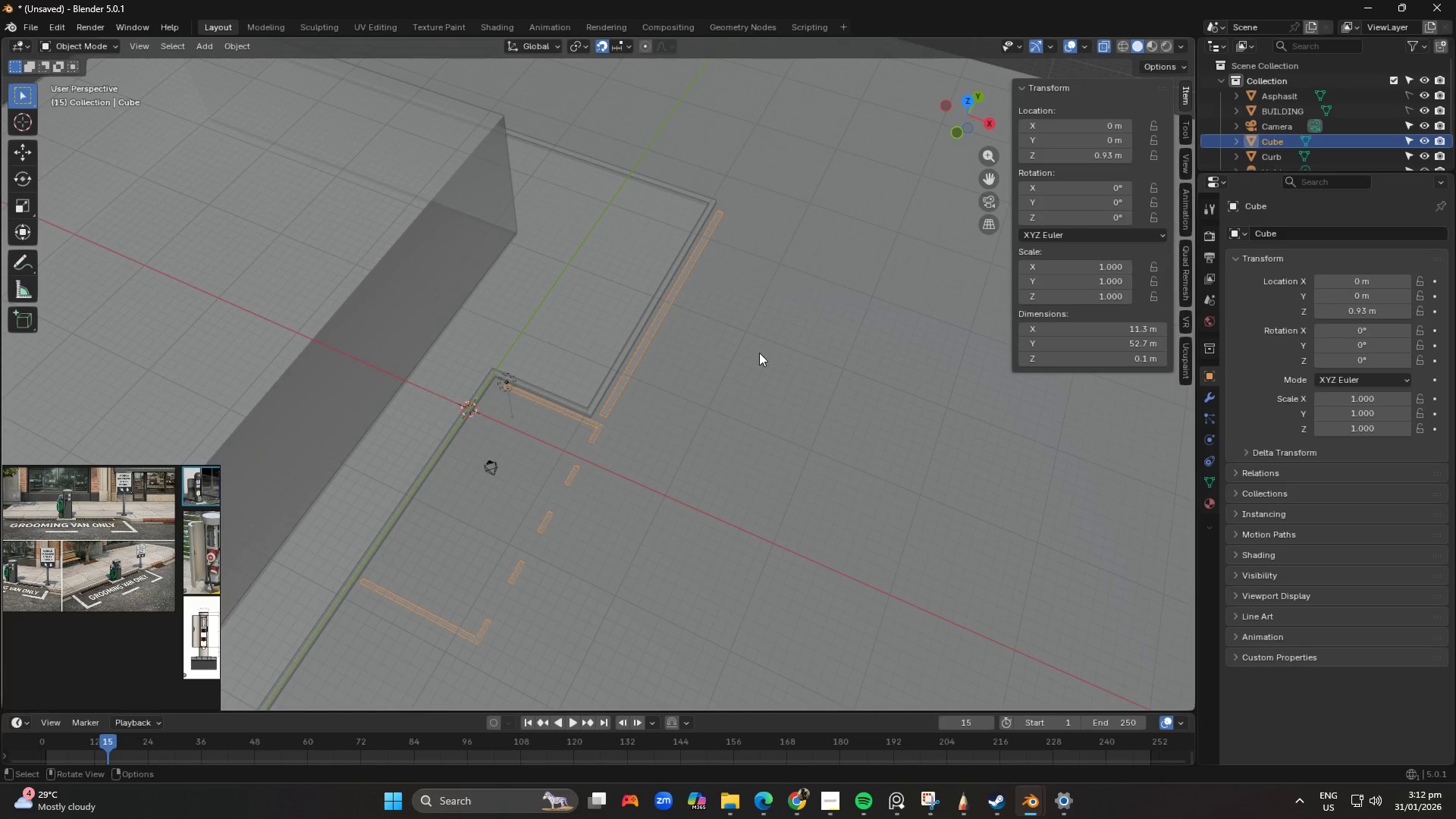 
scroll: coordinate [691, 451], scroll_direction: up, amount: 2.0
 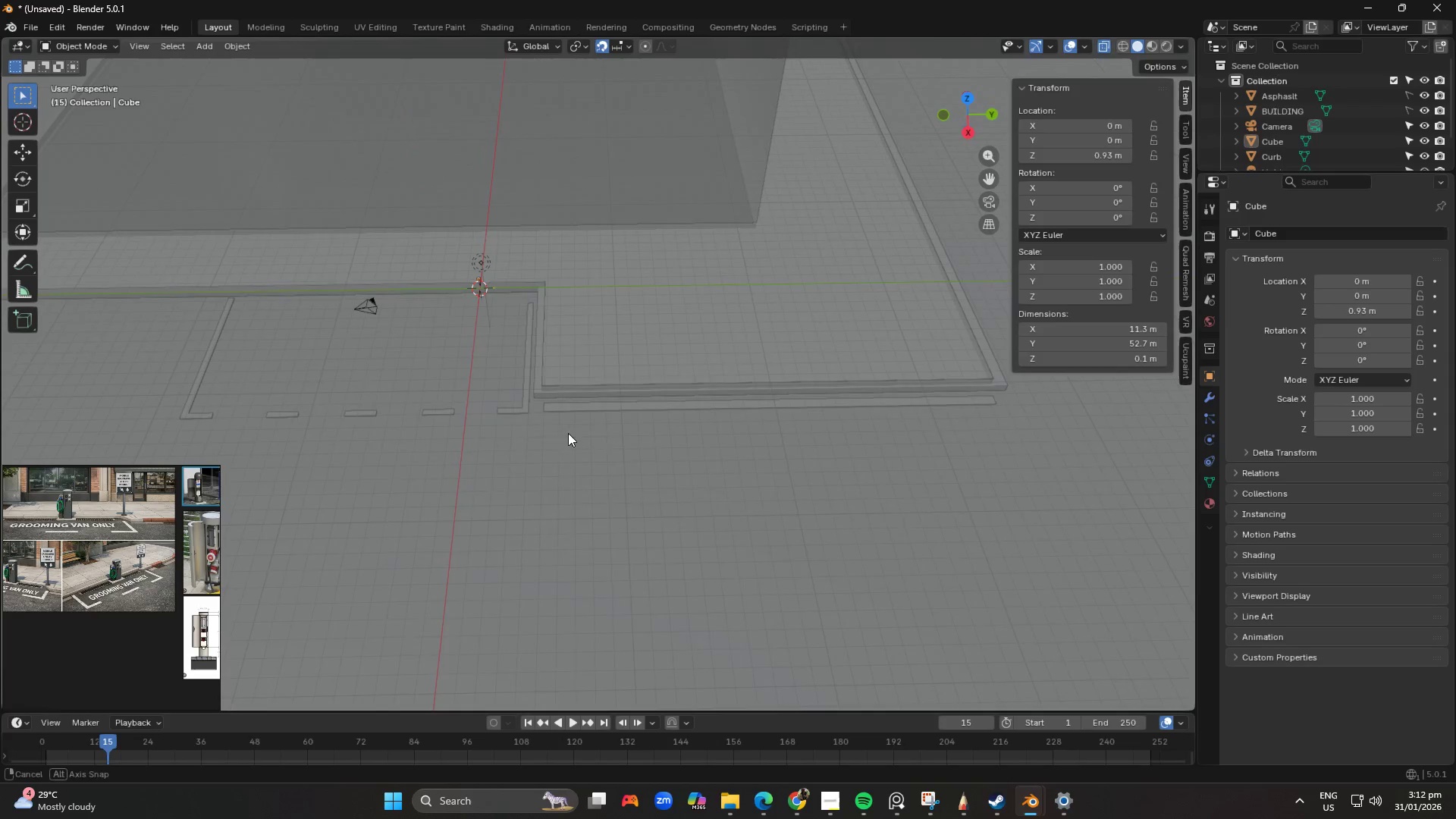 
key(Shift+ShiftLeft)
 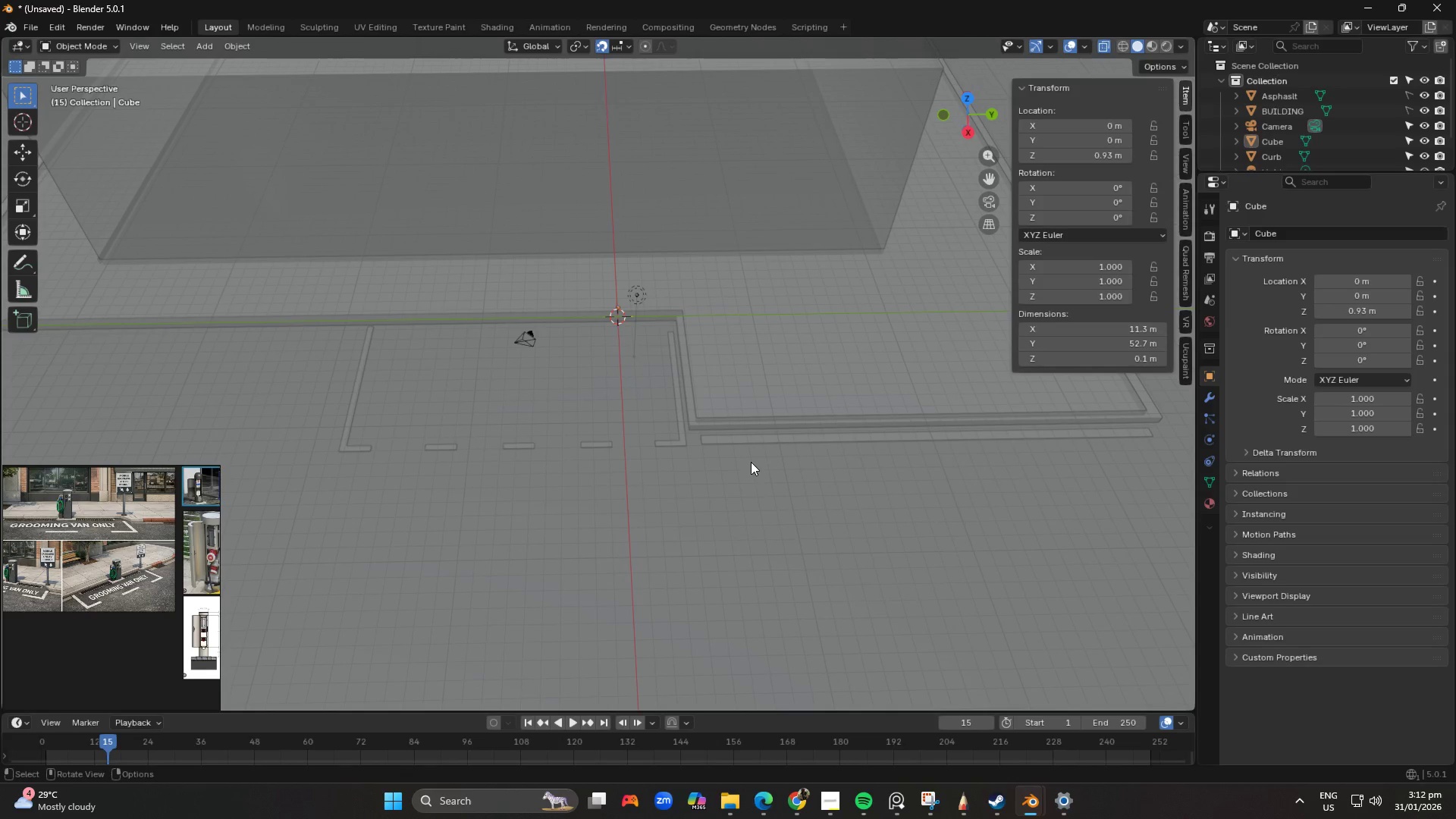 
hold_key(key=ShiftLeft, duration=0.31)
 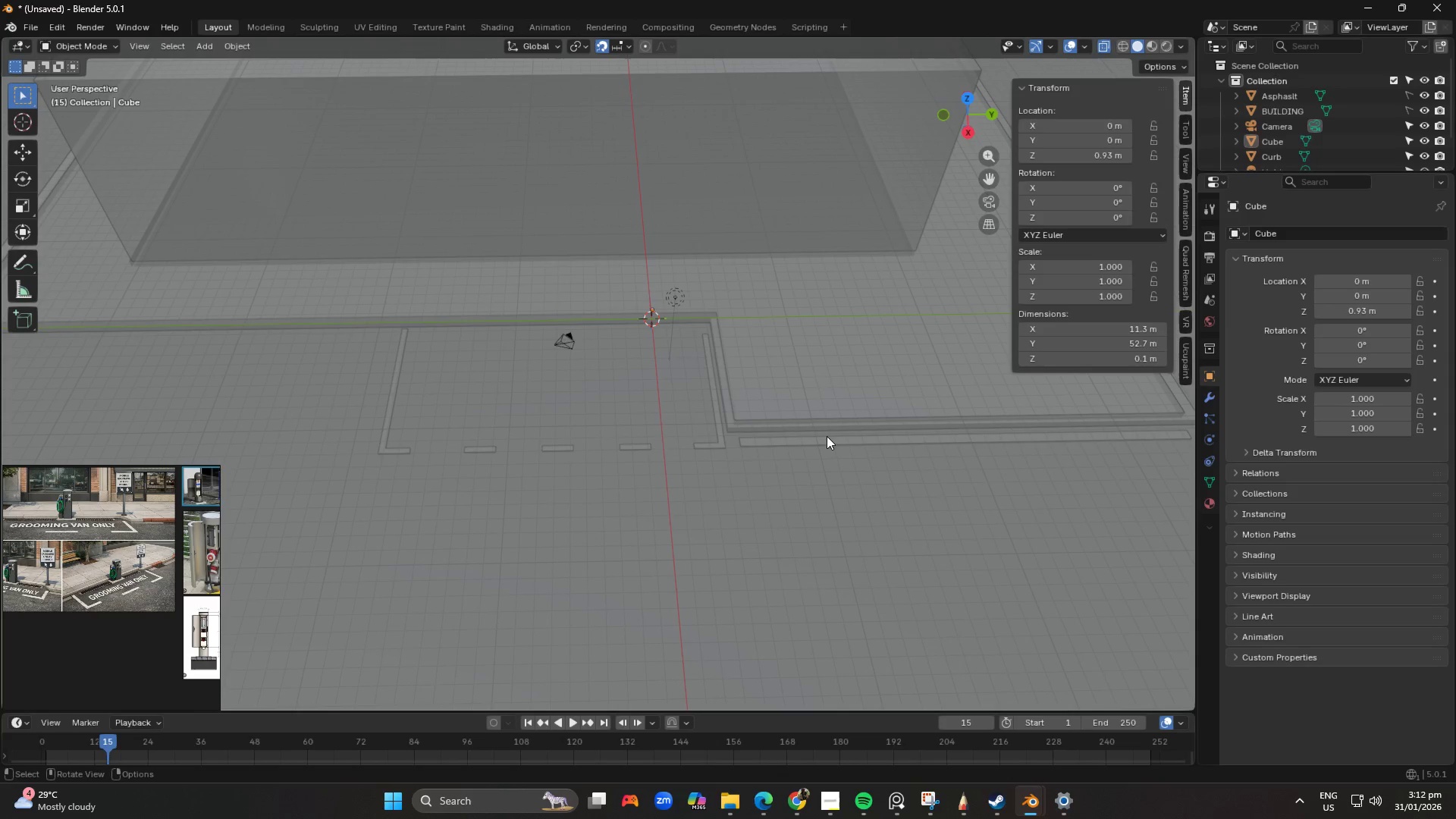 
left_click([825, 439])
 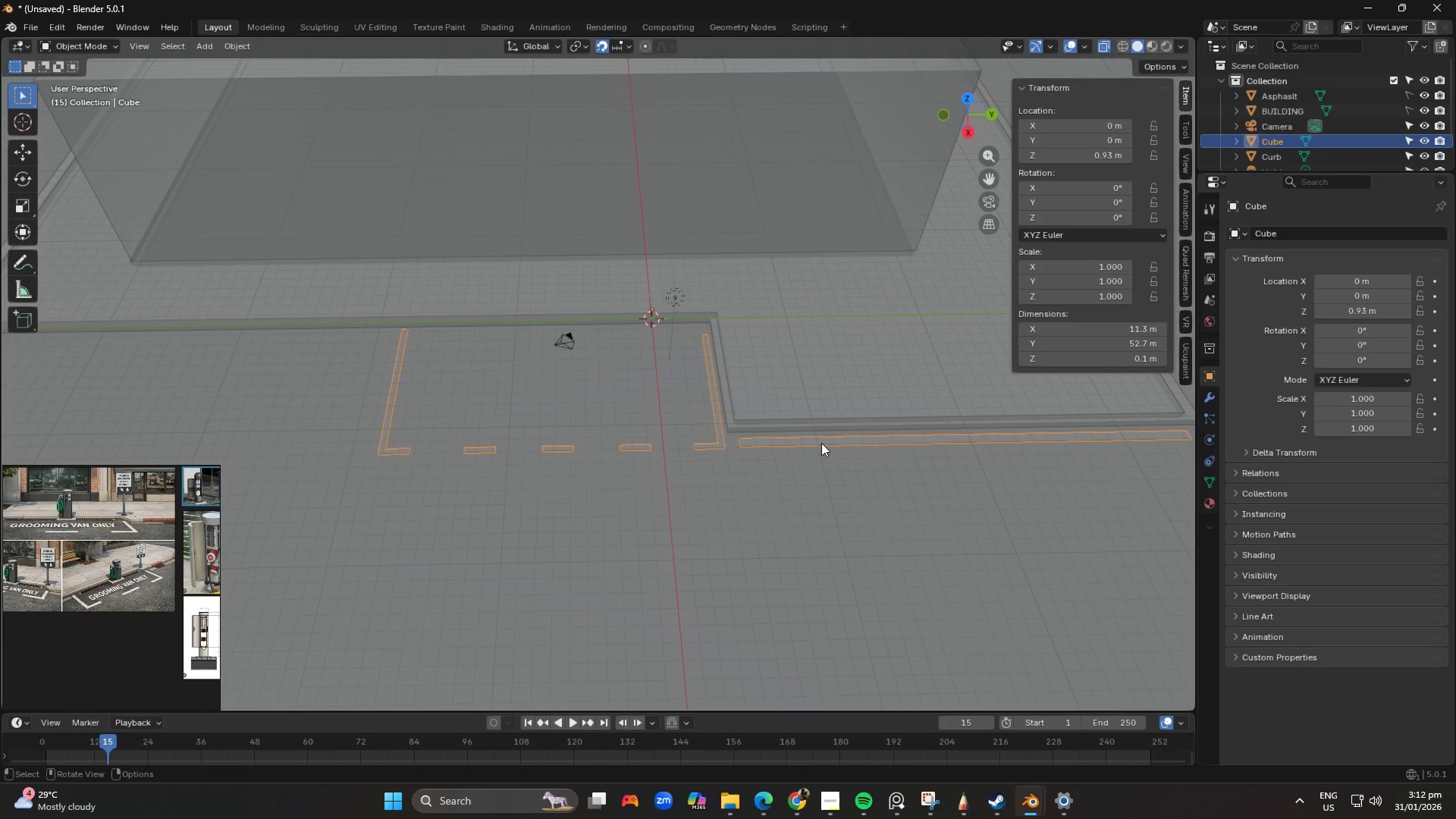 
key(Tab)
 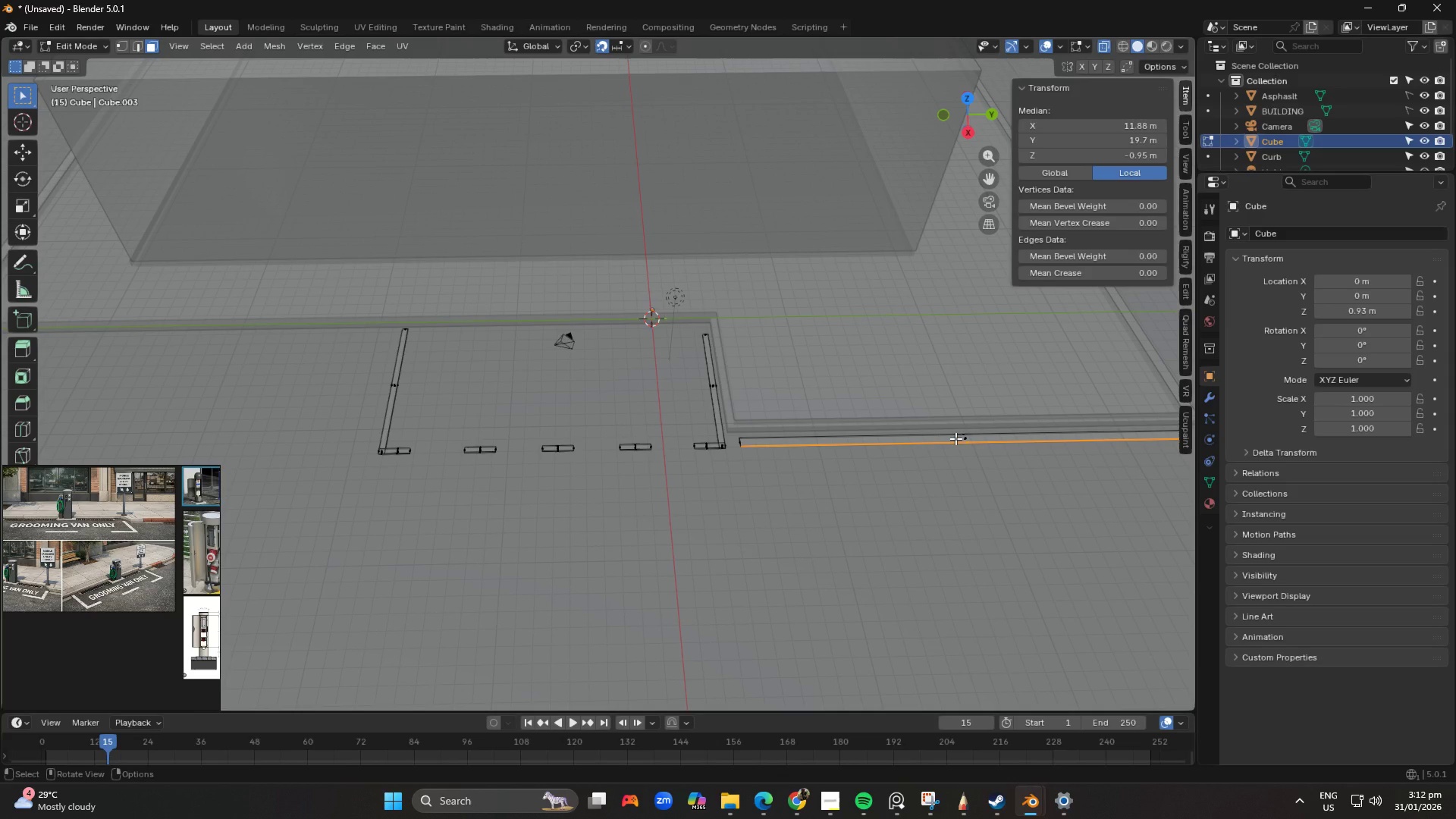 
left_click([956, 438])
 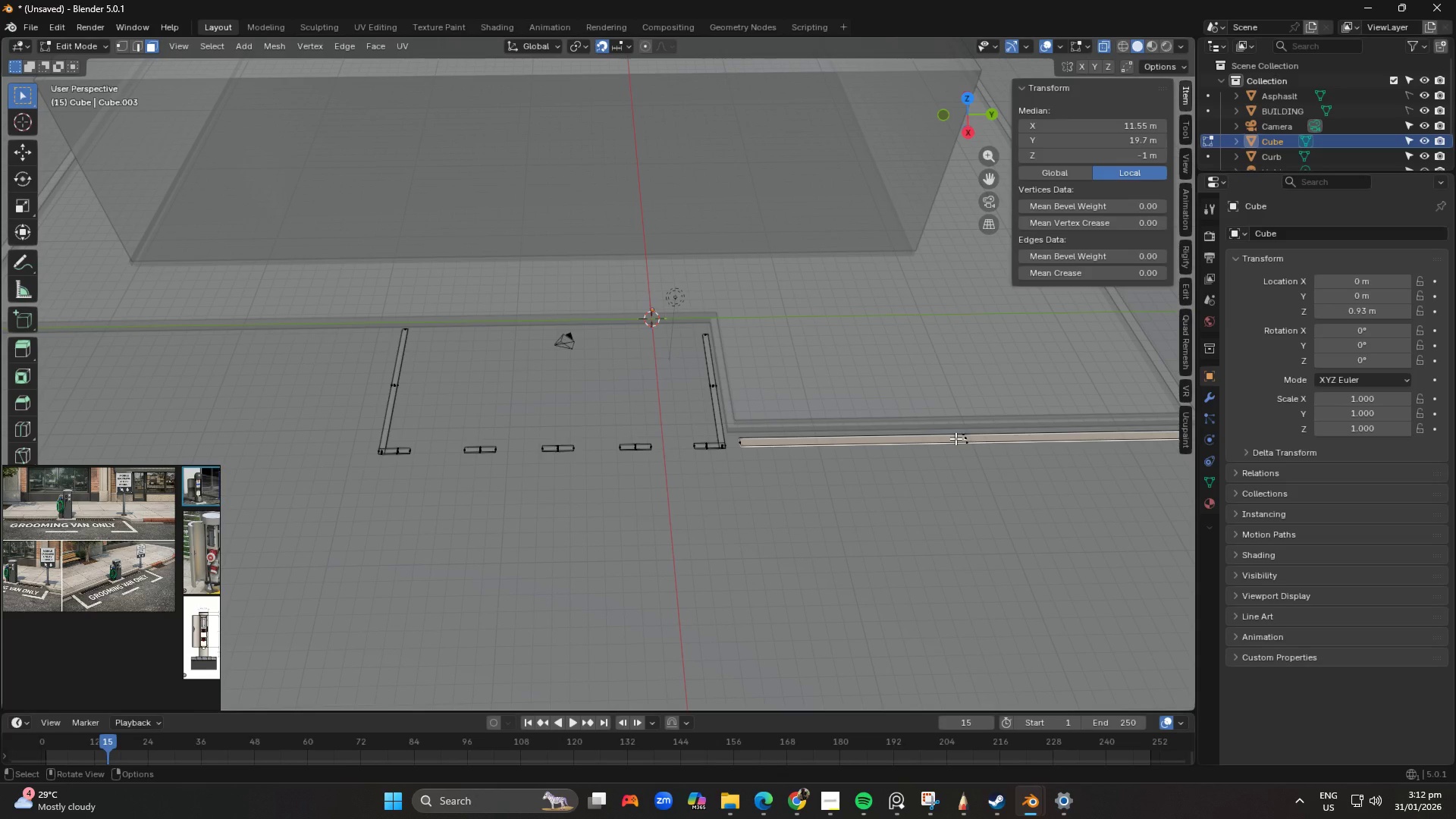 
key(L)
 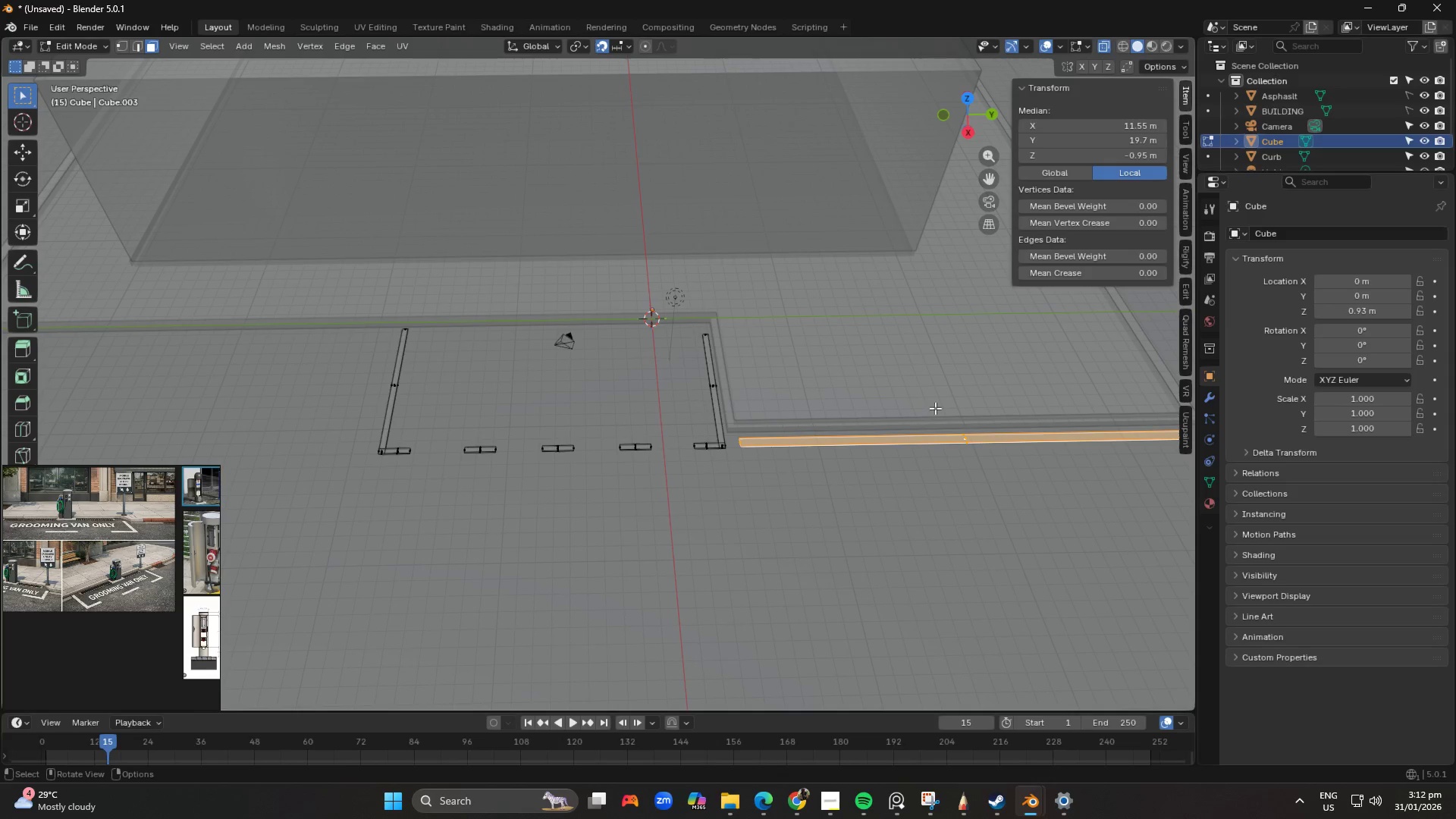 
key(Numpad7)
 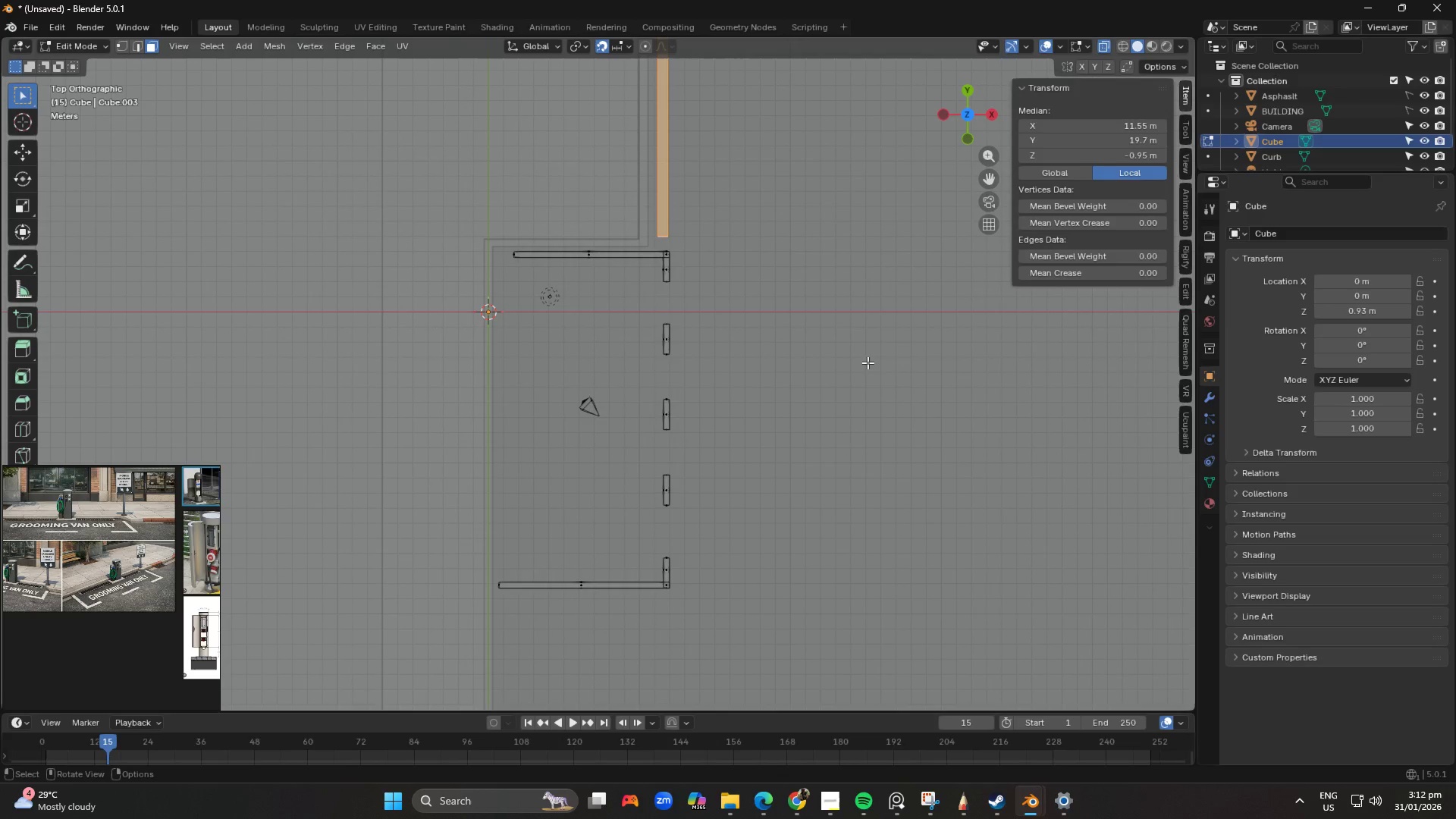 
hold_key(key=ShiftLeft, duration=0.38)
 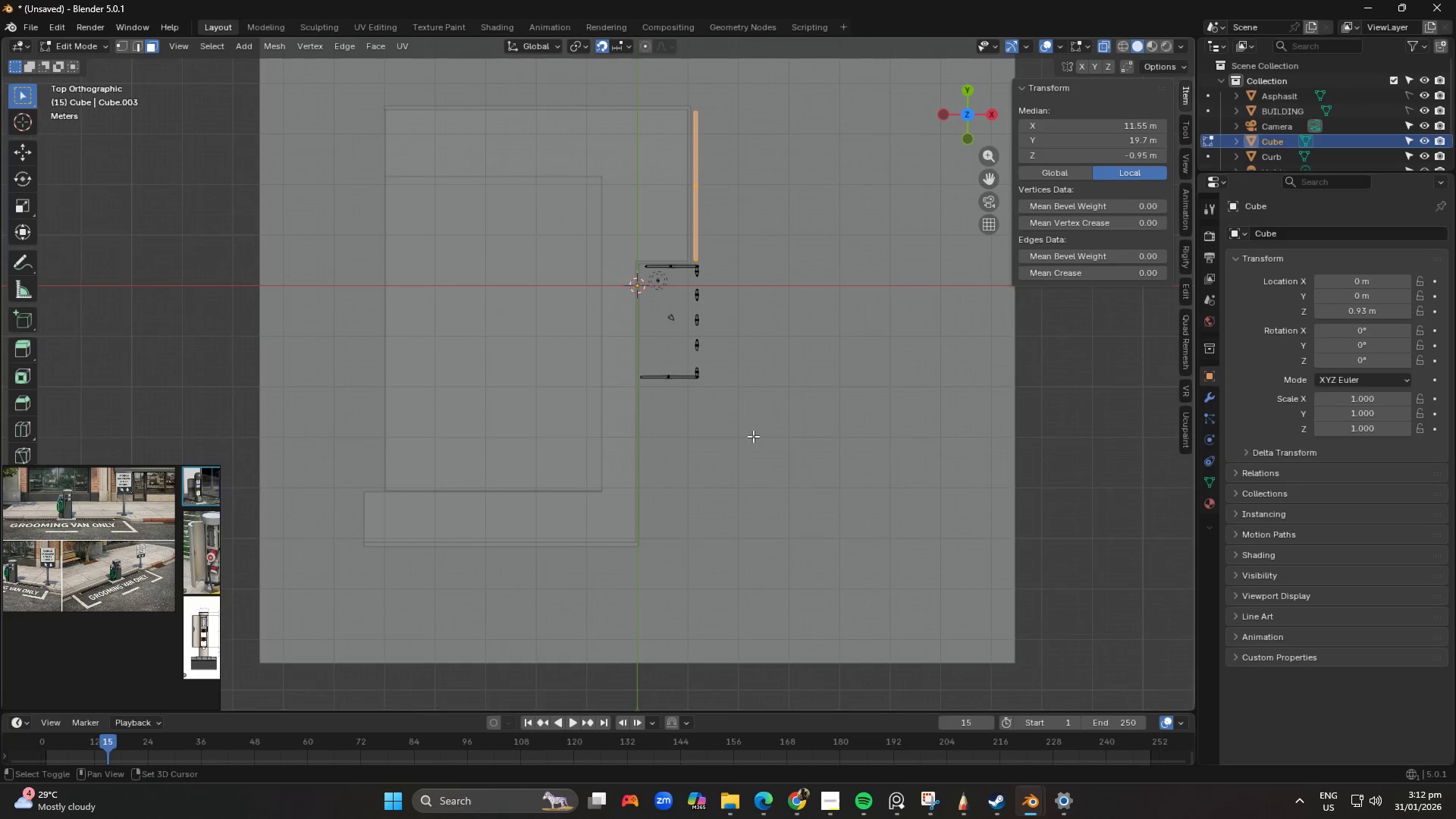 
scroll: coordinate [649, 559], scroll_direction: down, amount: 6.0
 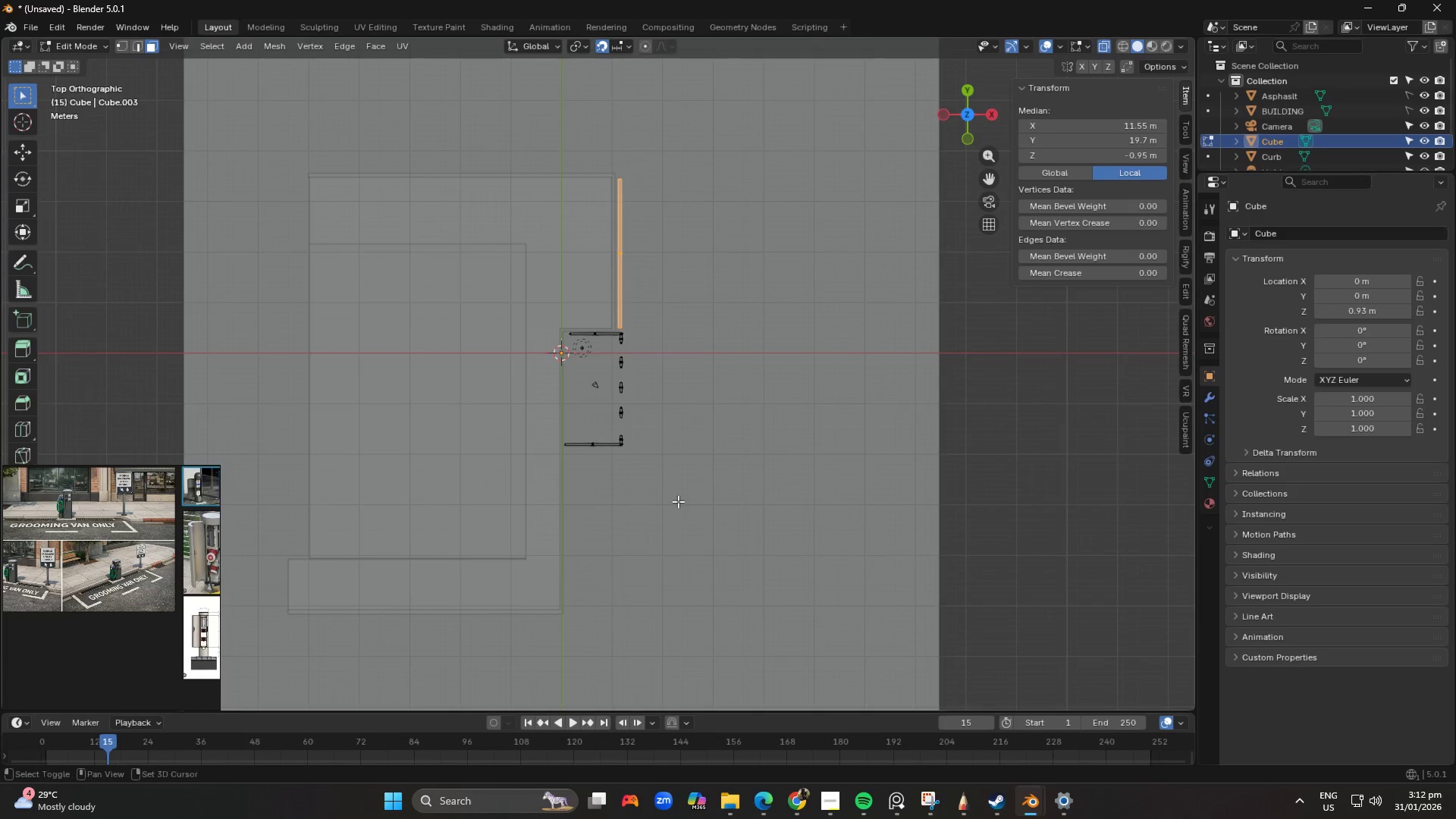 
key(Shift+D)
 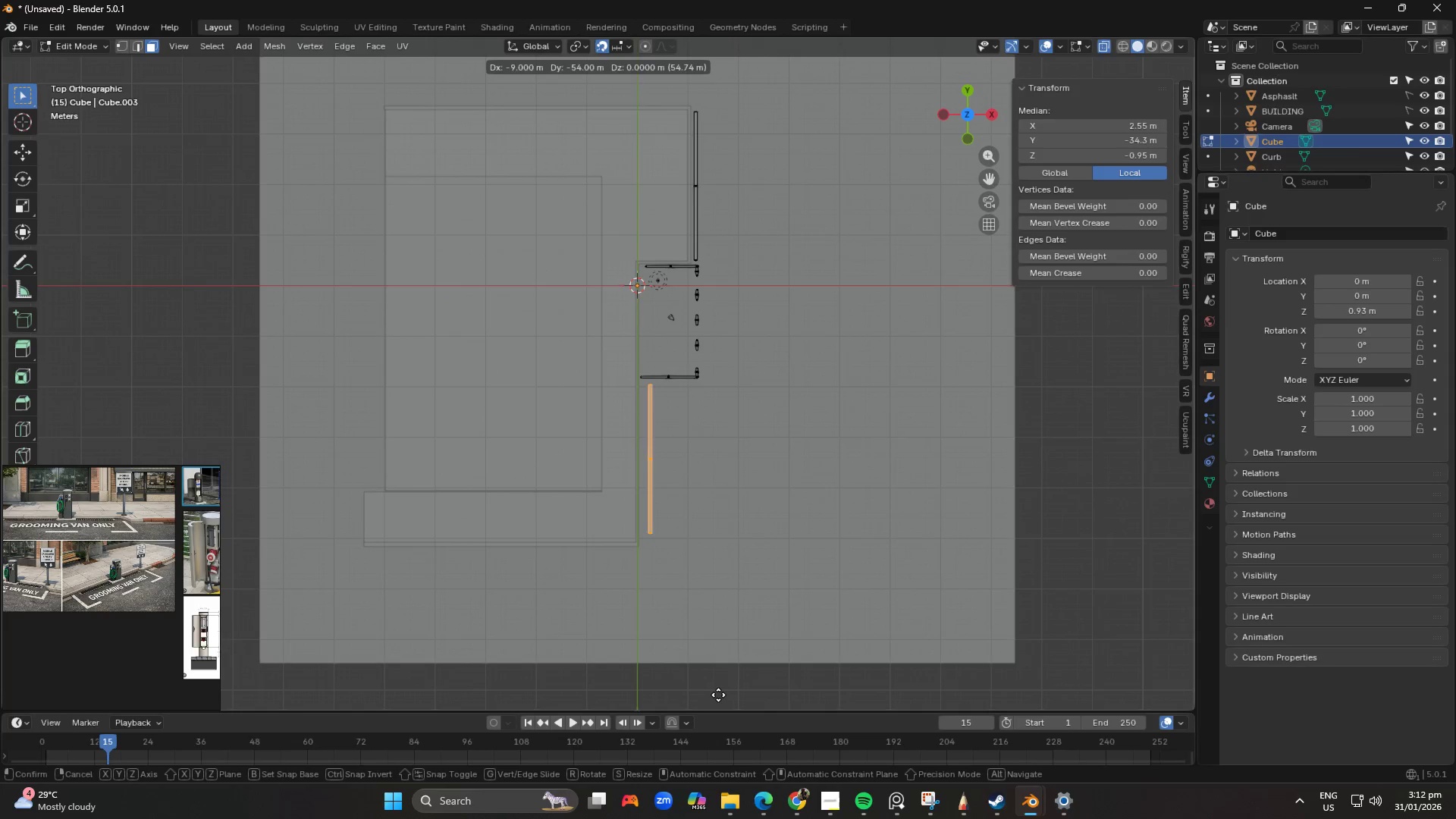 
left_click([716, 695])
 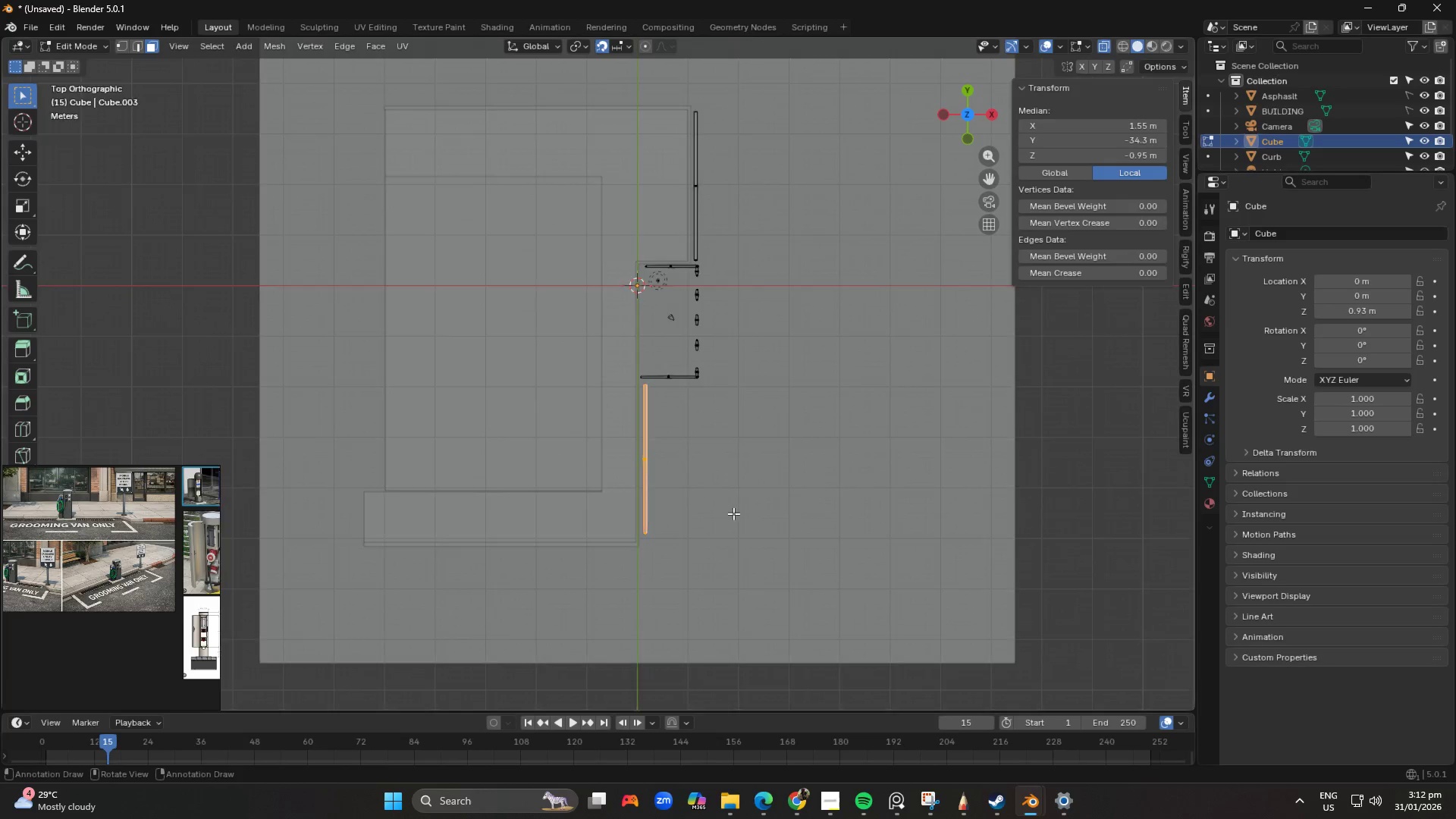 
key(Shift+ShiftLeft)
 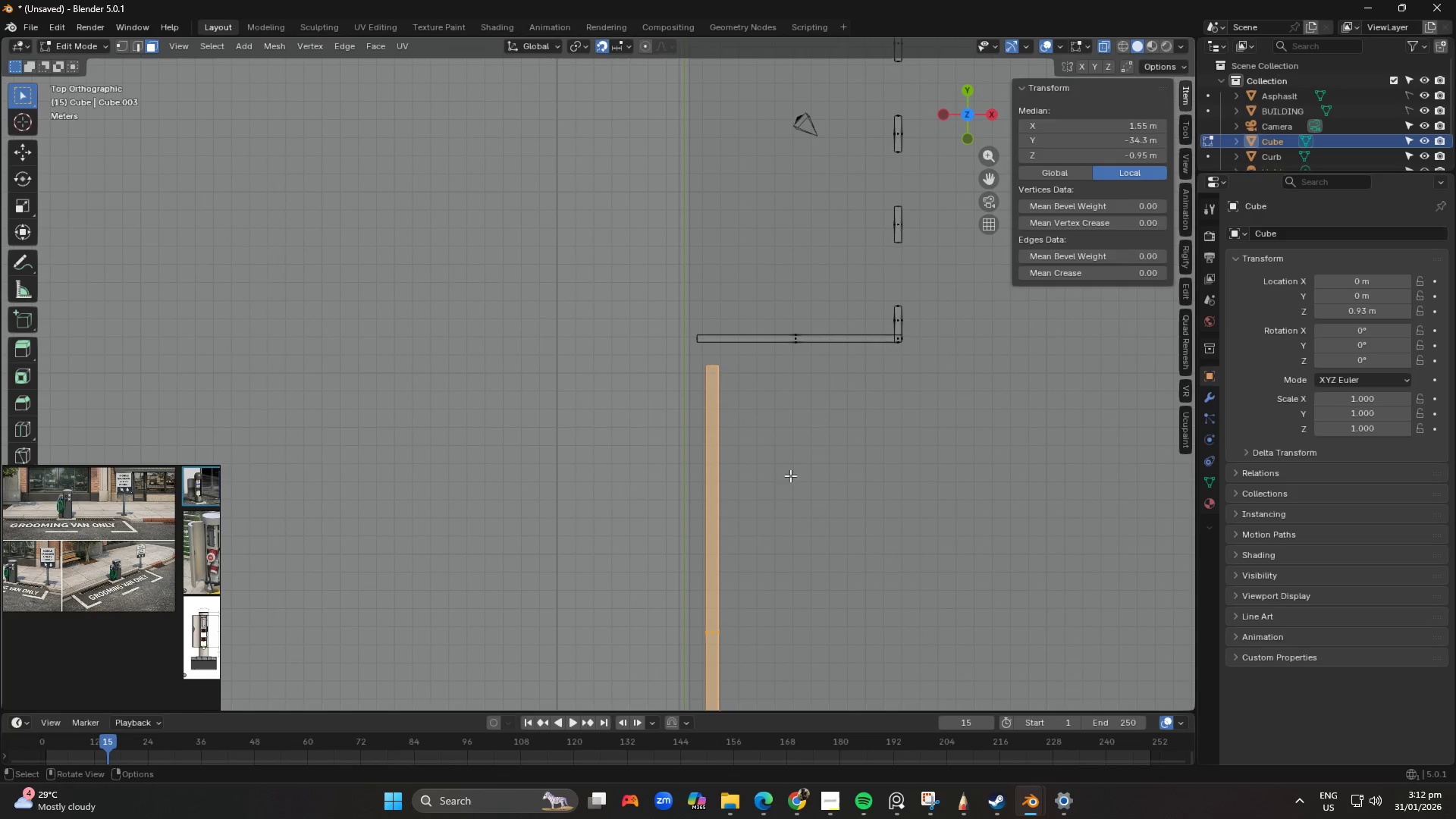 
scroll: coordinate [815, 498], scroll_direction: up, amount: 8.0
 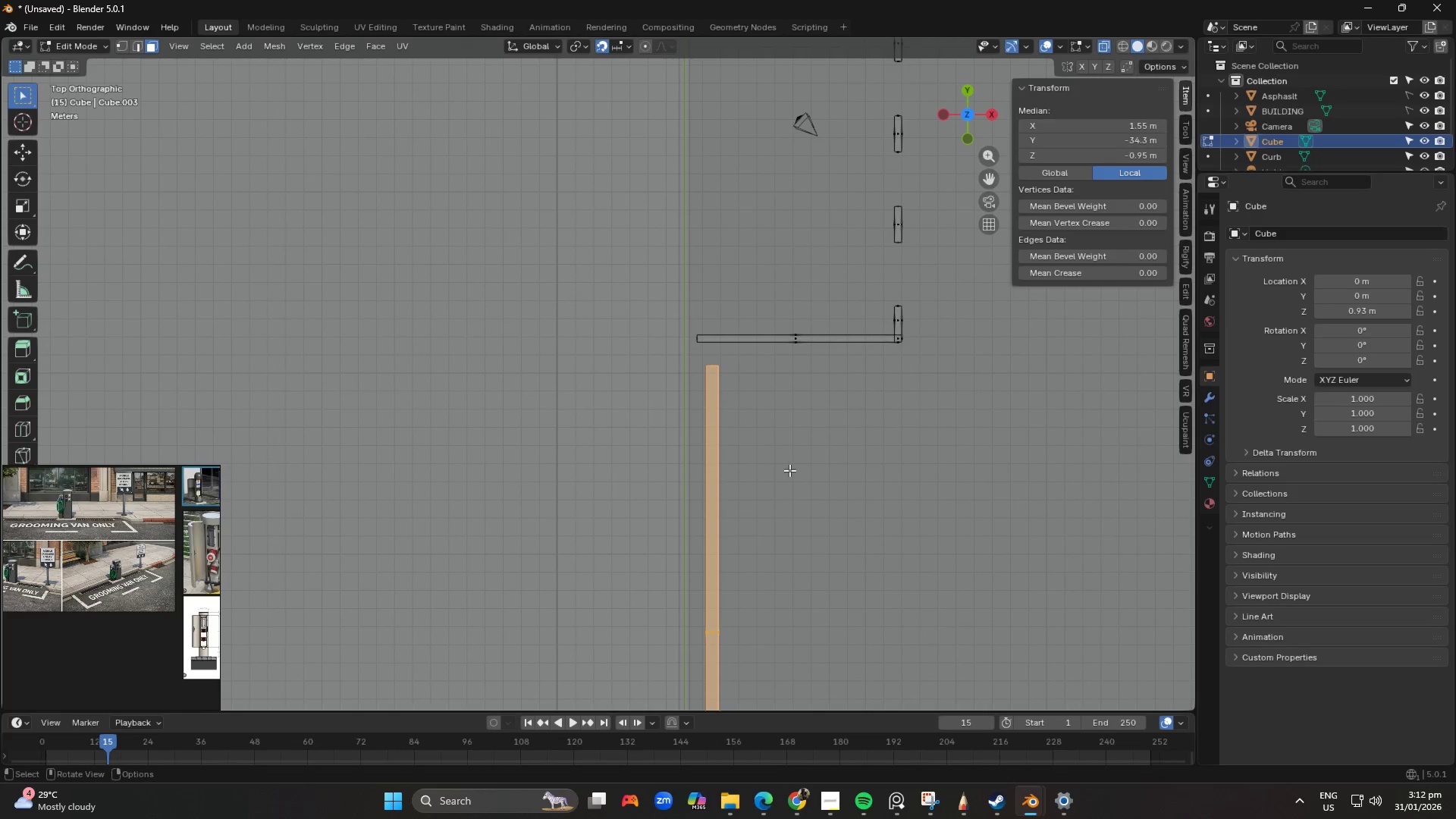 
scroll: coordinate [792, 521], scroll_direction: down, amount: 4.0
 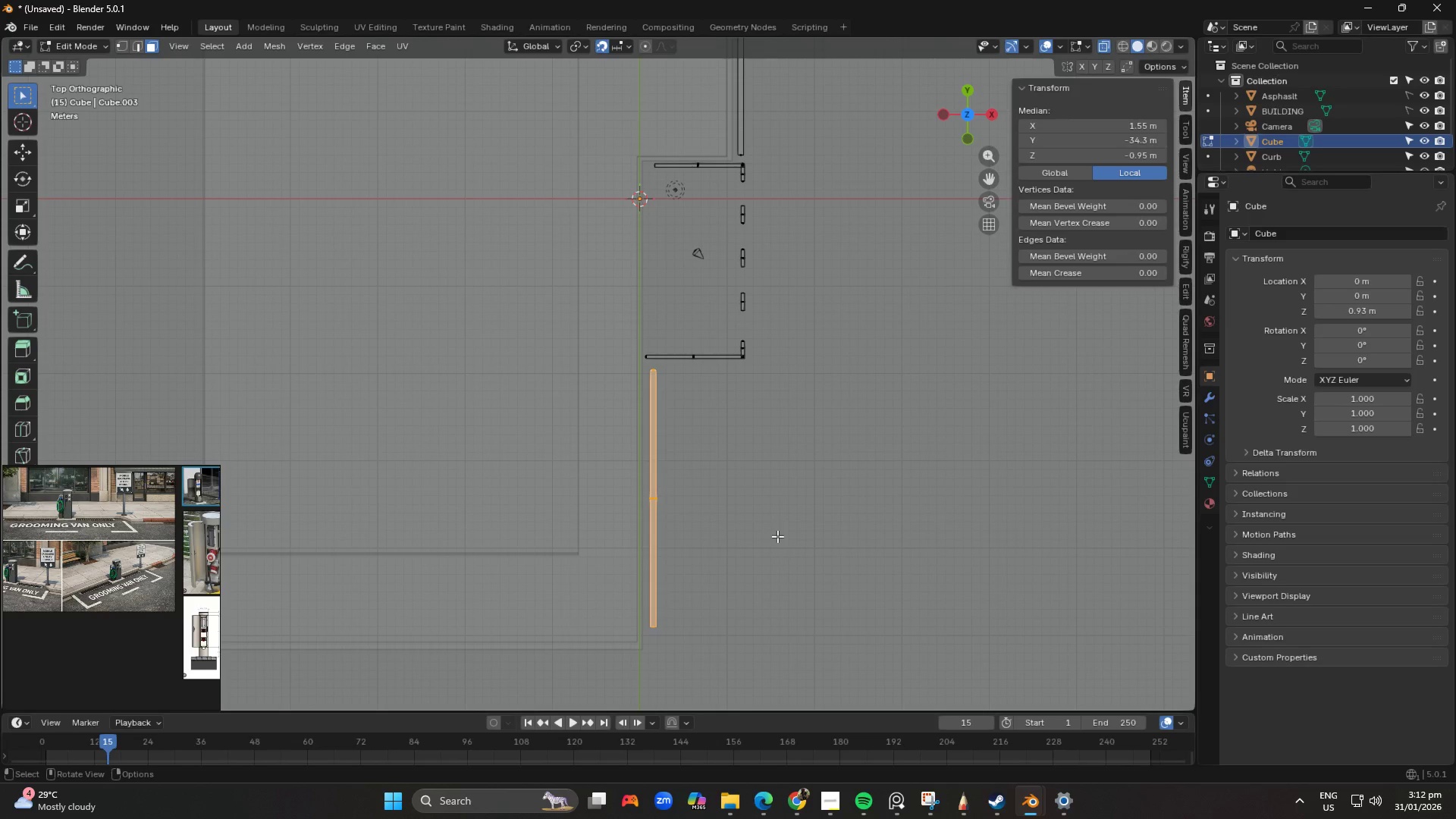 
key(Shift+ShiftLeft)
 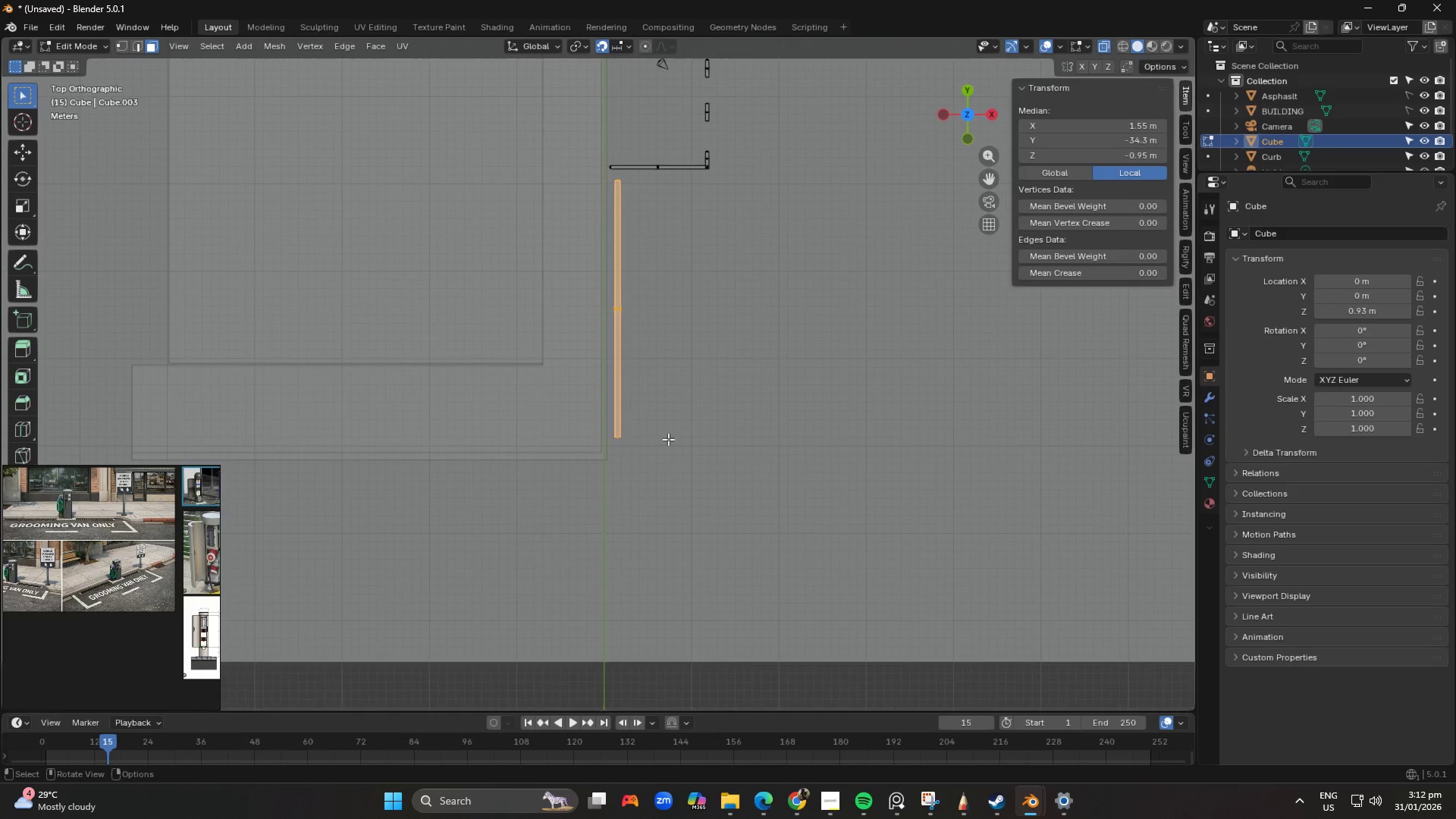 
left_click_drag(start_coordinate=[617, 465], to_coordinate=[660, 515])
 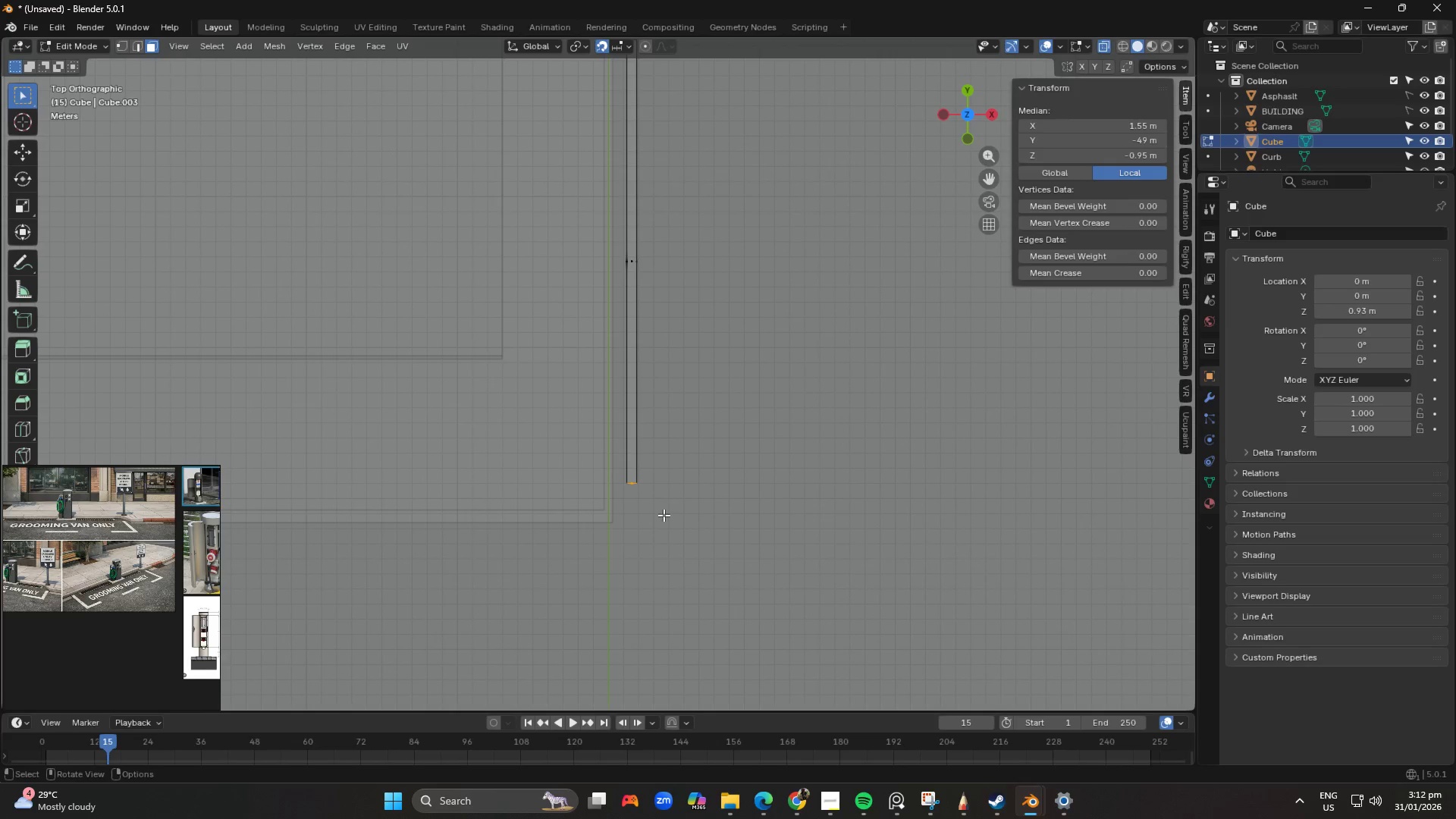 
scroll: coordinate [628, 488], scroll_direction: up, amount: 3.0
 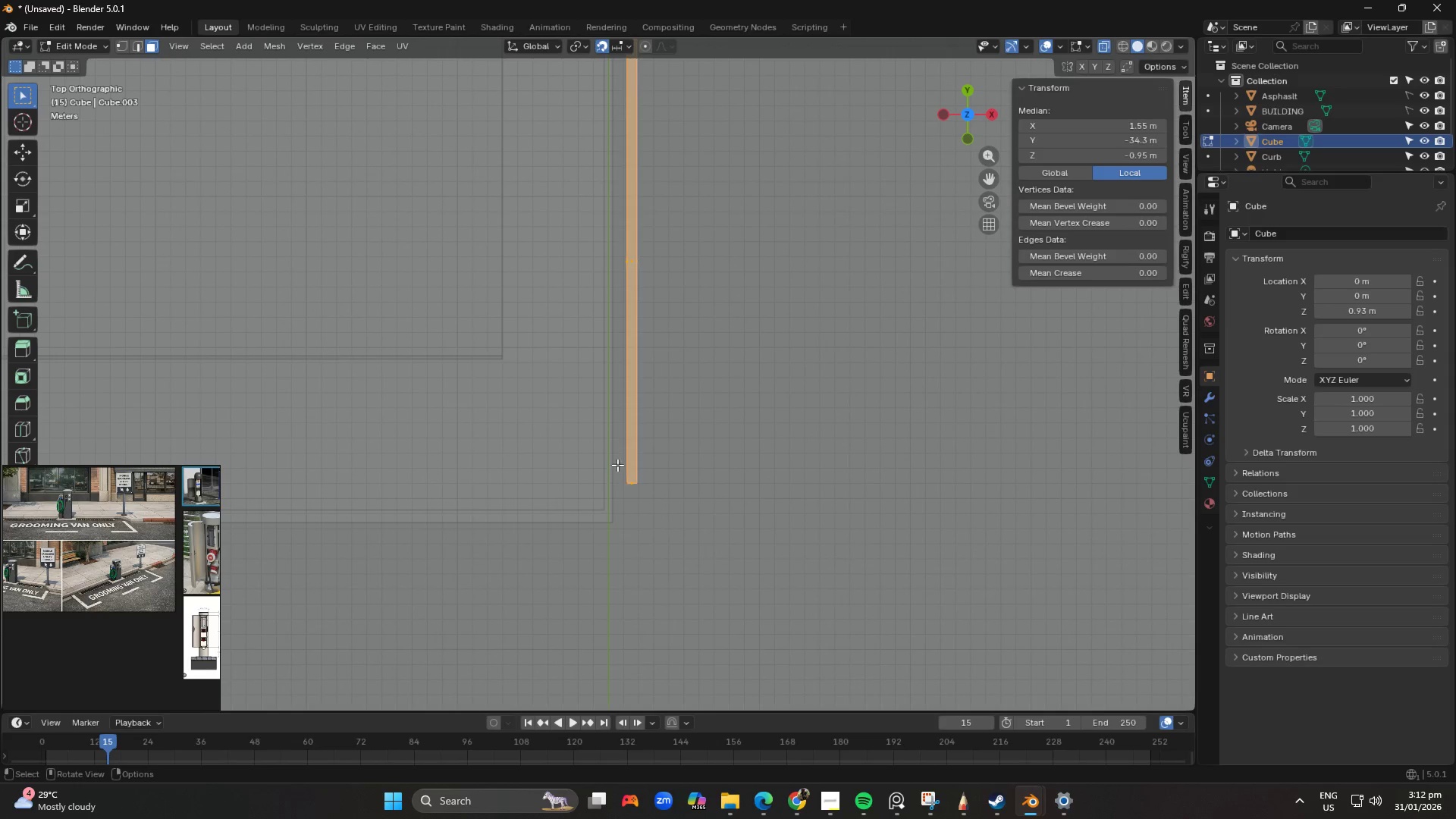 
type(gzgy)
 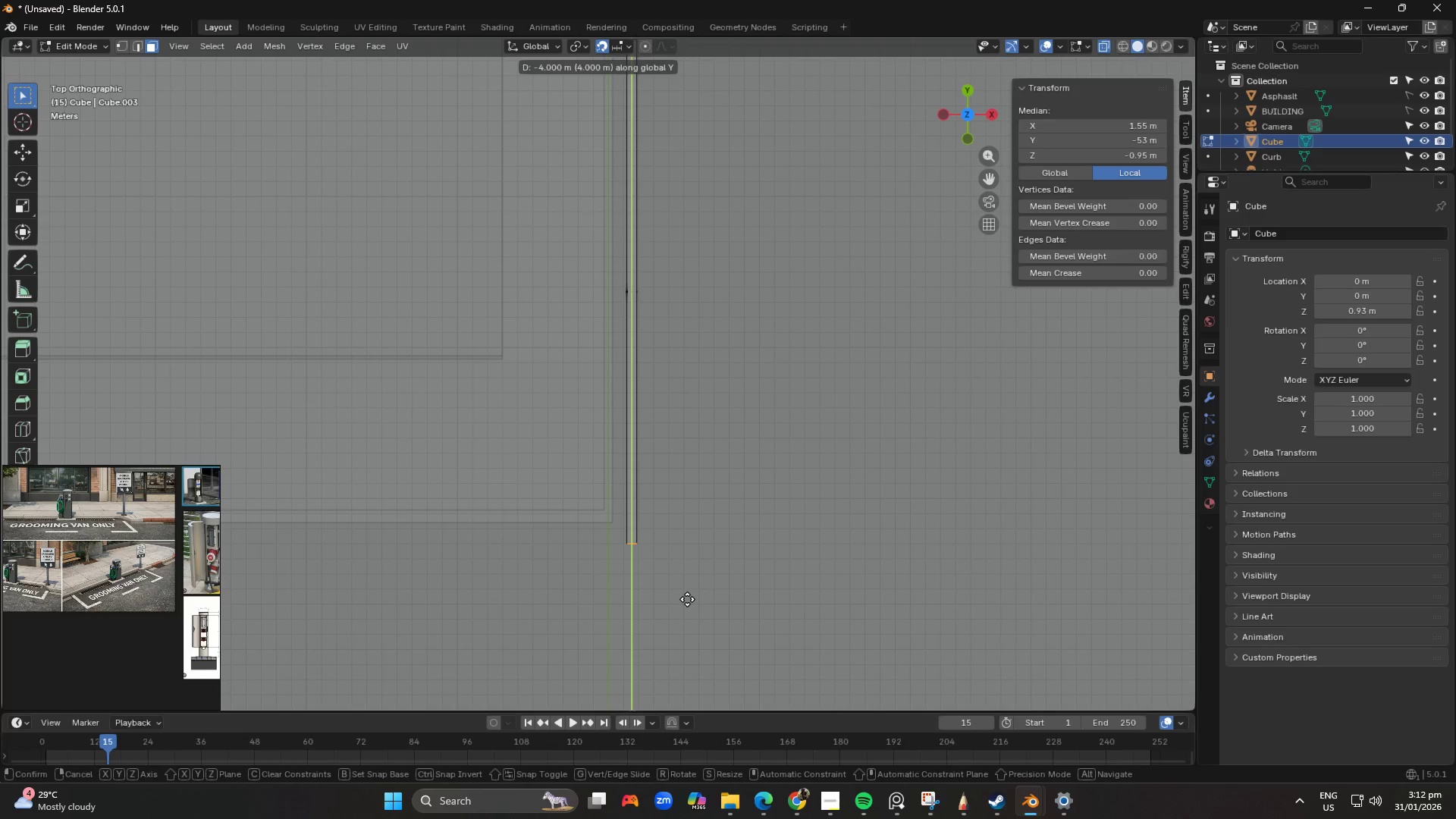 
left_click([687, 599])
 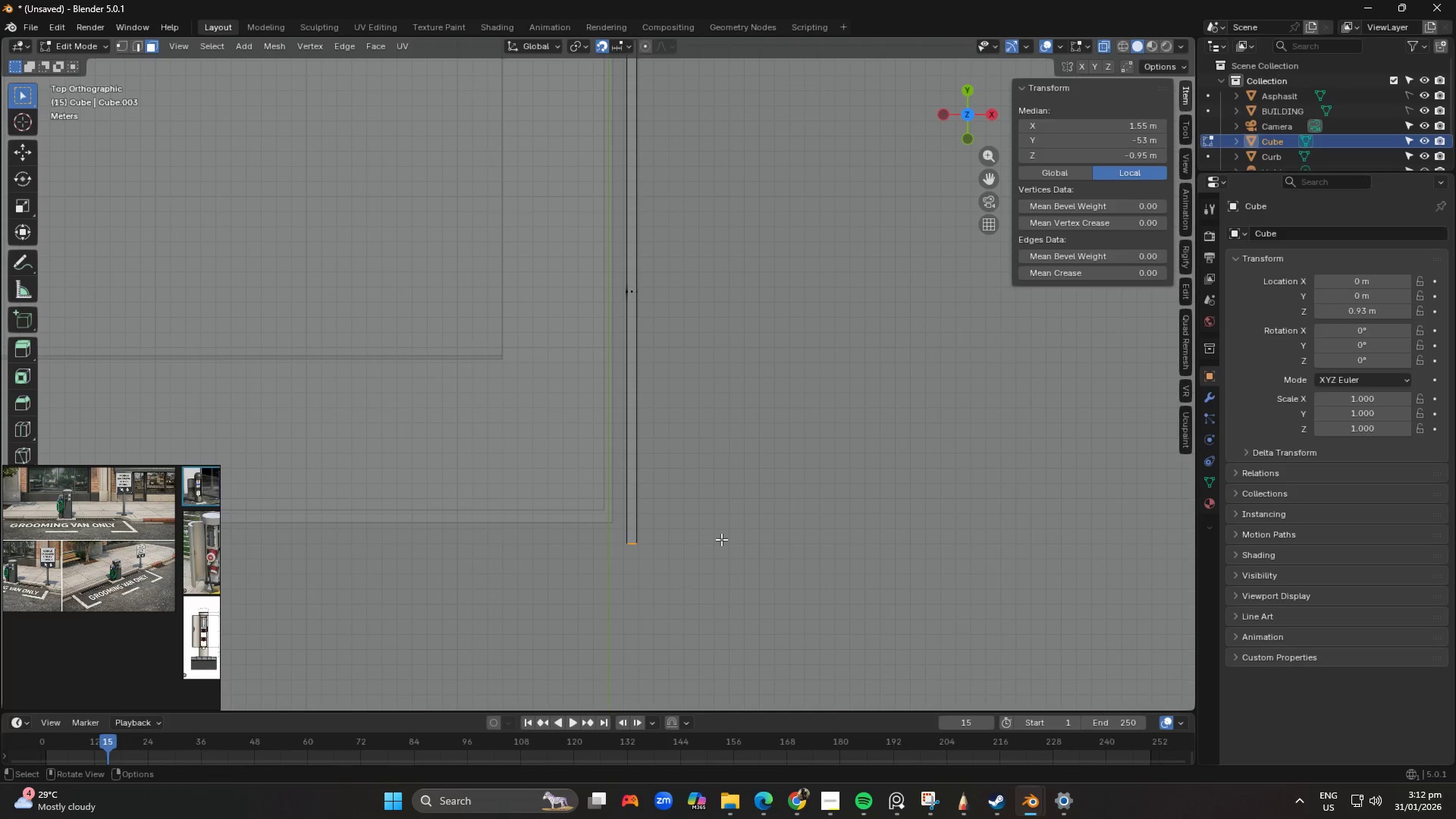 
scroll: coordinate [721, 538], scroll_direction: down, amount: 2.0
 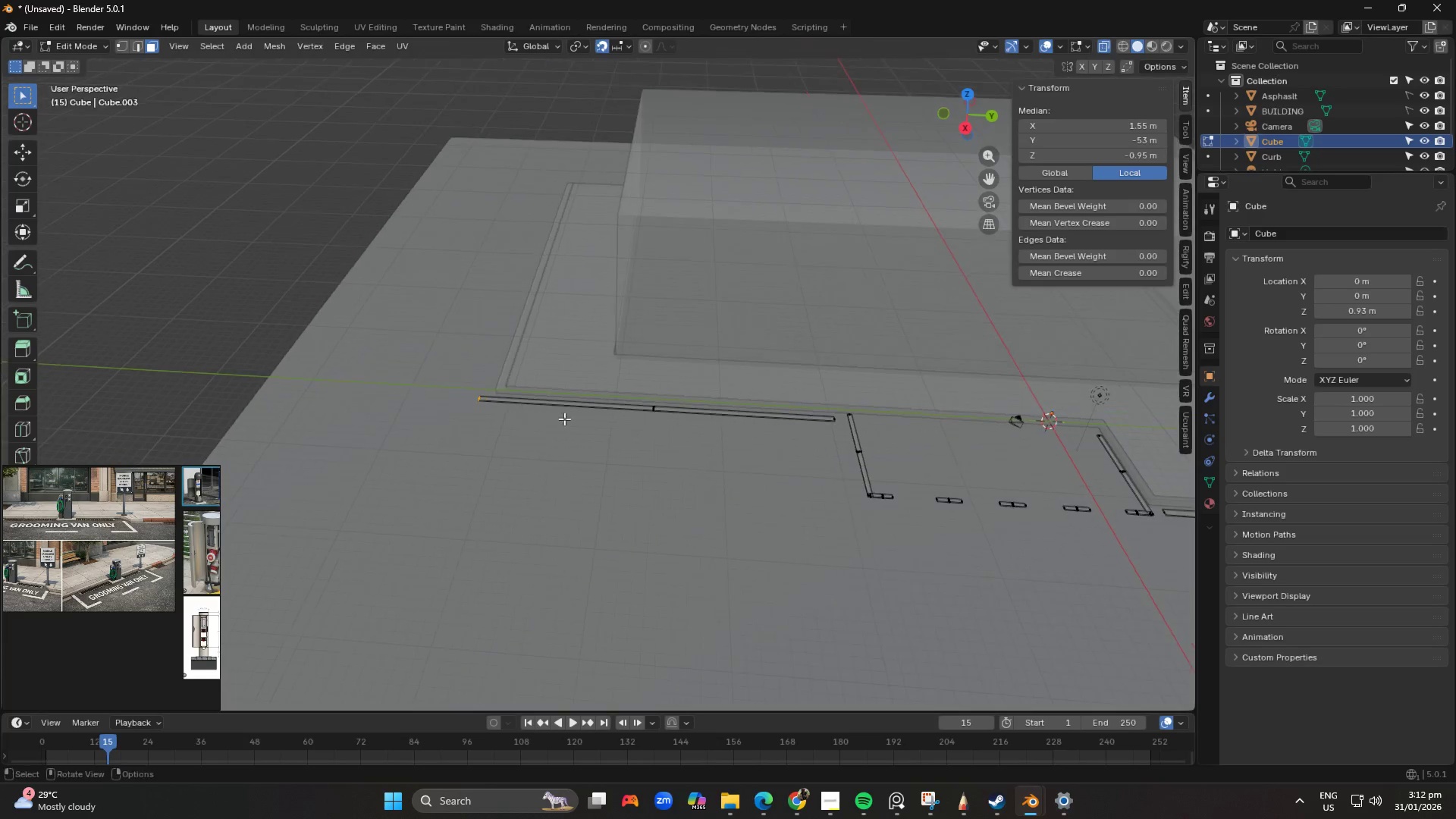 
key(Shift+ShiftLeft)
 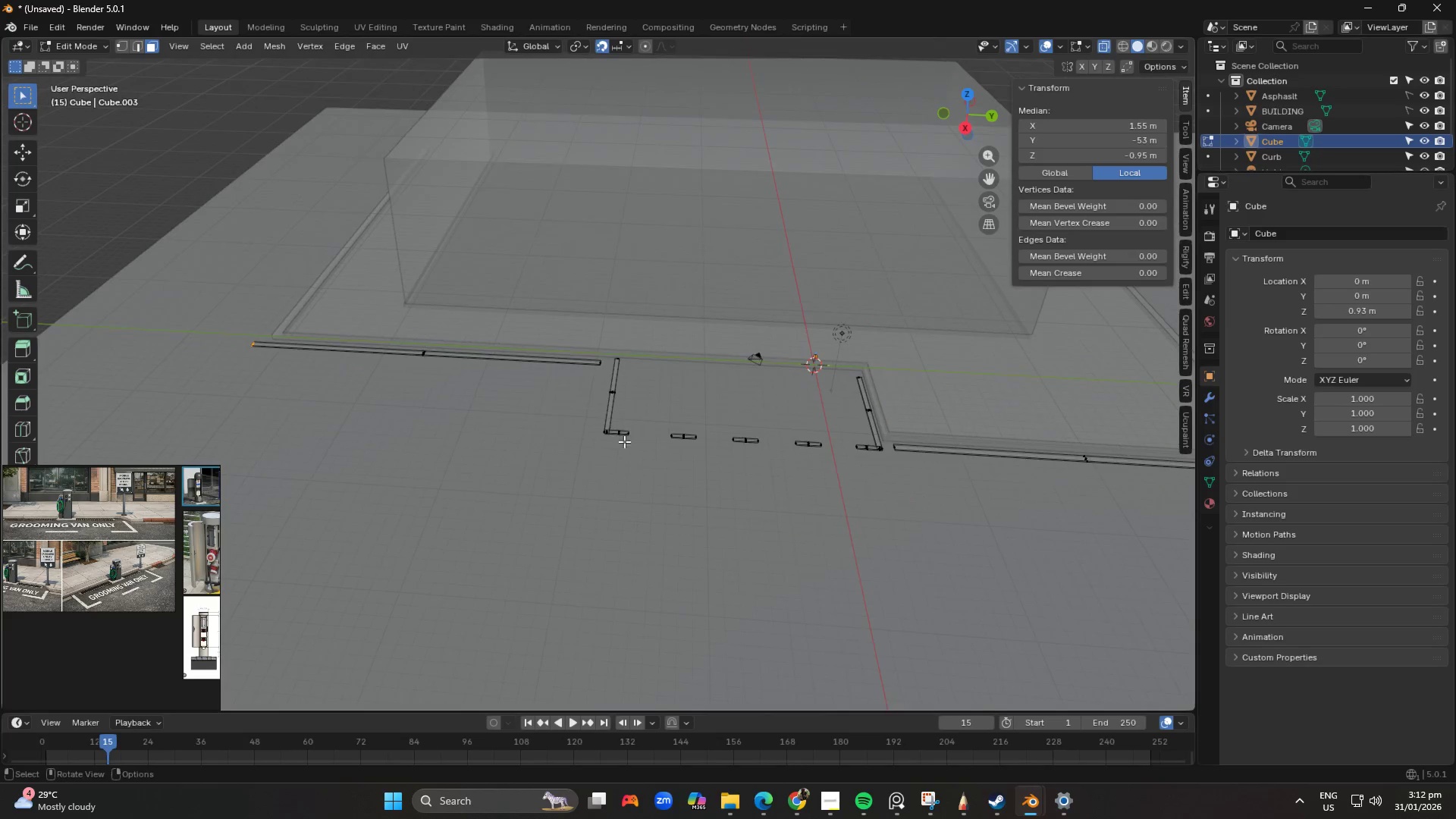 
key(Shift+Tab)
 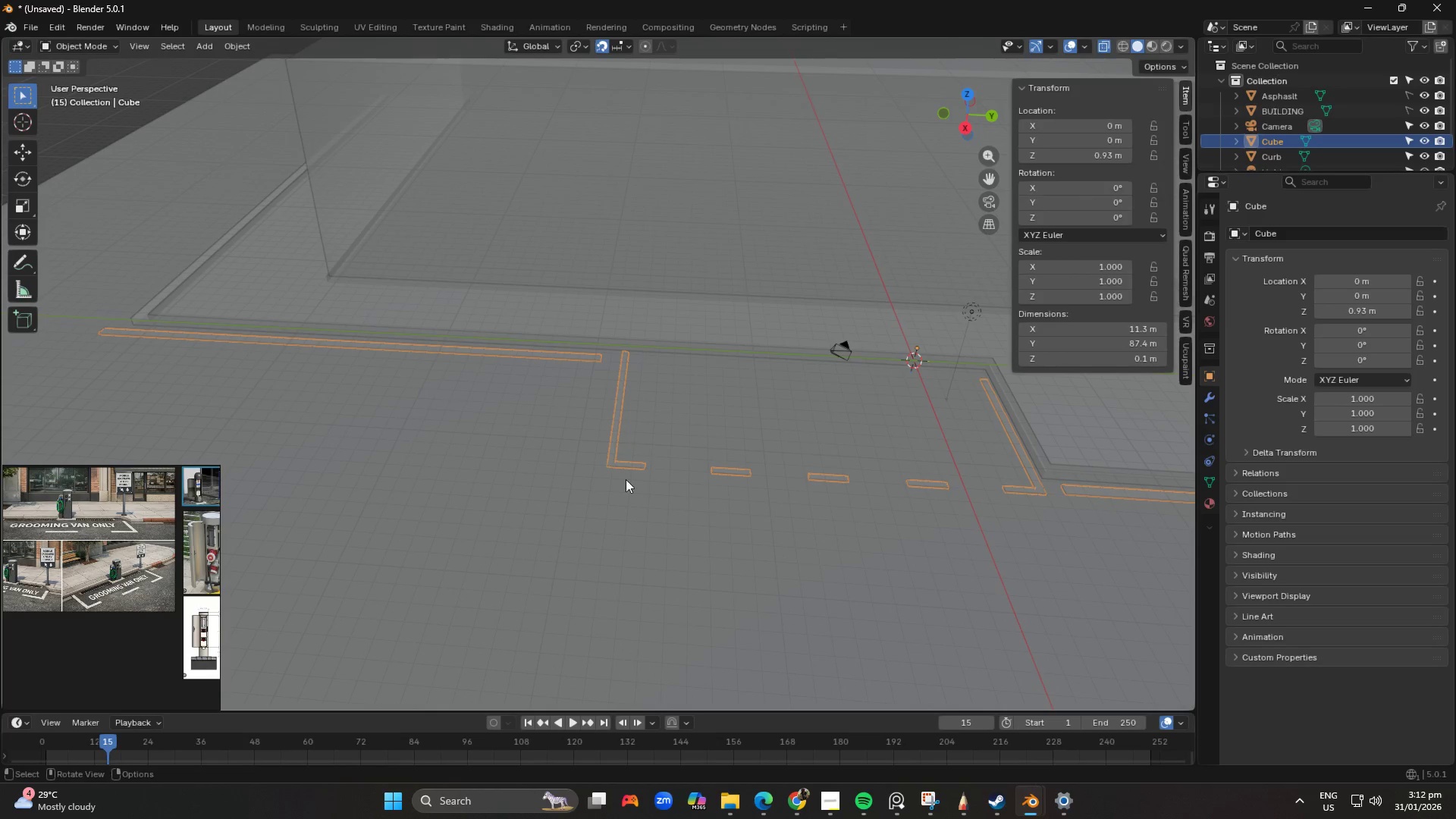 
scroll: coordinate [671, 460], scroll_direction: up, amount: 2.0
 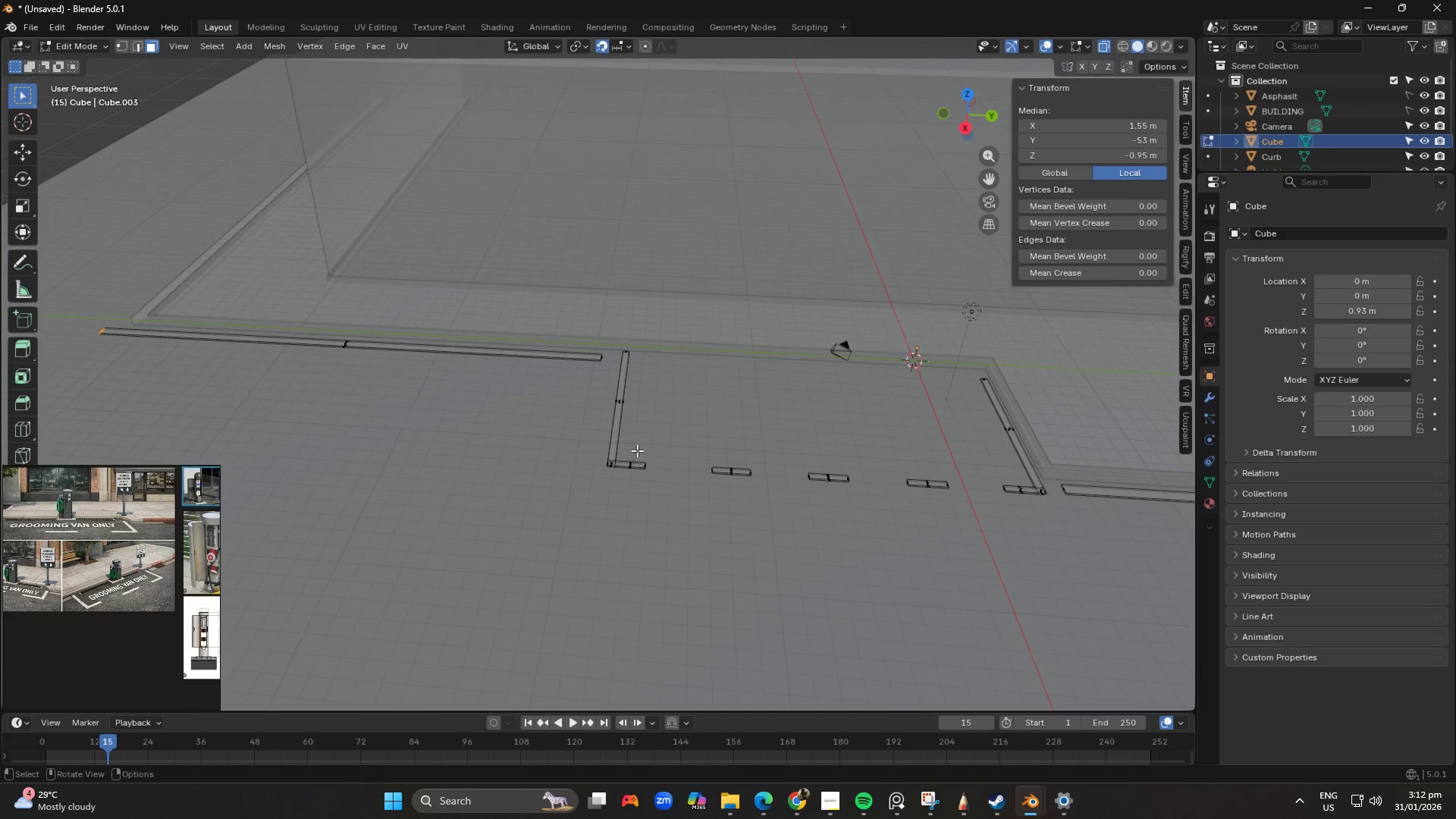 
left_click_drag(start_coordinate=[518, 517], to_coordinate=[527, 522])
 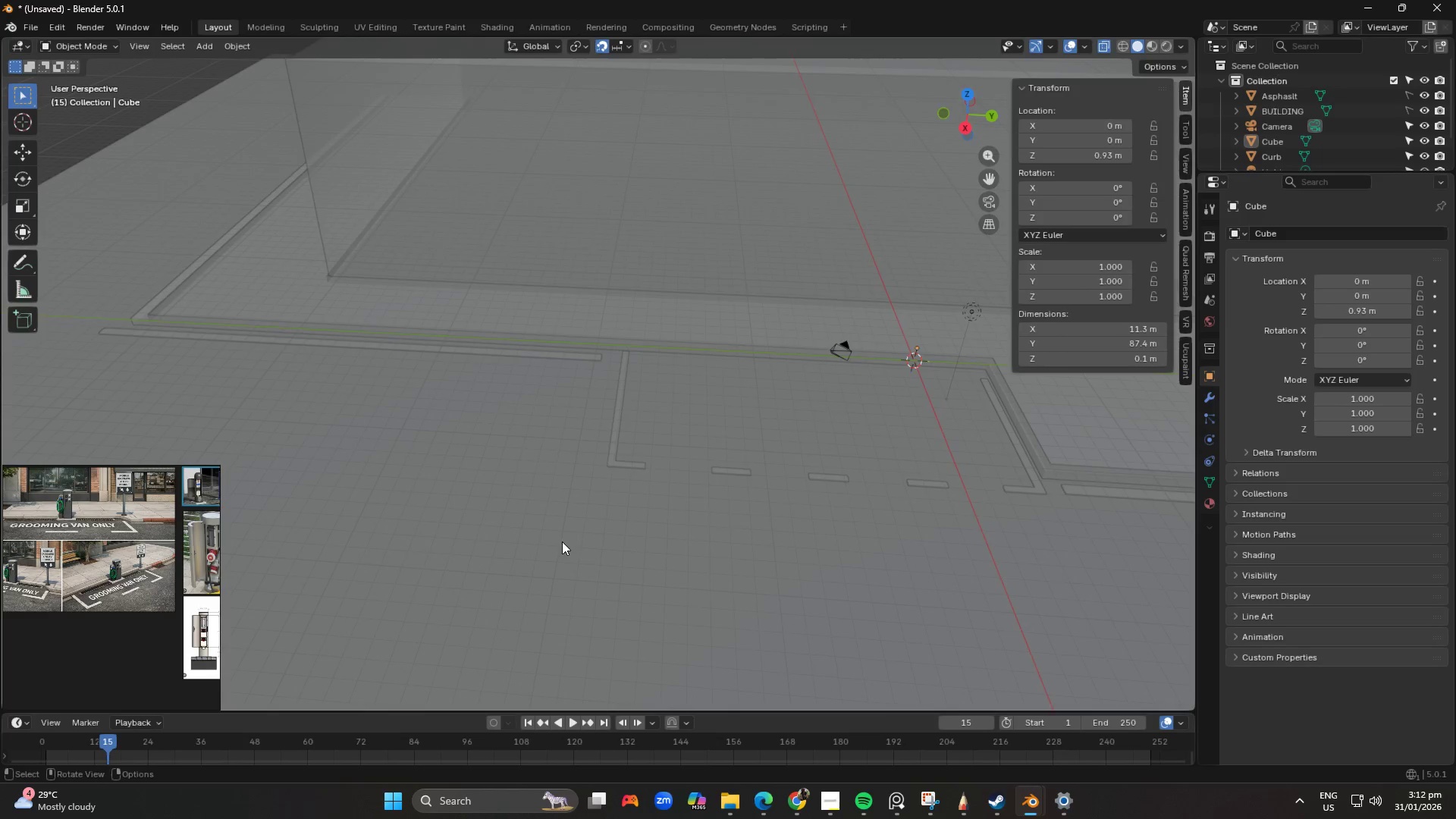 
scroll: coordinate [562, 543], scroll_direction: down, amount: 3.0
 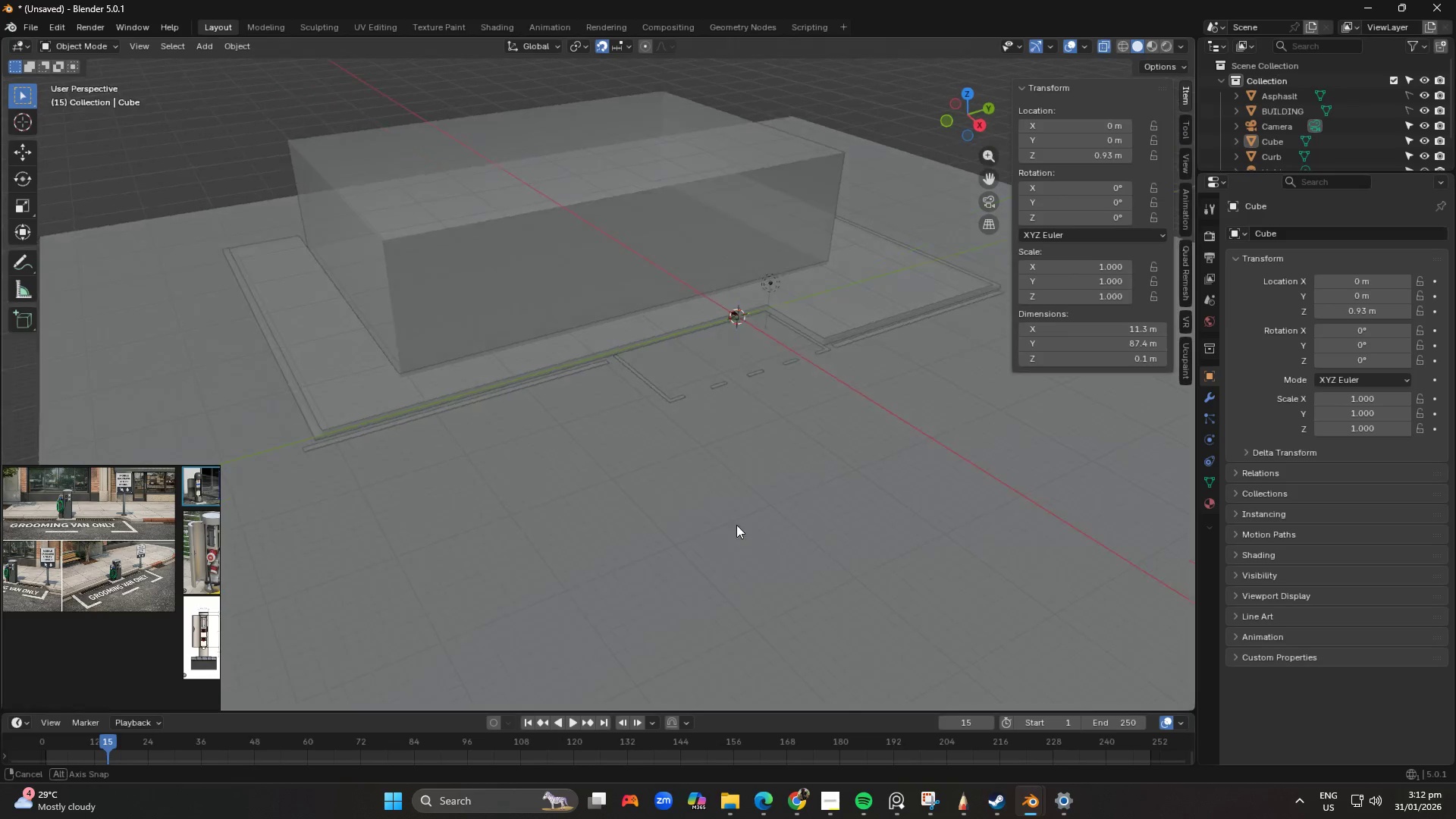 
key(Shift+ShiftLeft)
 